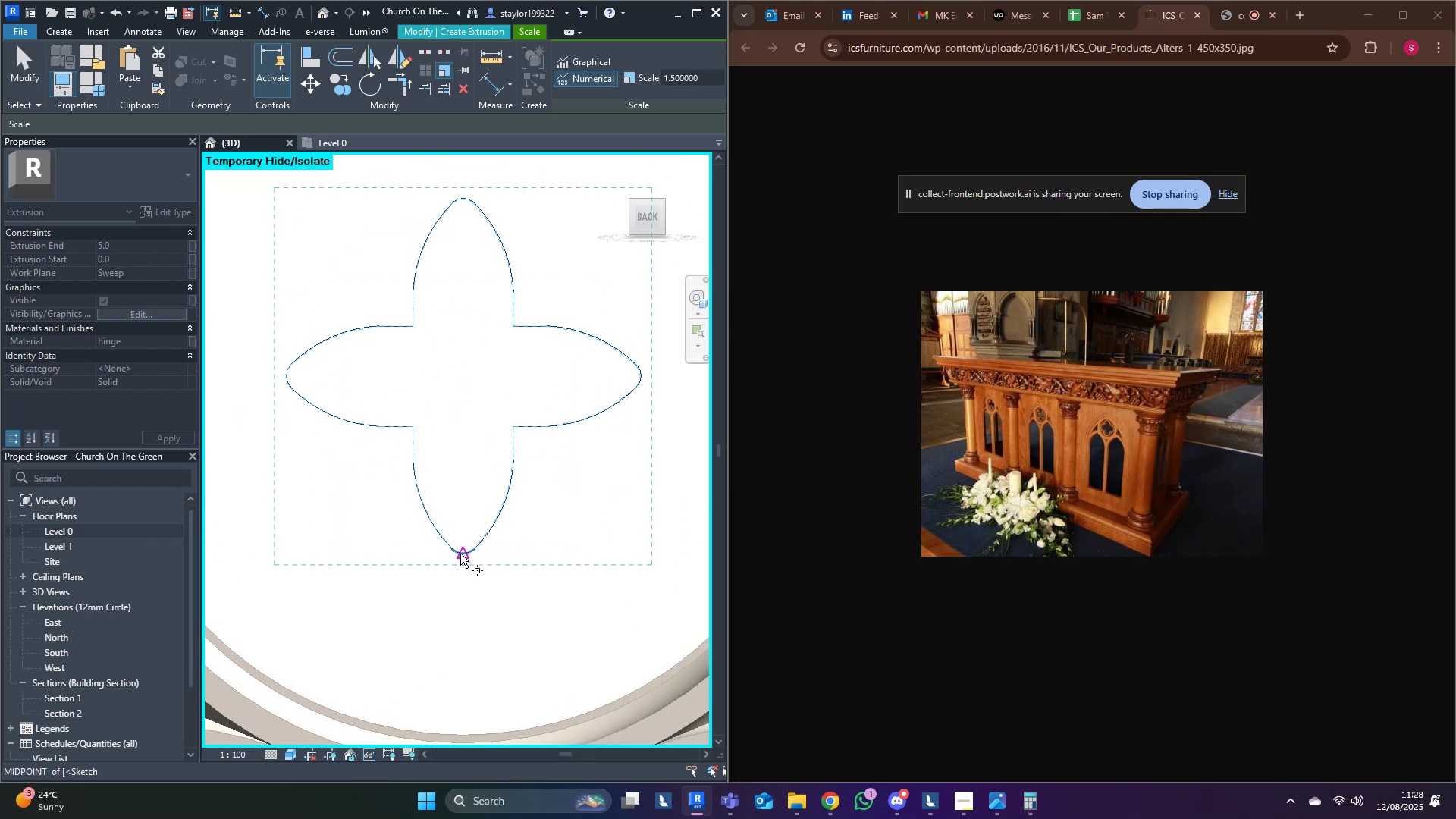 
left_click([460, 554])
 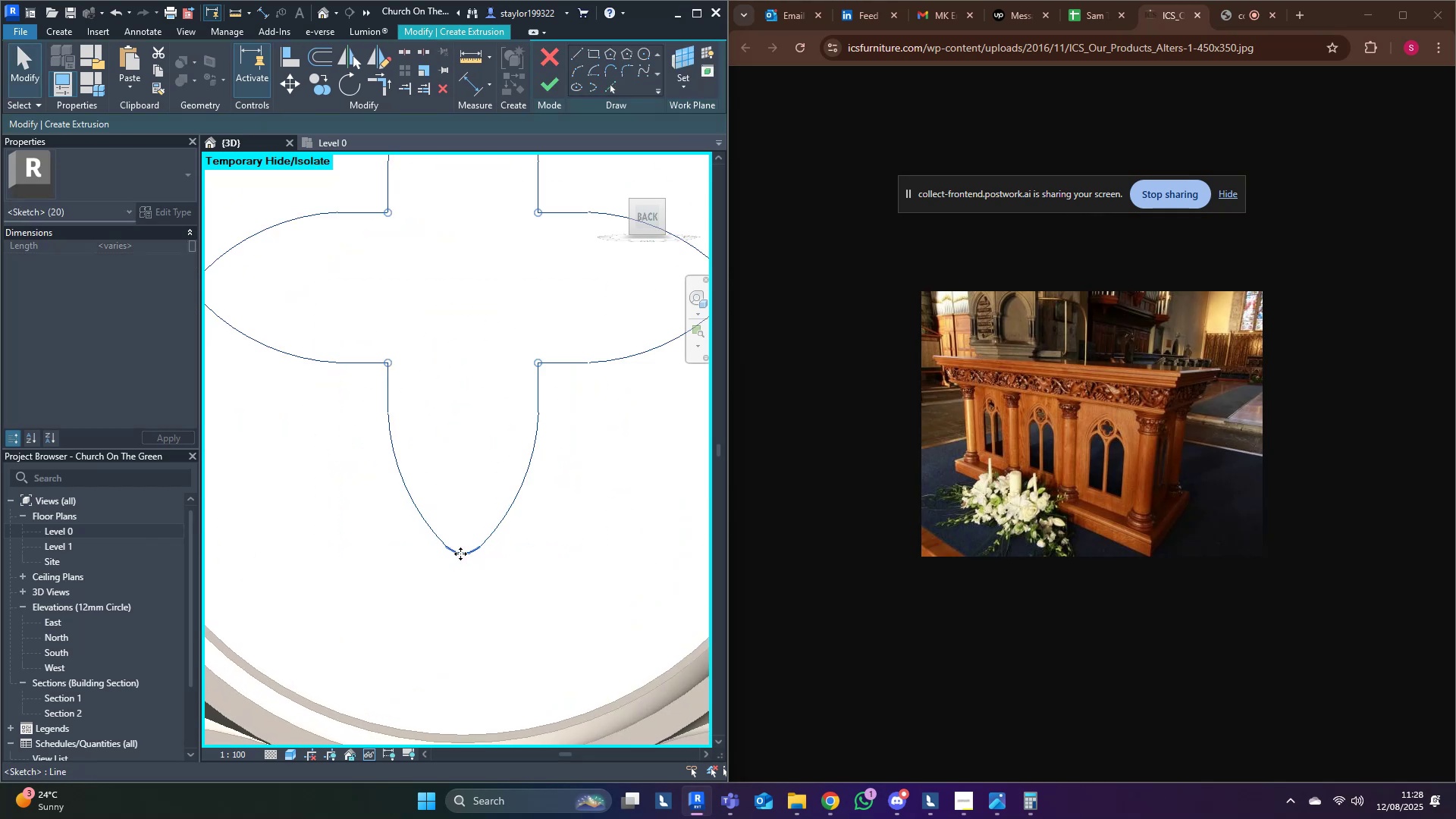 
scroll: coordinate [460, 554], scroll_direction: down, amount: 6.0
 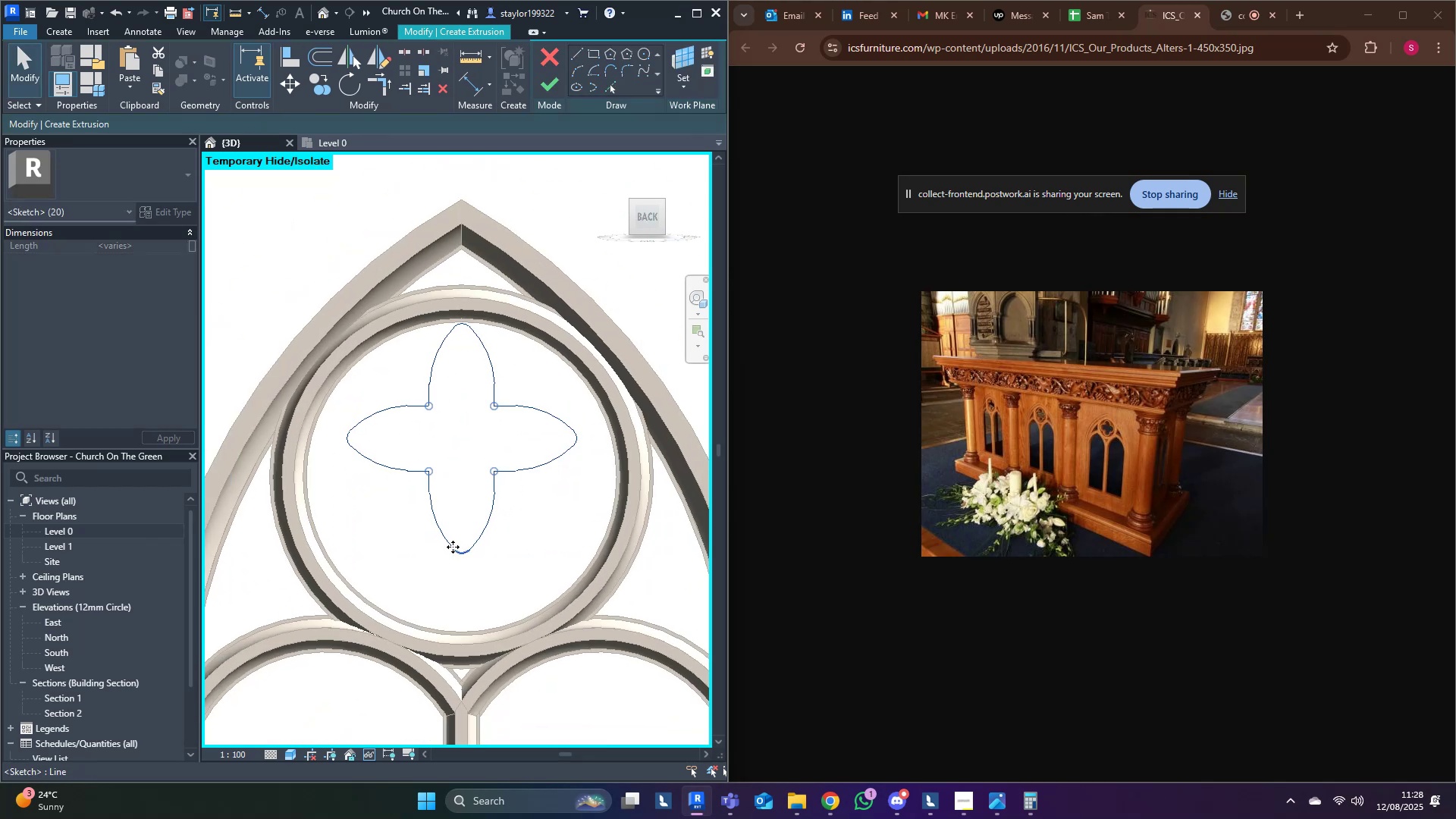 
key(Shift+ArrowDown)
 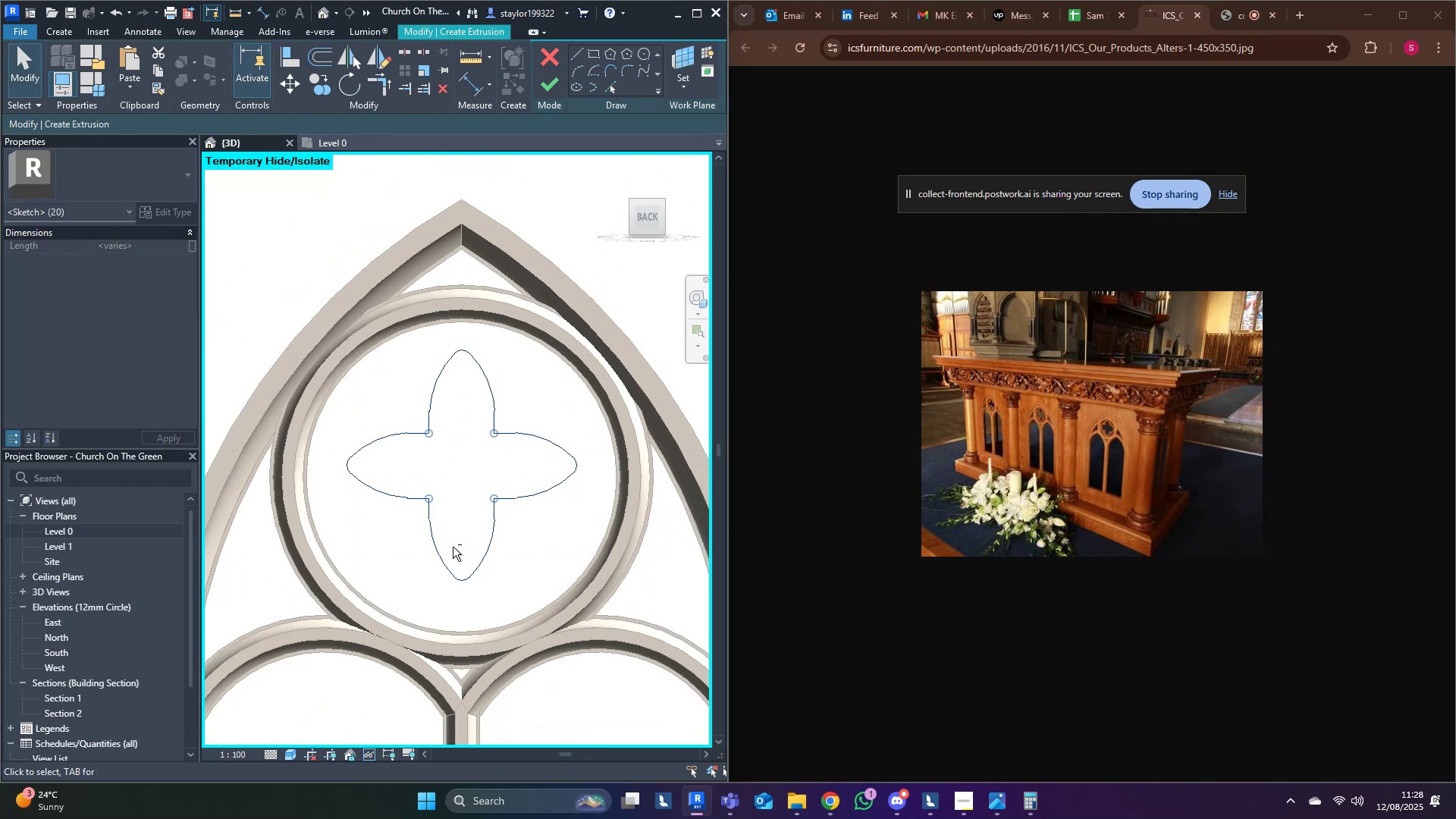 
key(ArrowDown)
 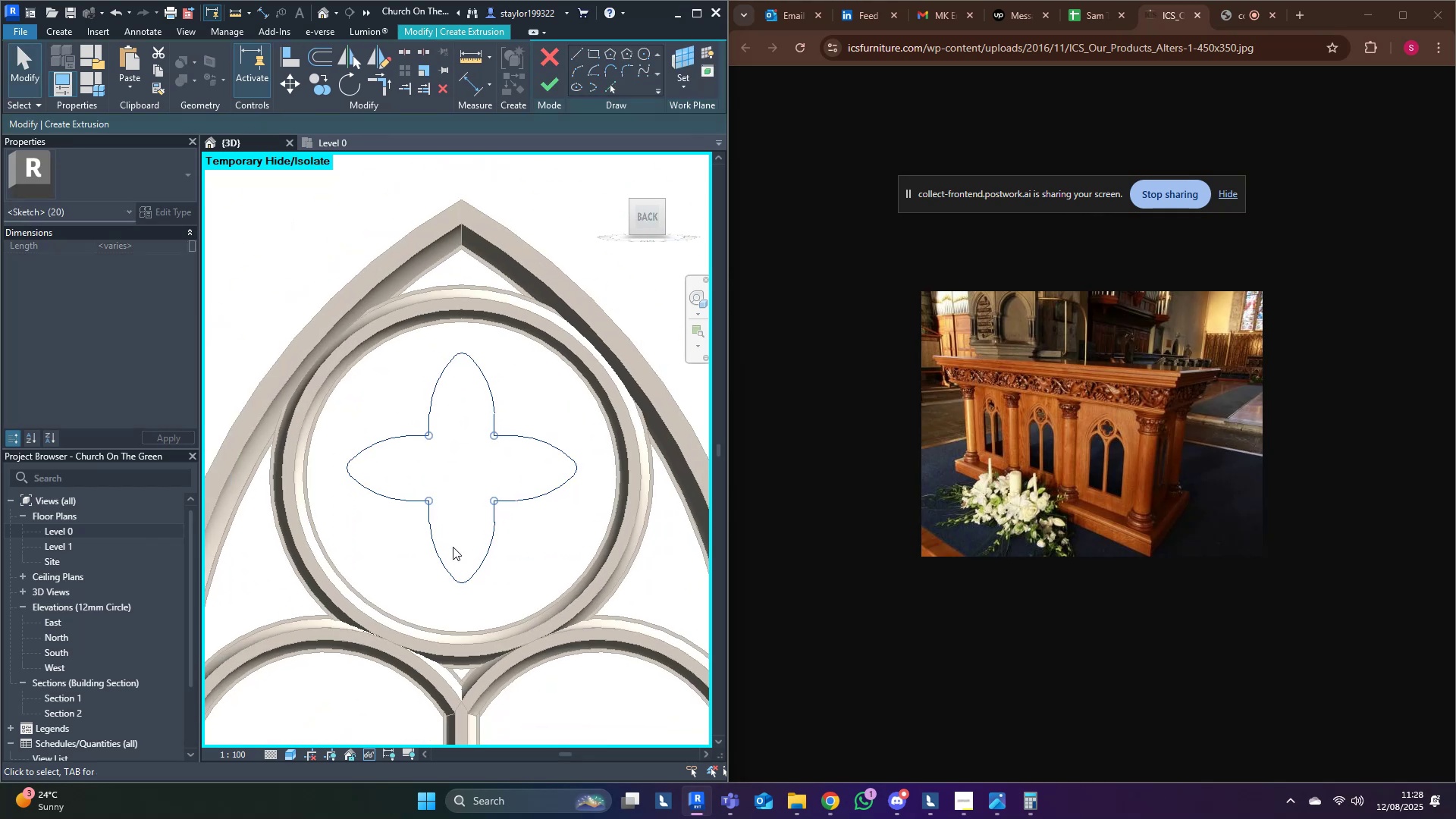 
key(V)
 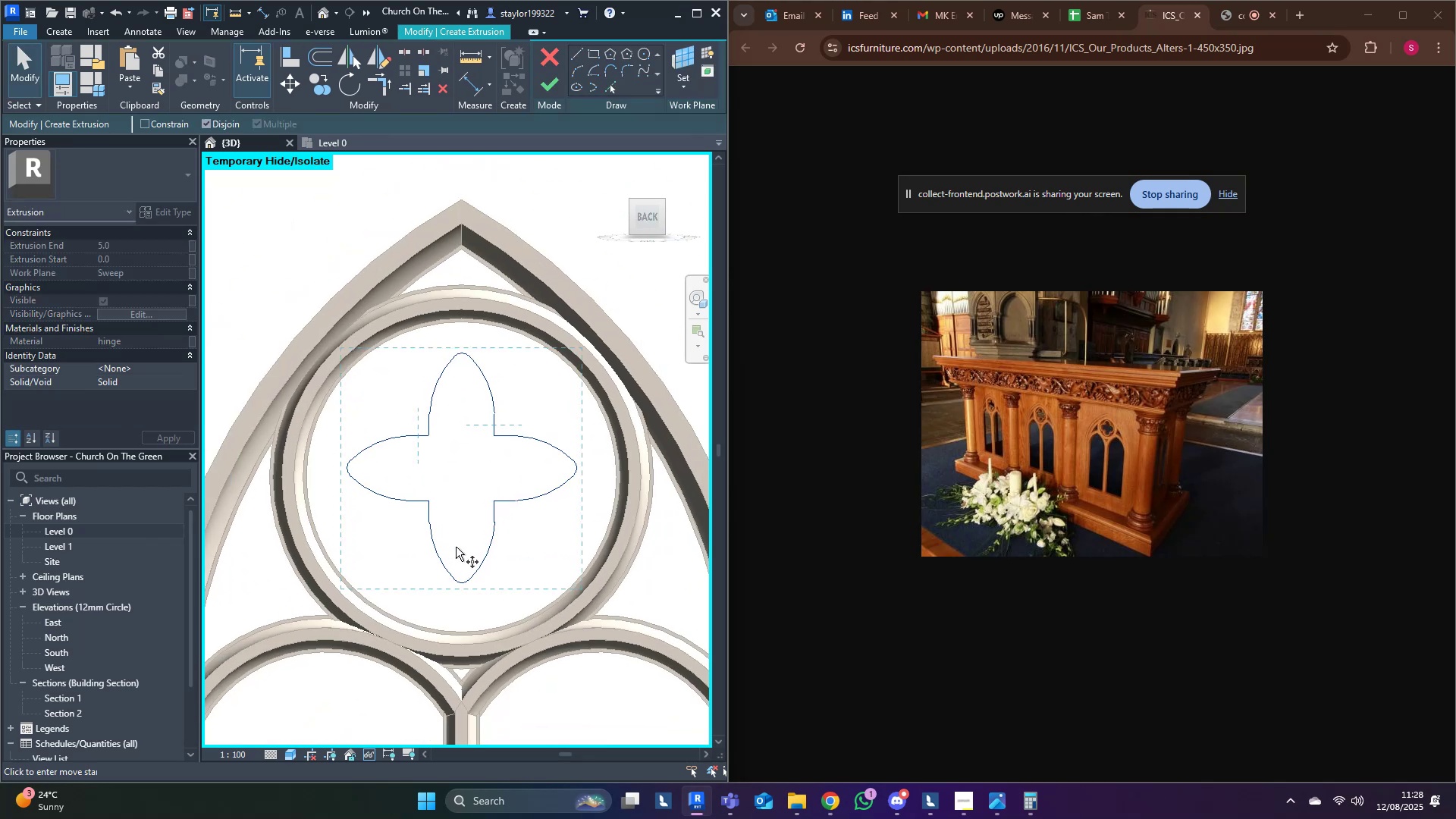 
scroll: coordinate [512, 661], scroll_direction: up, amount: 4.0
 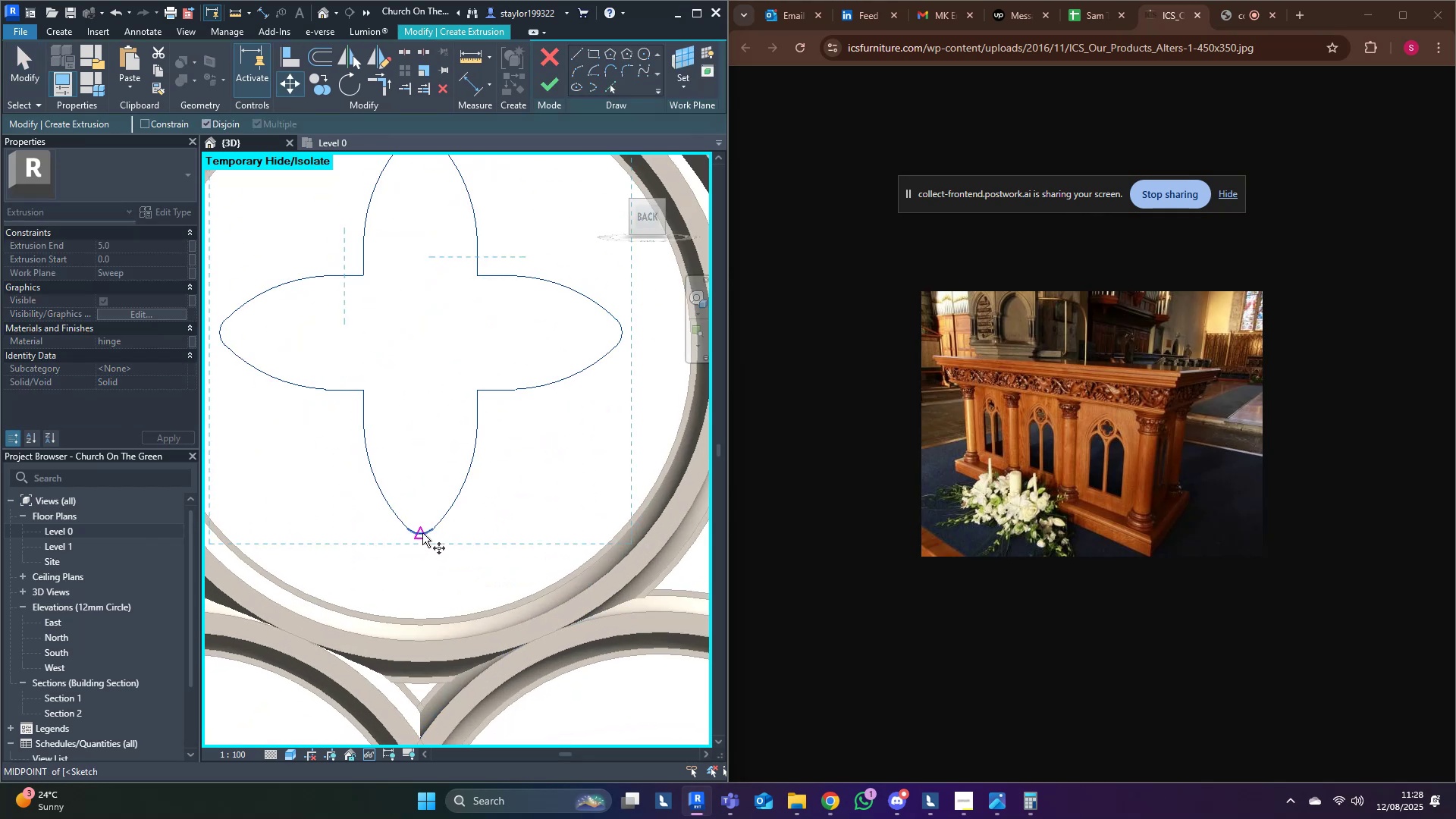 
left_click([422, 533])
 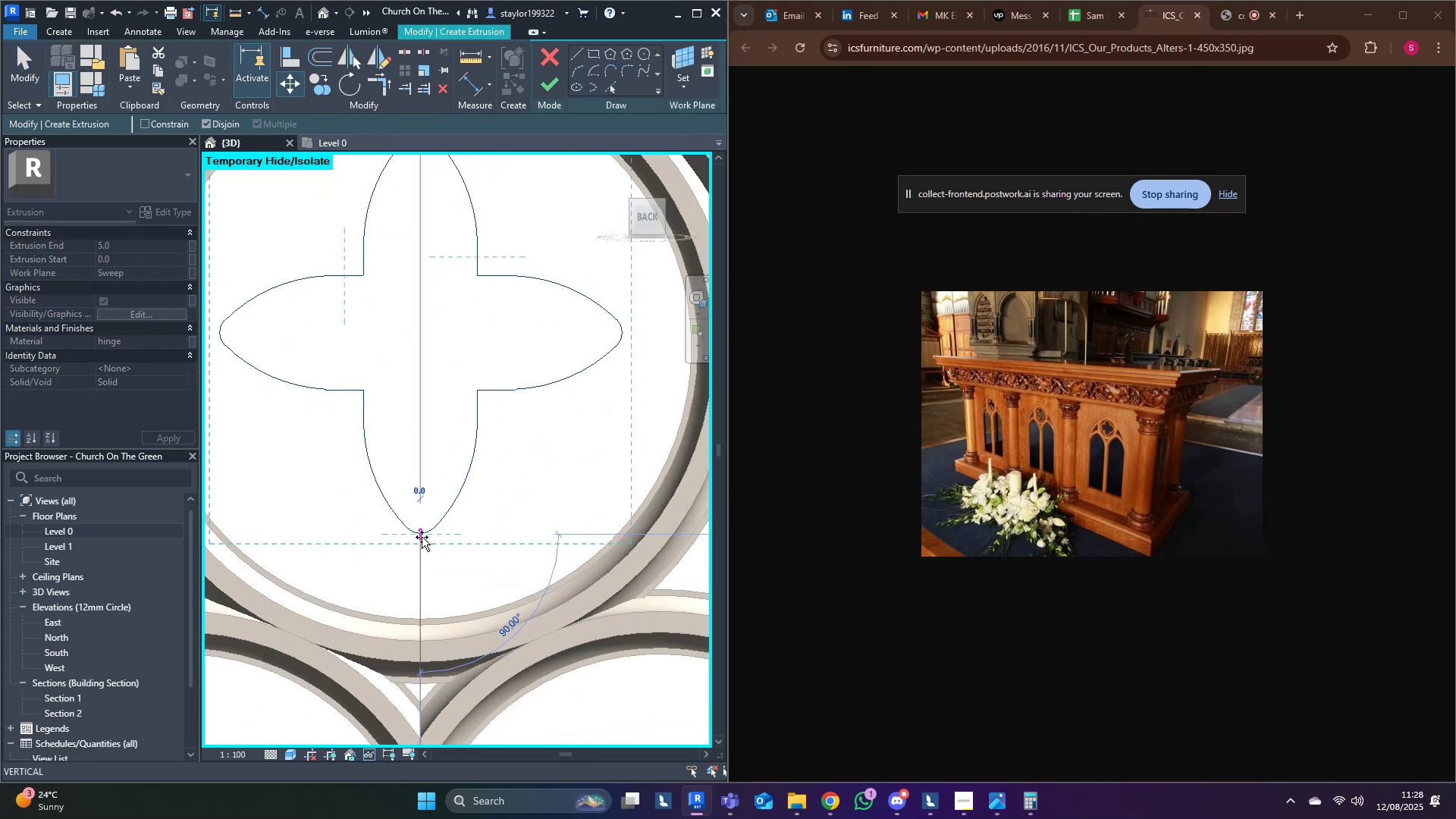 
hold_key(key=ShiftLeft, duration=0.99)
left_click([420, 617])
 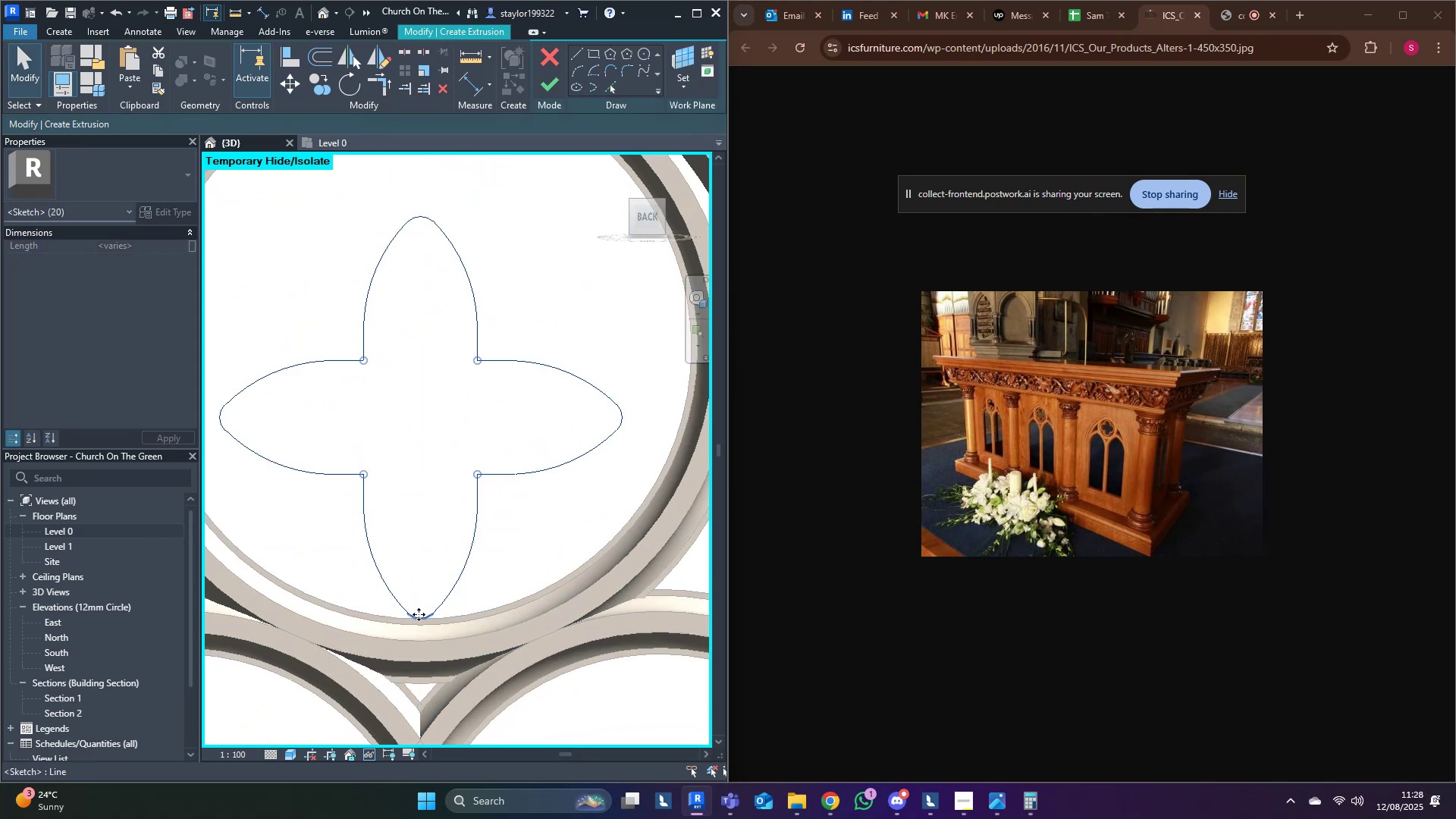 
type(re)
 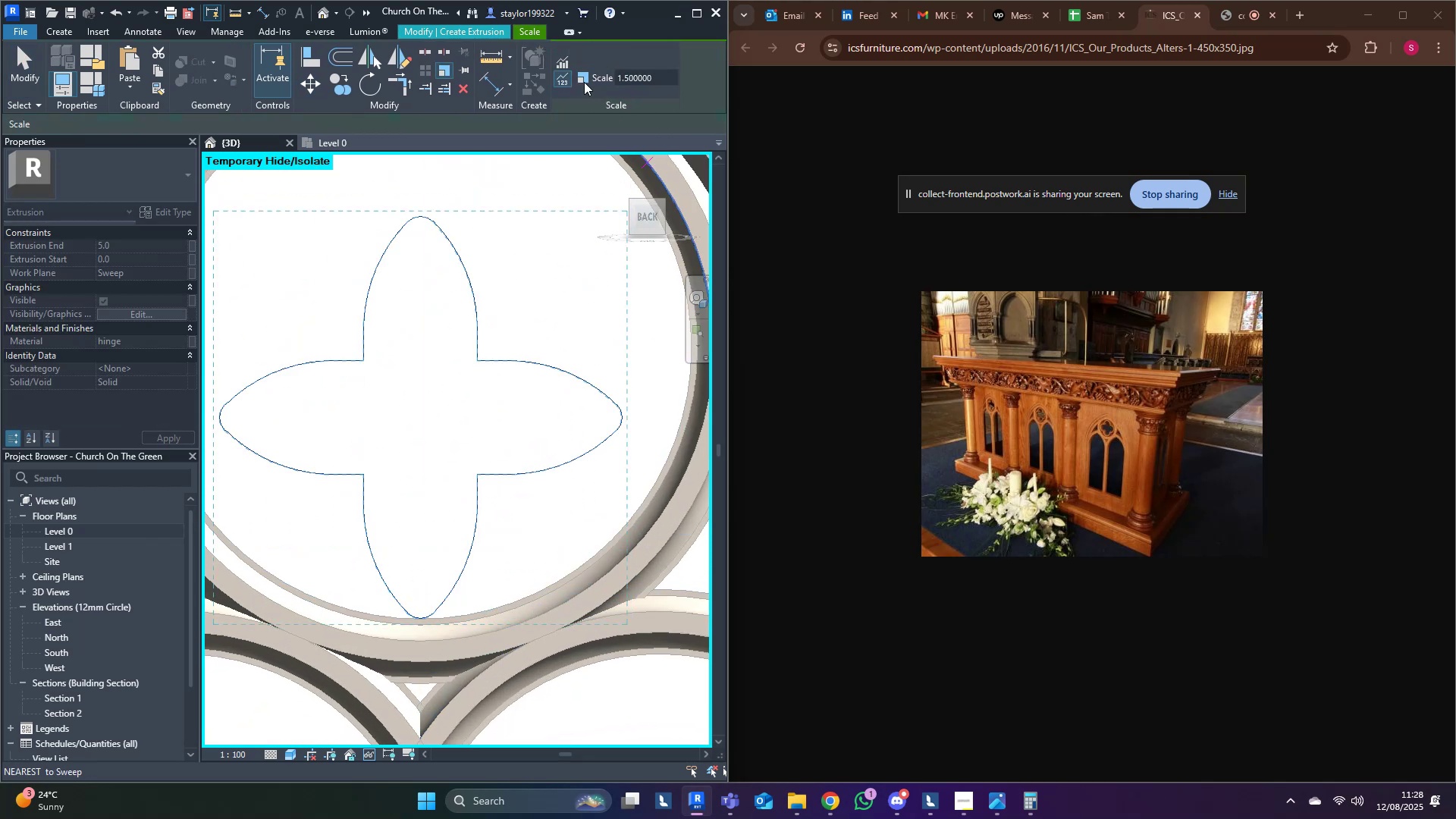 
left_click([563, 58])
 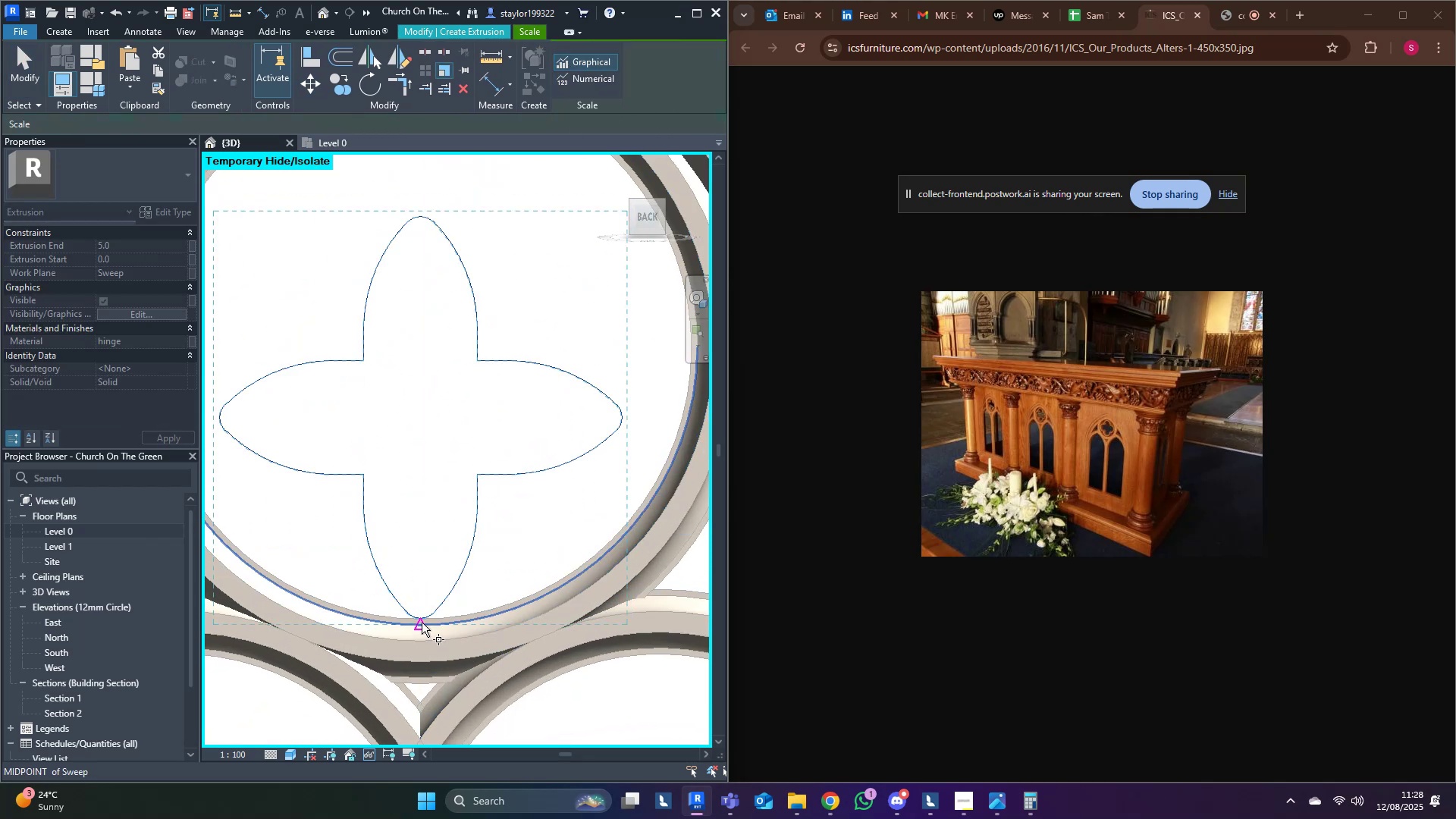 
left_click([422, 618])
 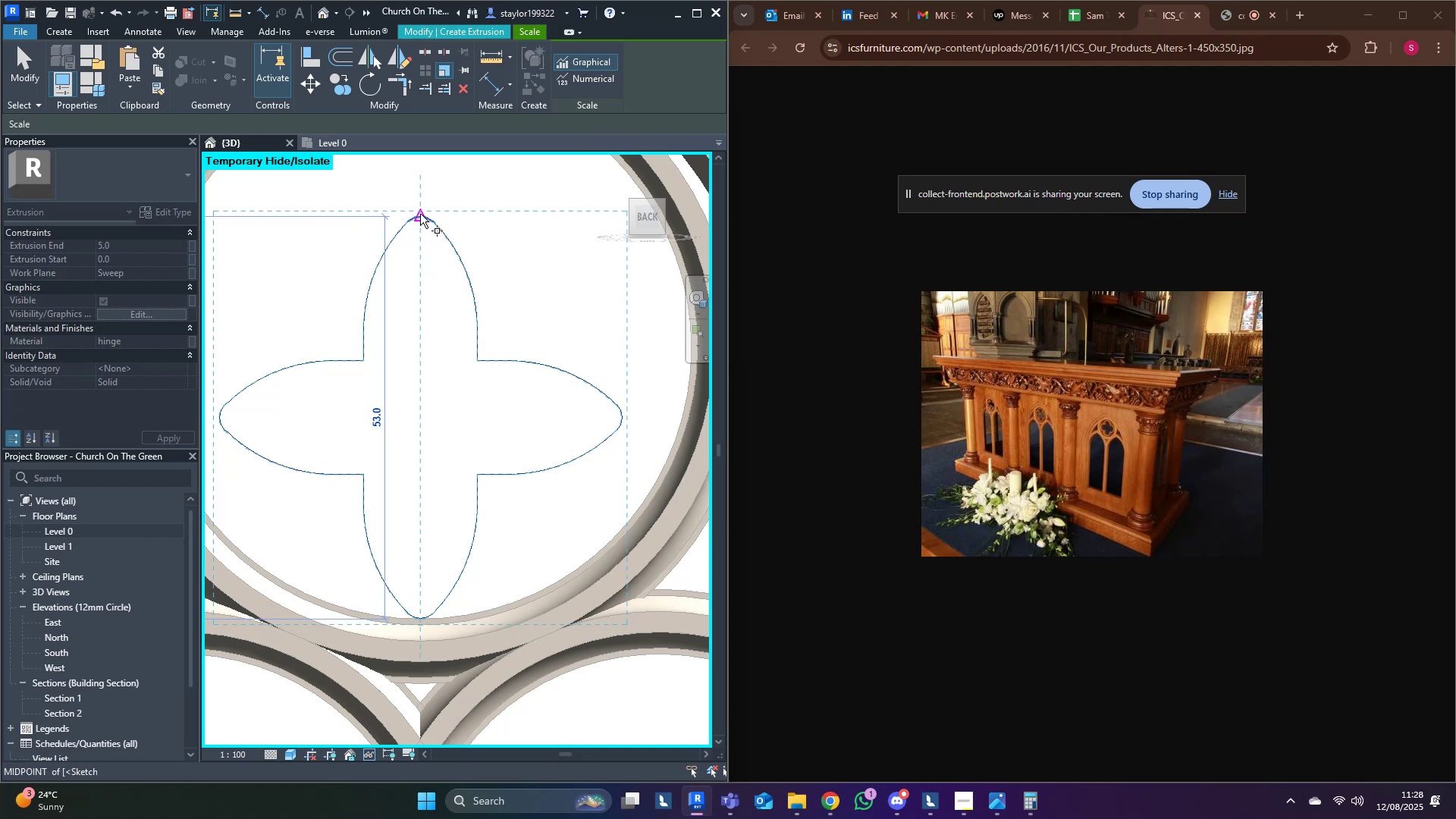 
left_click([420, 214])
 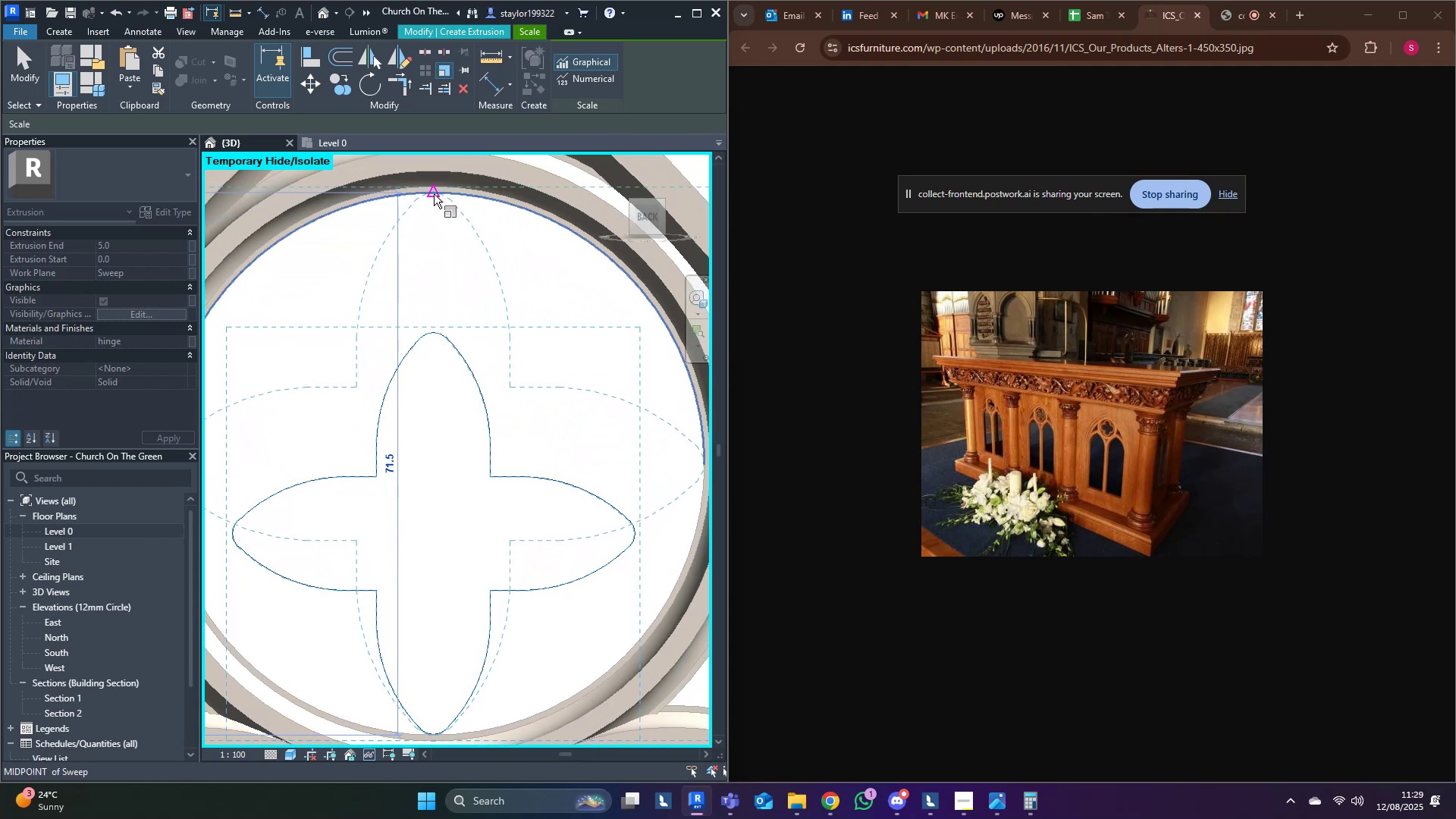 
left_click([434, 194])
 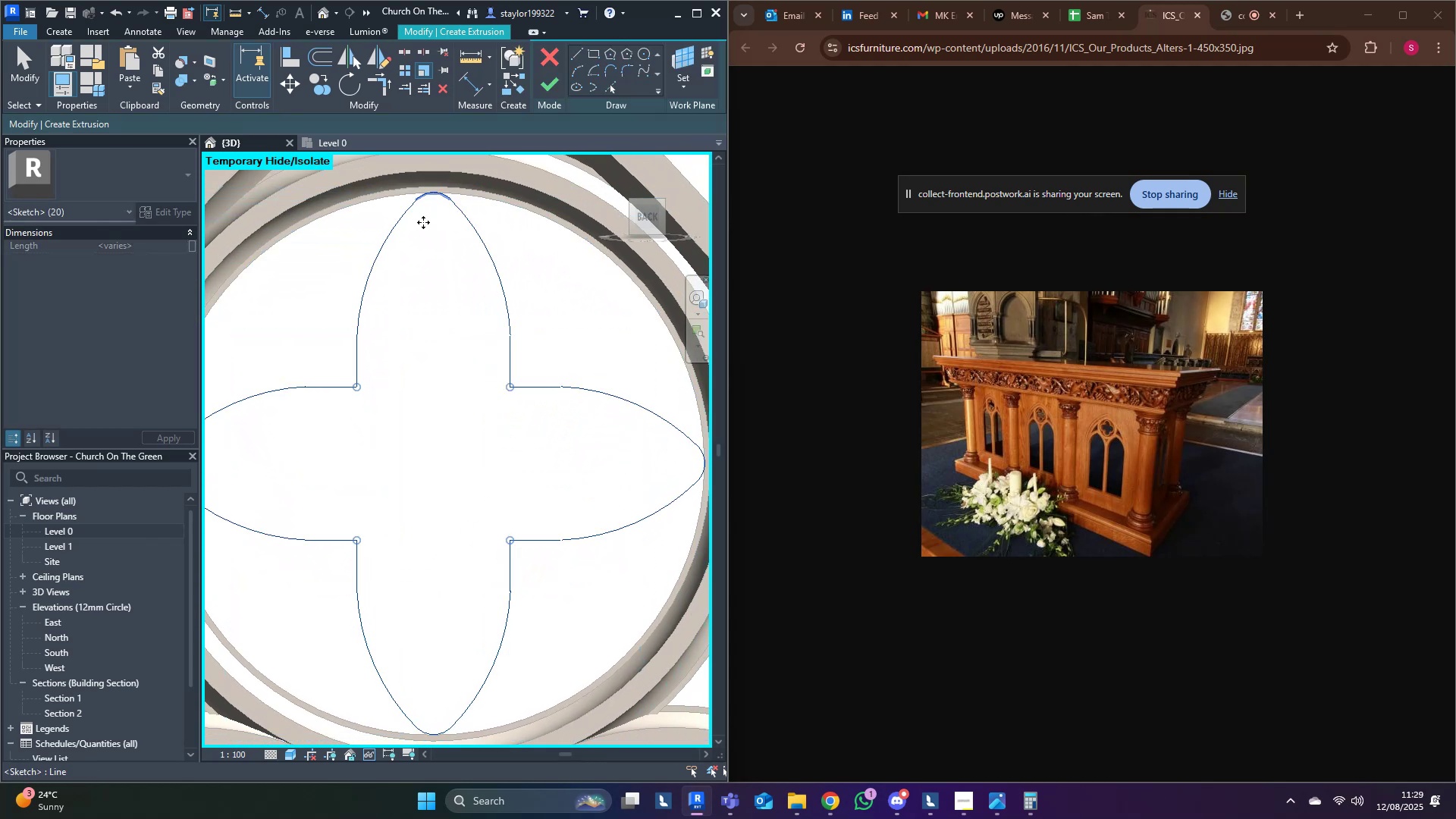 
scroll: coordinate [614, 475], scroll_direction: down, amount: 19.0
 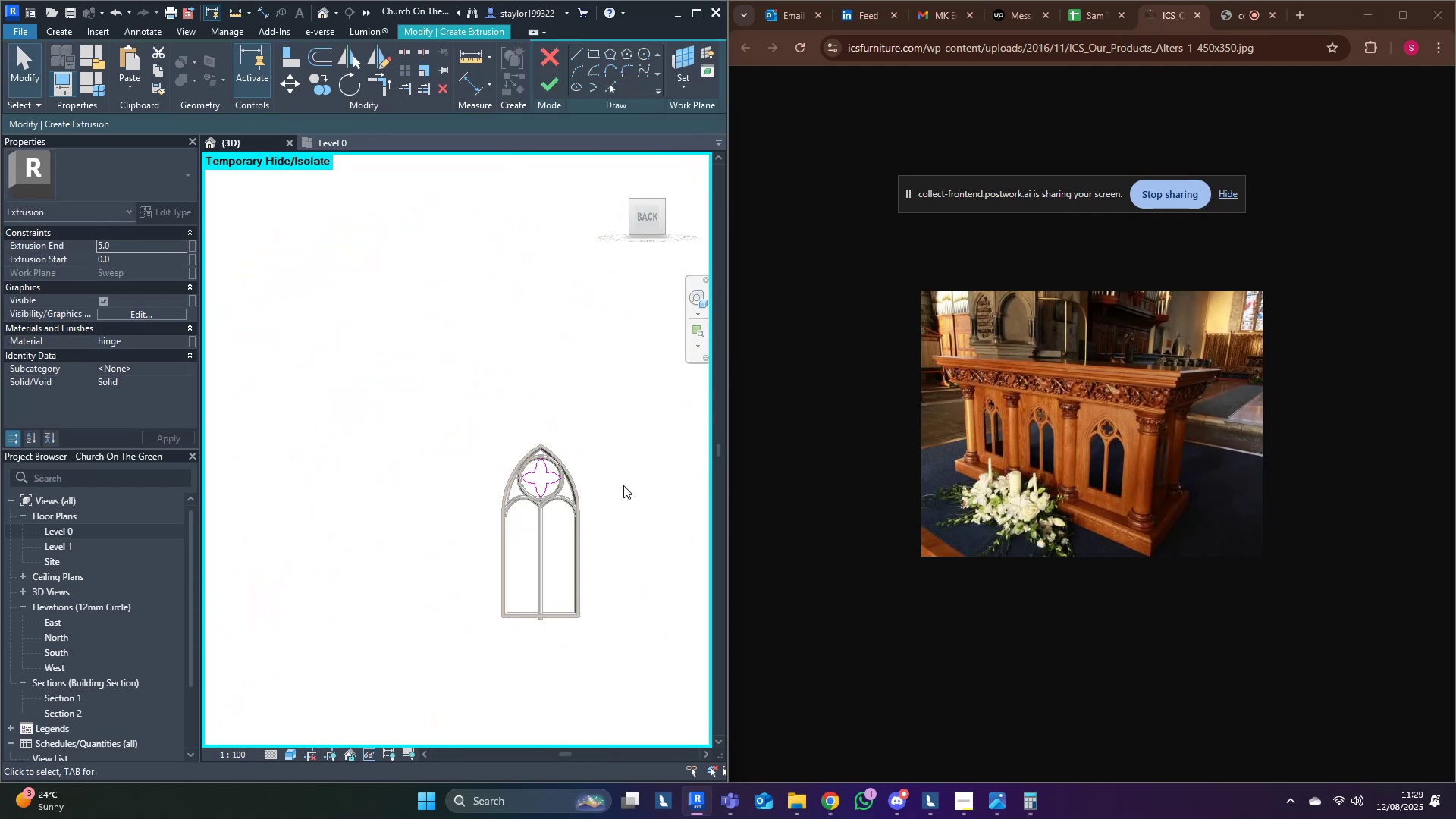 
scroll: coordinate [580, 491], scroll_direction: up, amount: 12.0
 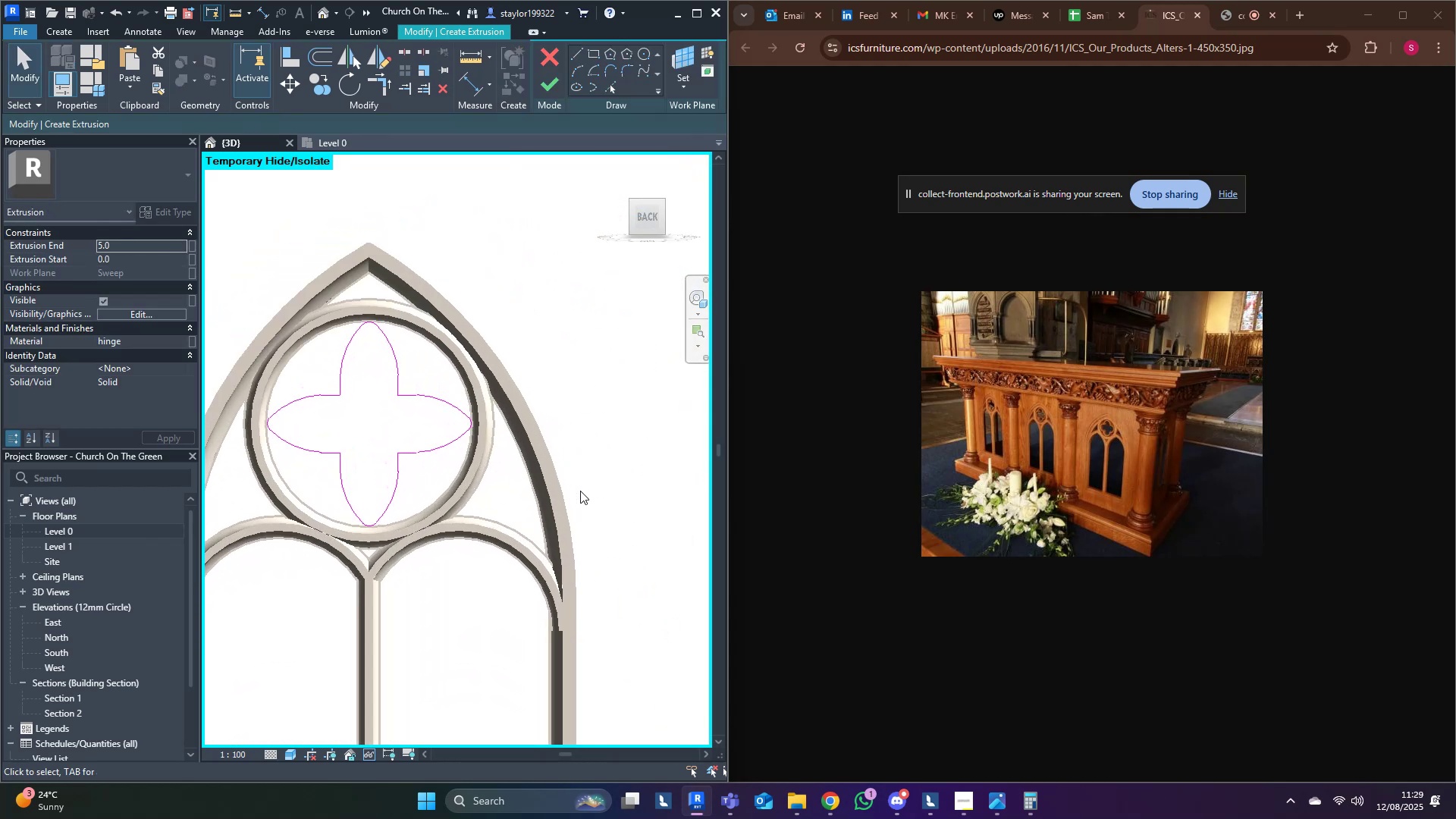 
type(of)
key(Tab)
 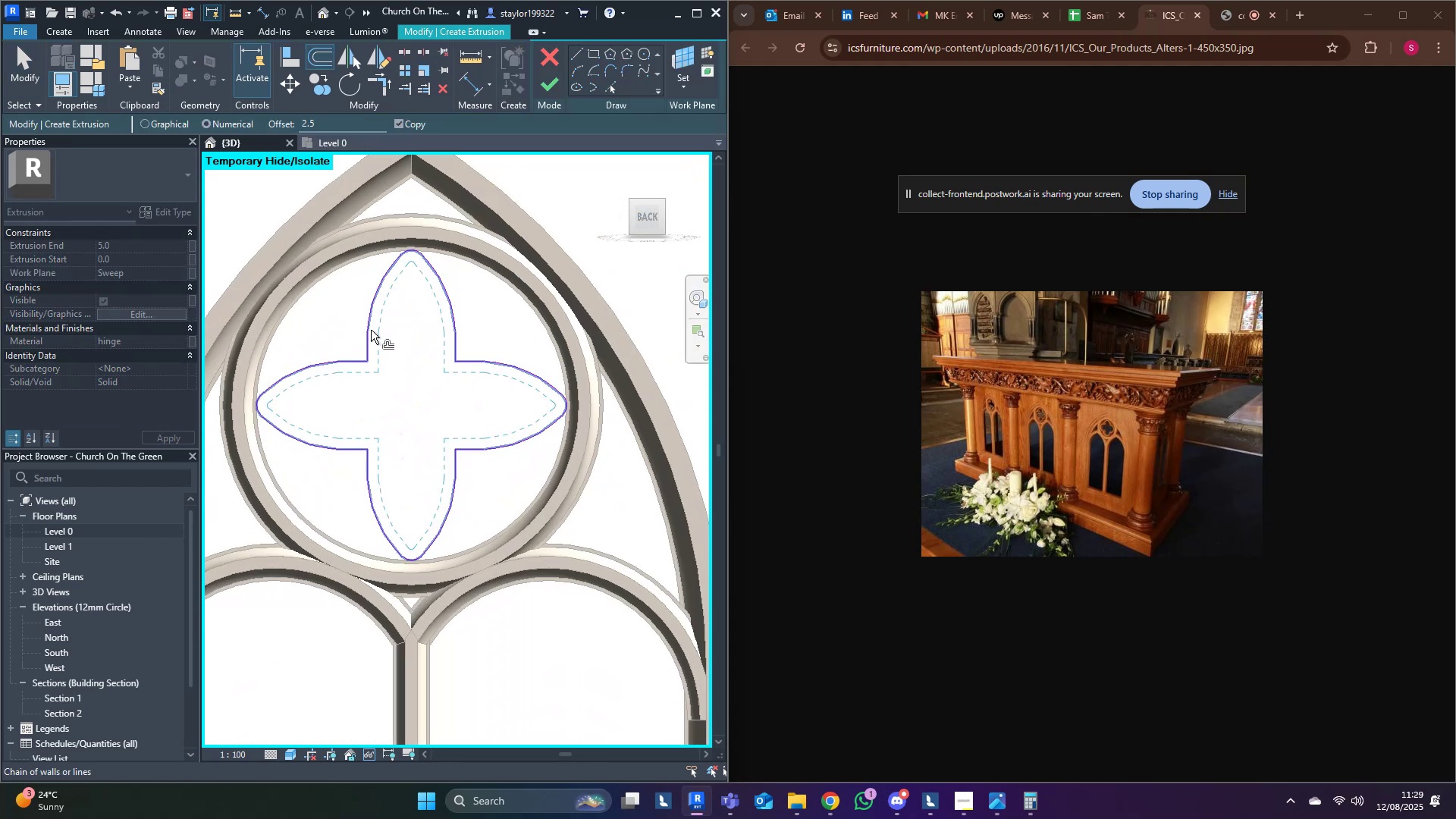 
scroll: coordinate [287, 460], scroll_direction: up, amount: 3.0
 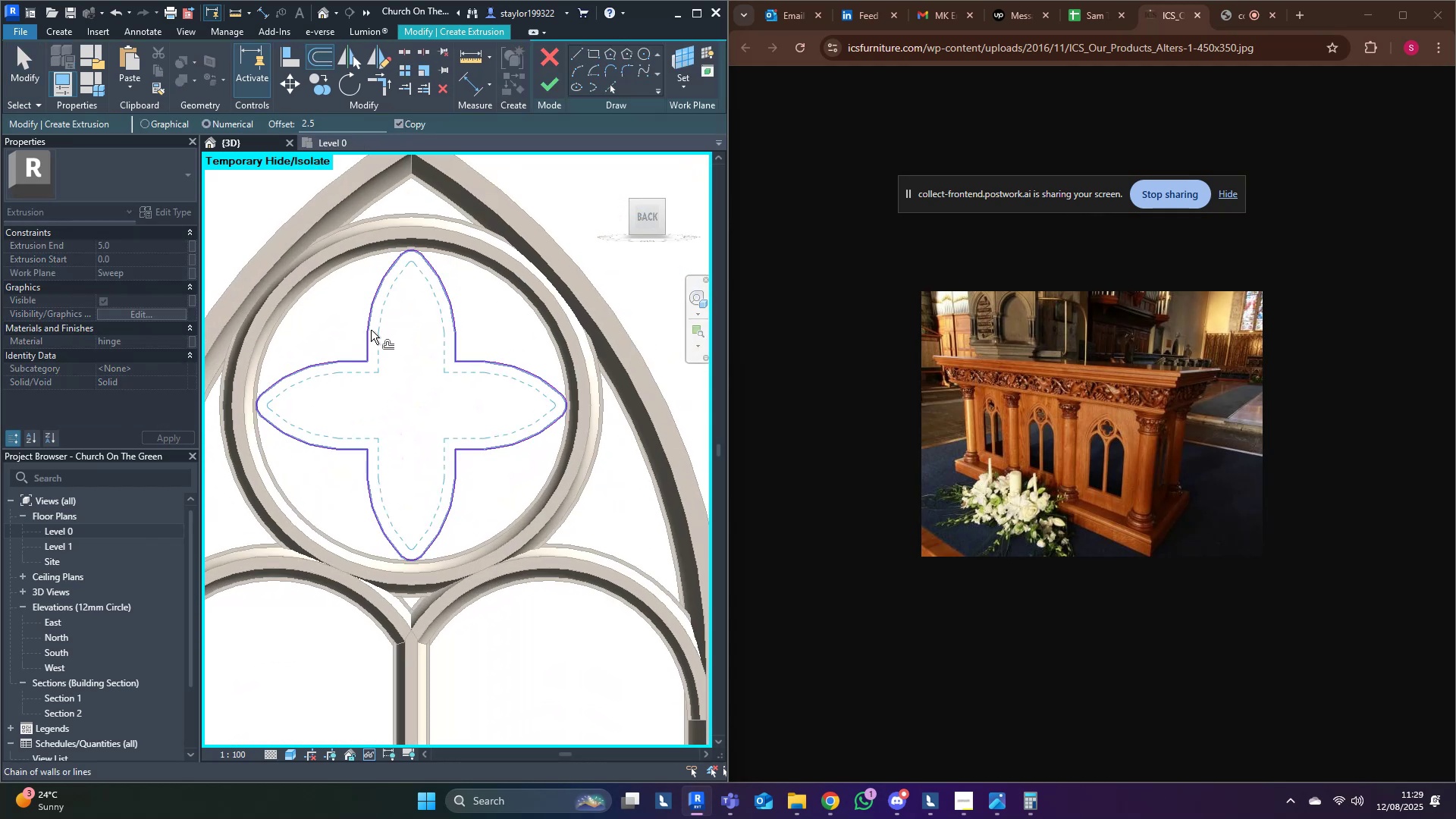 
left_click([371, 330])
 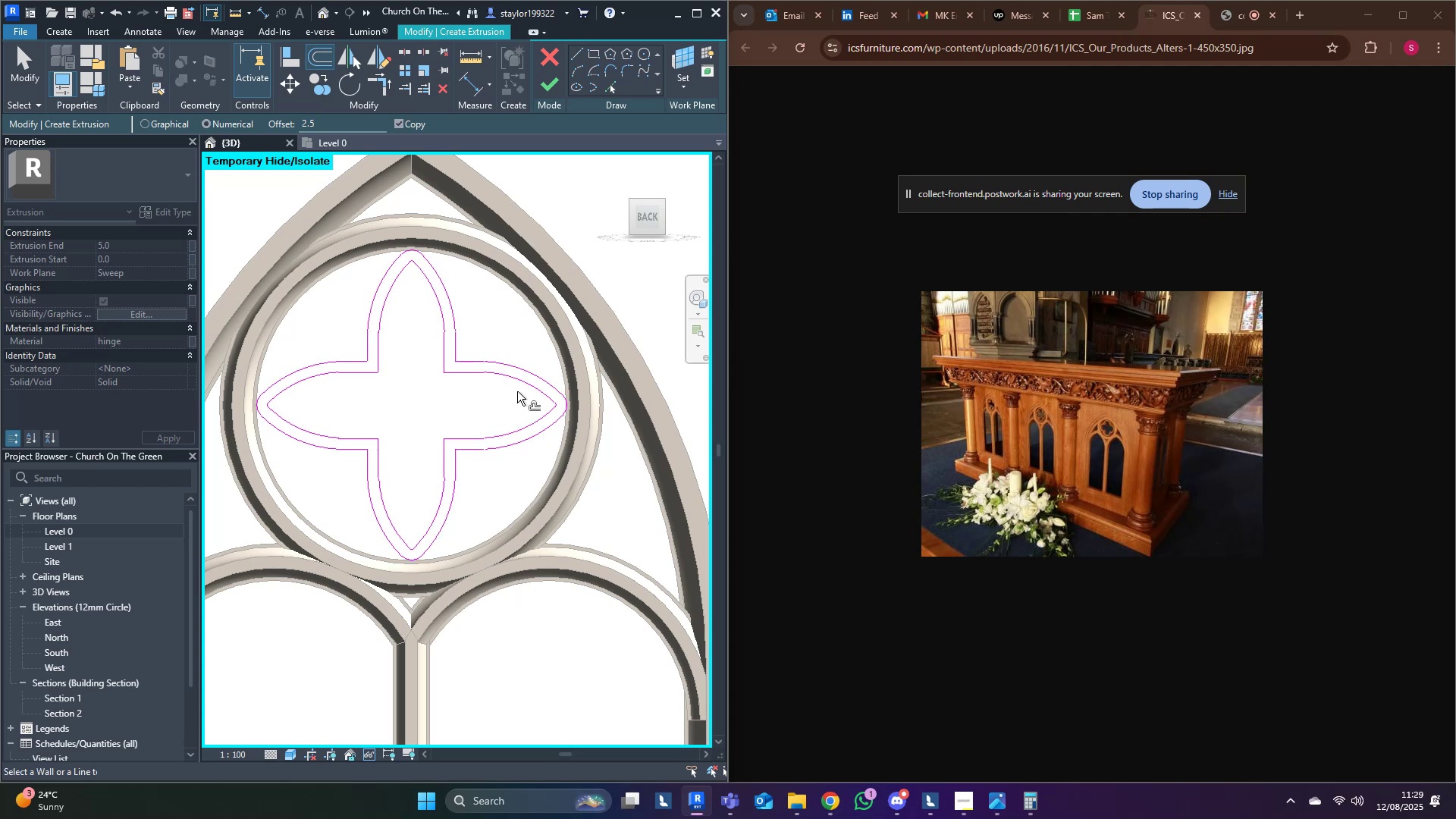 
middle_click([517, 391])
 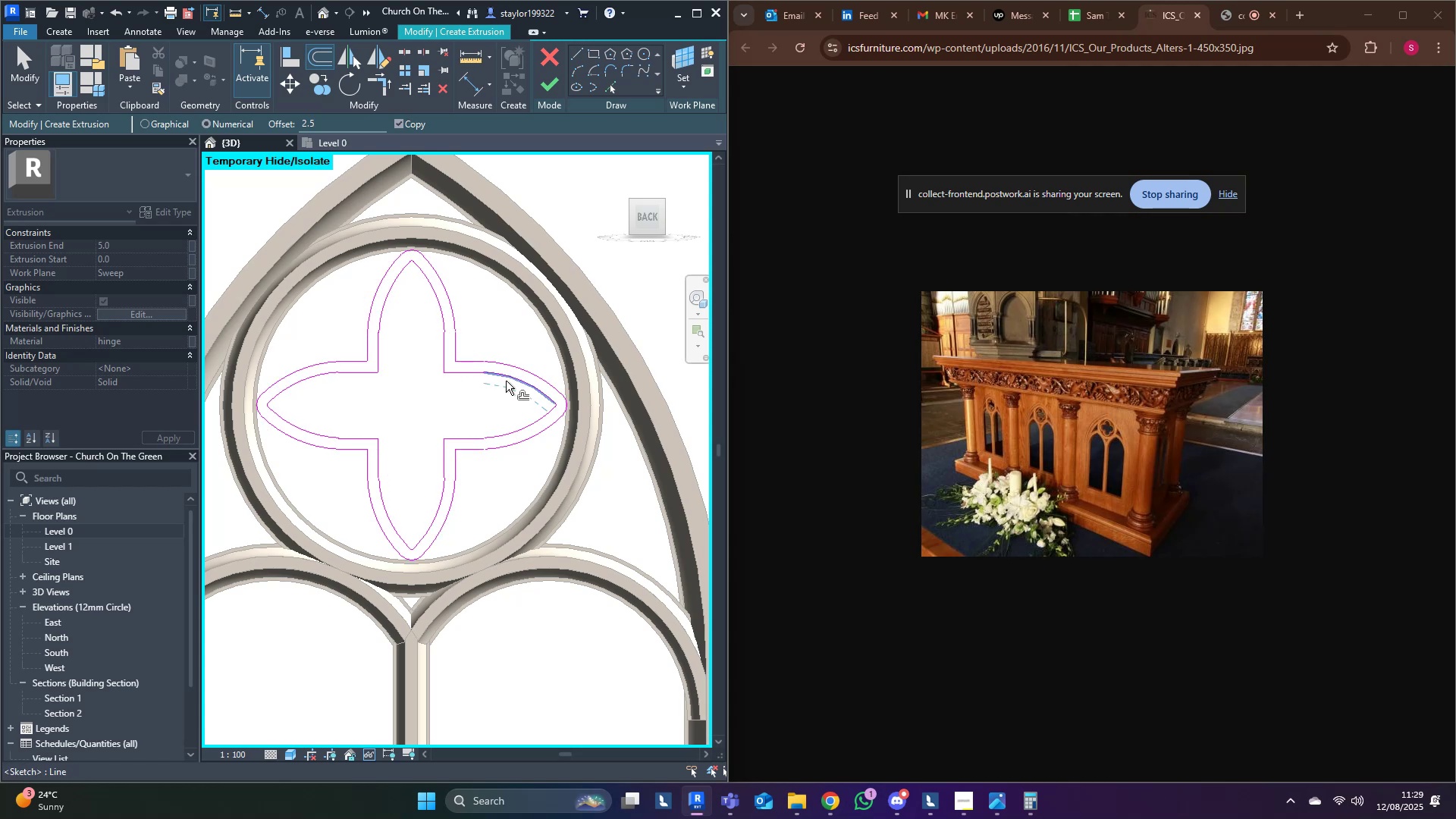 
type(md)
 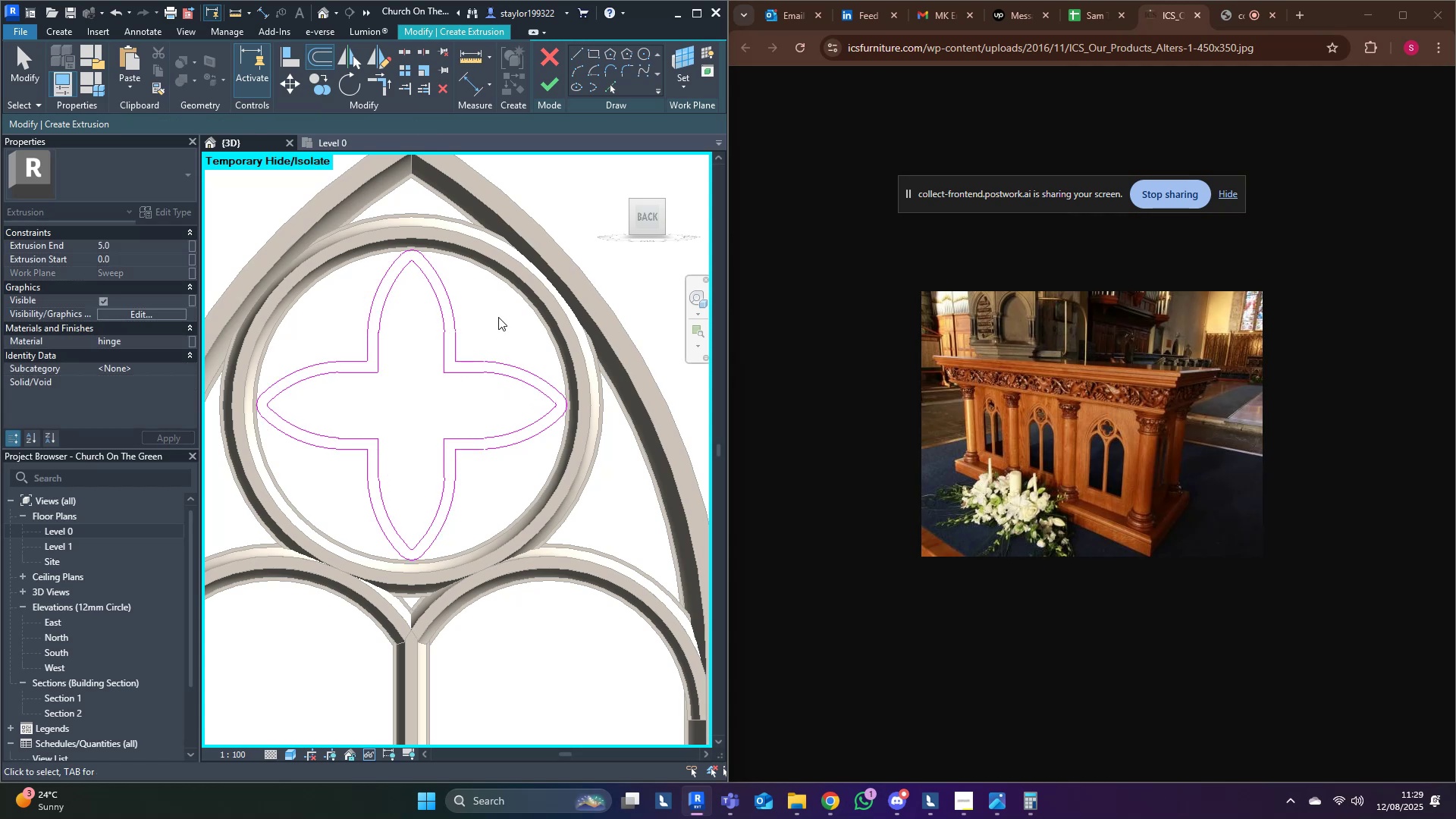 
left_click([498, 316])
 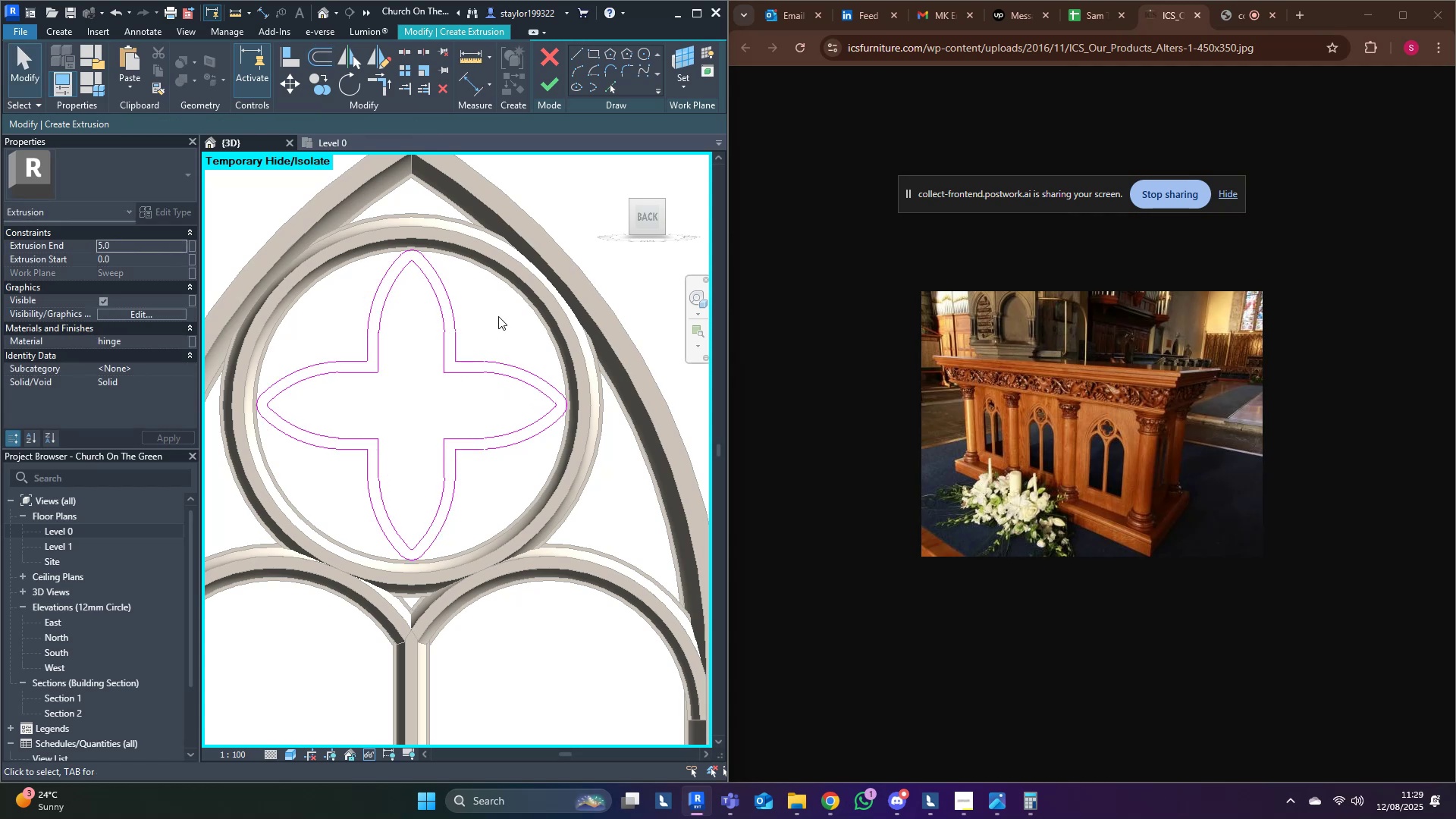 
middle_click([498, 316])
 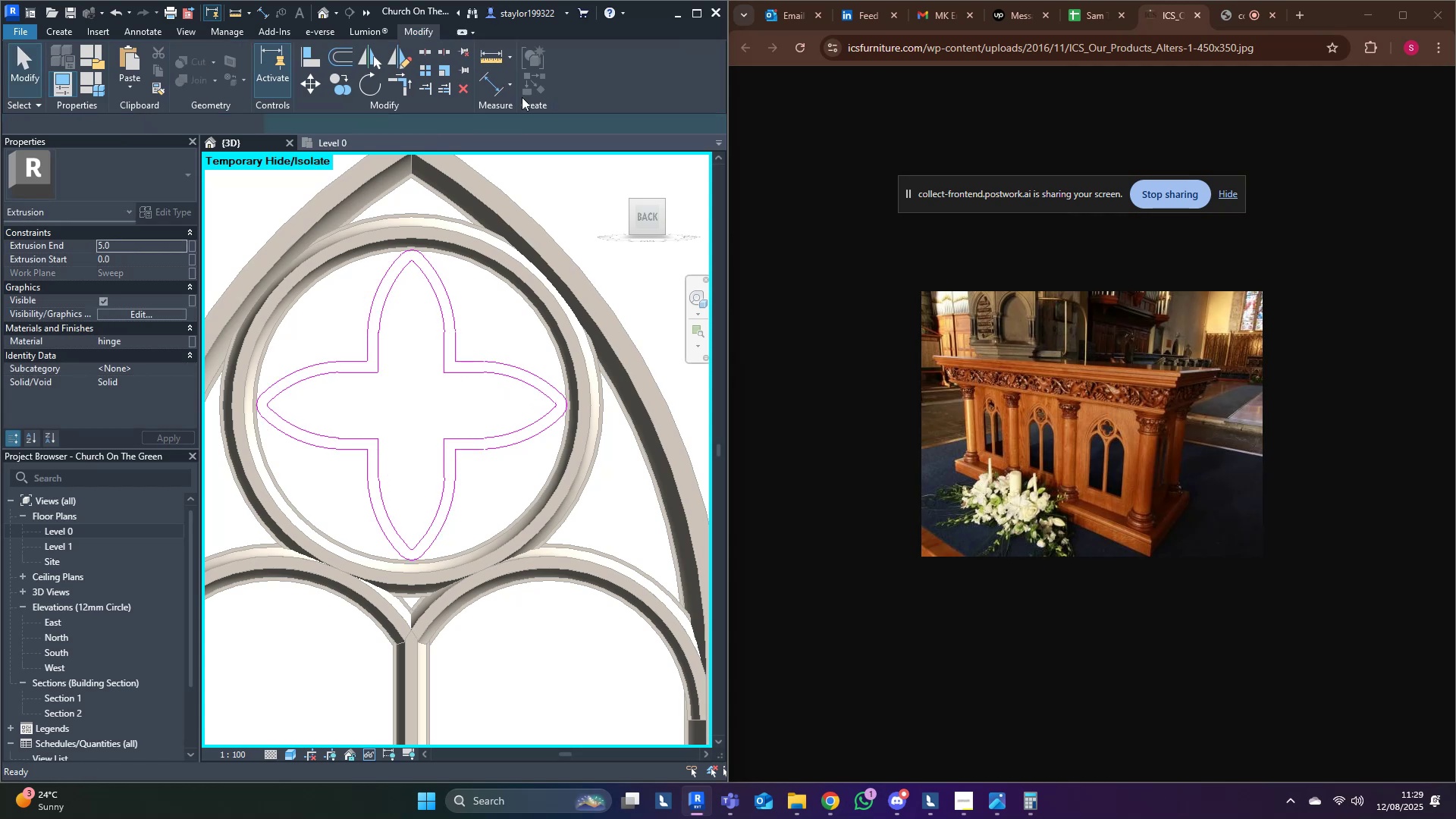 
scroll: coordinate [435, 441], scroll_direction: down, amount: 3.0
 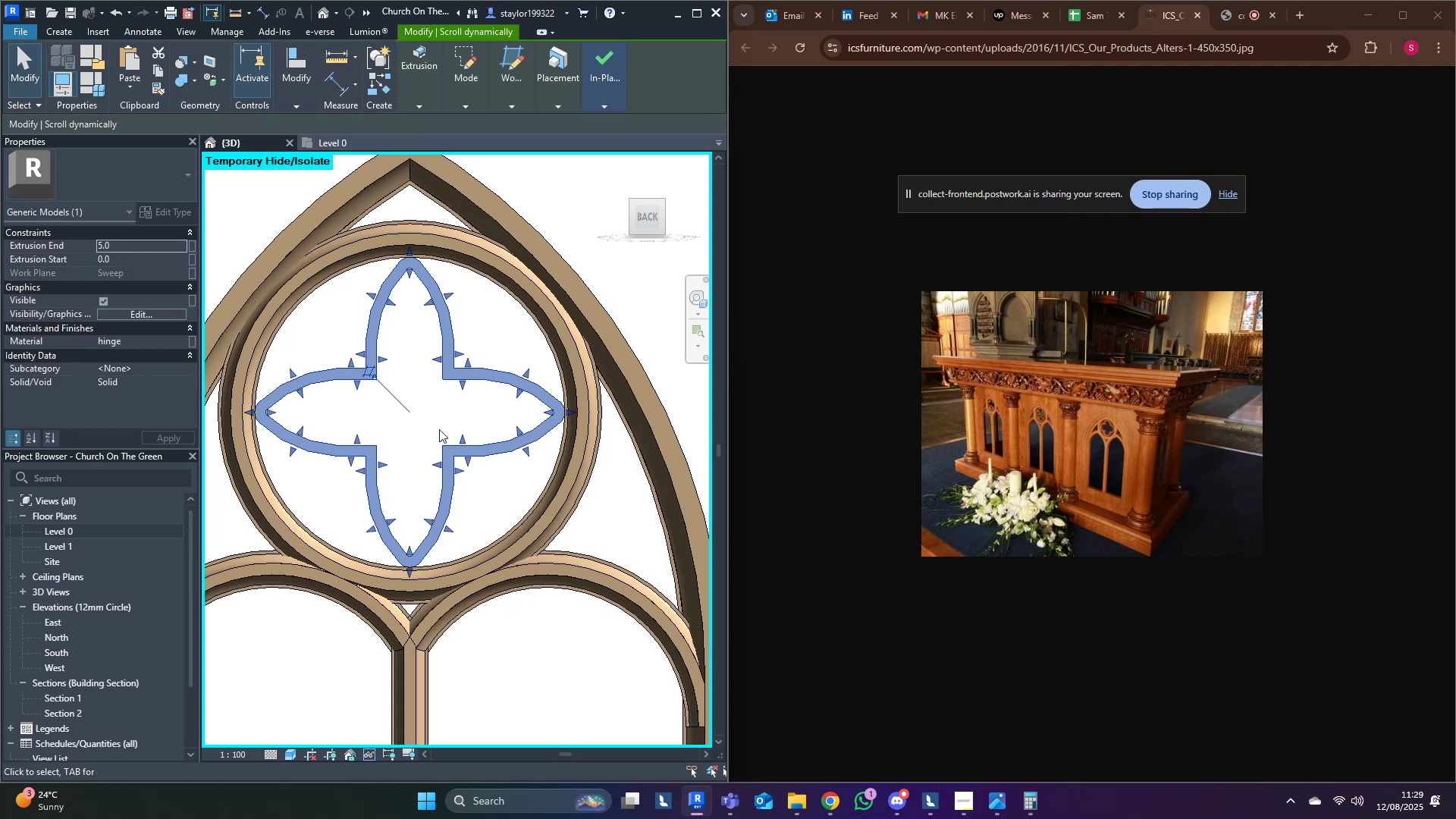 
hold_key(key=ShiftLeft, duration=0.36)
 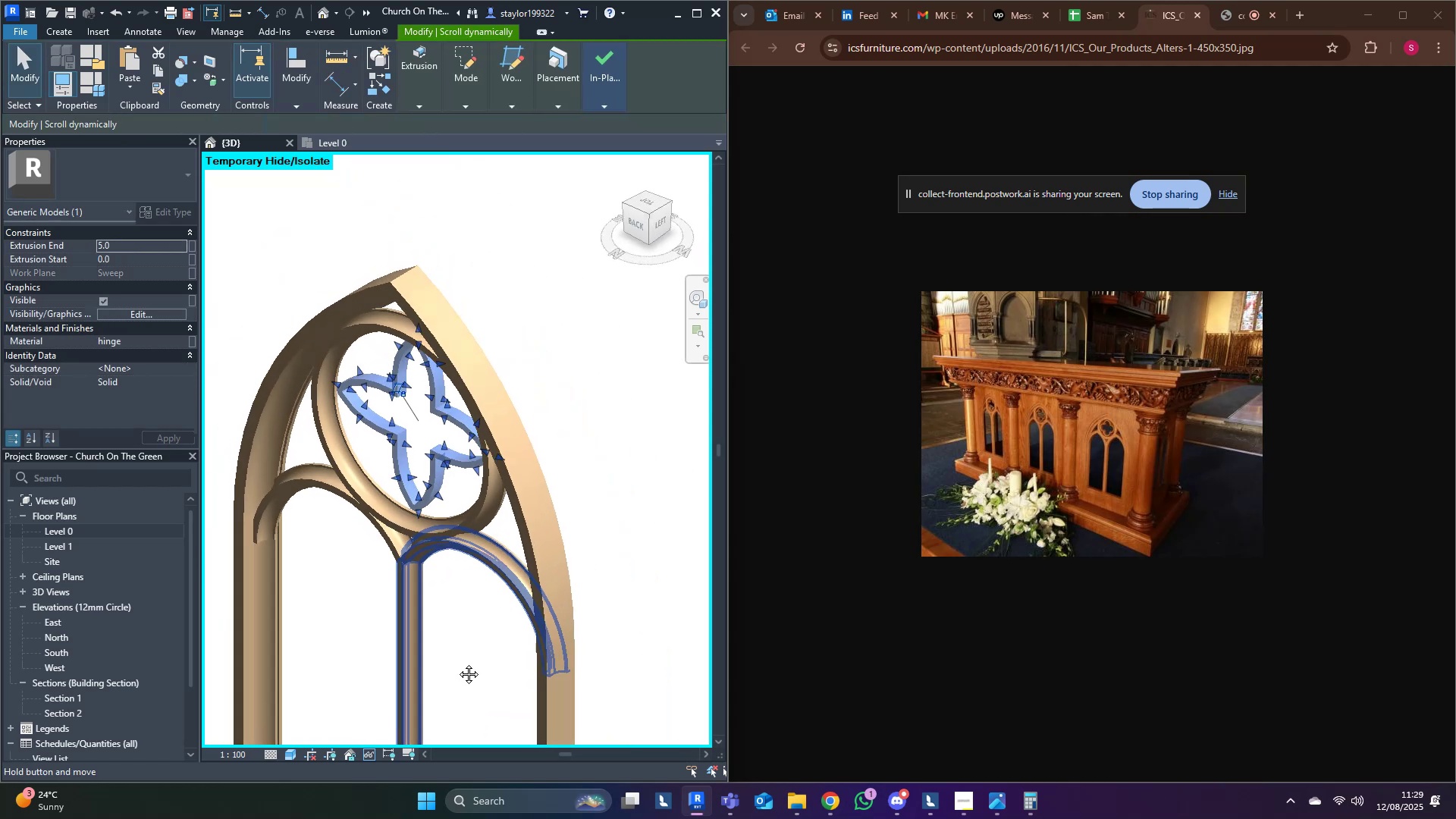 
hold_key(key=Escape, duration=19.82)
 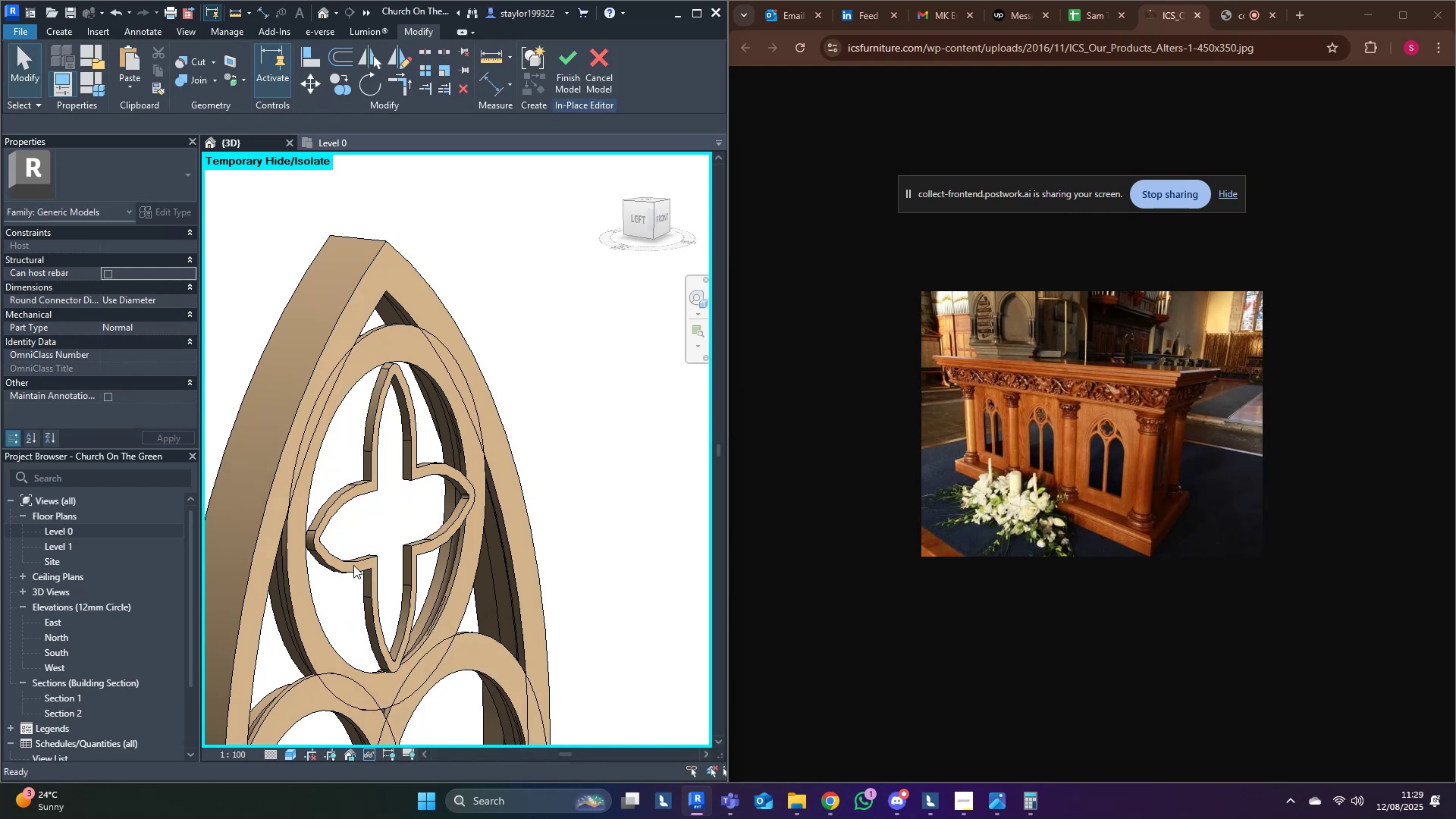 
hold_key(key=ShiftLeft, duration=0.42)
 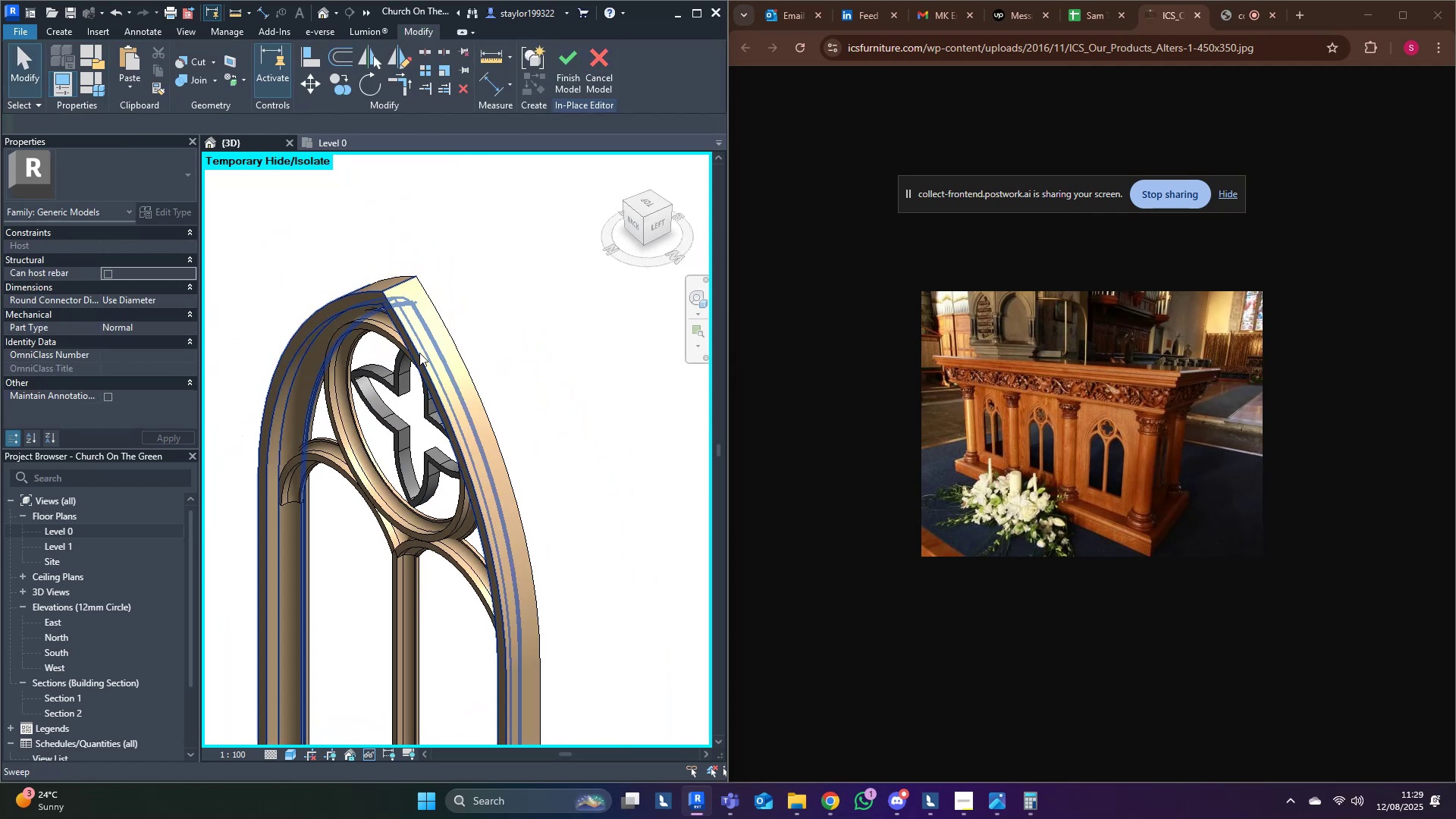 
left_click([415, 345])
 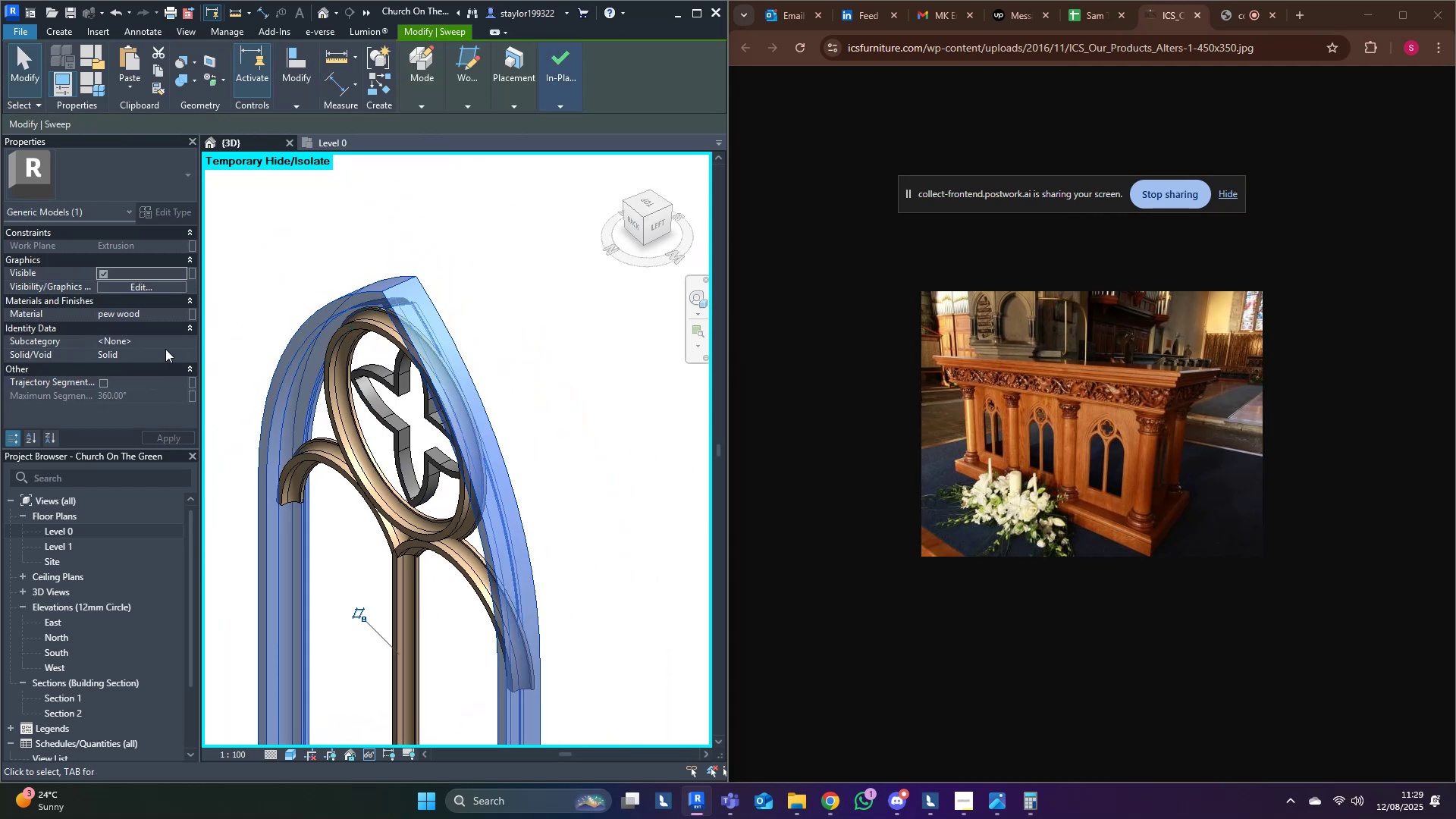 
left_click([154, 315])
 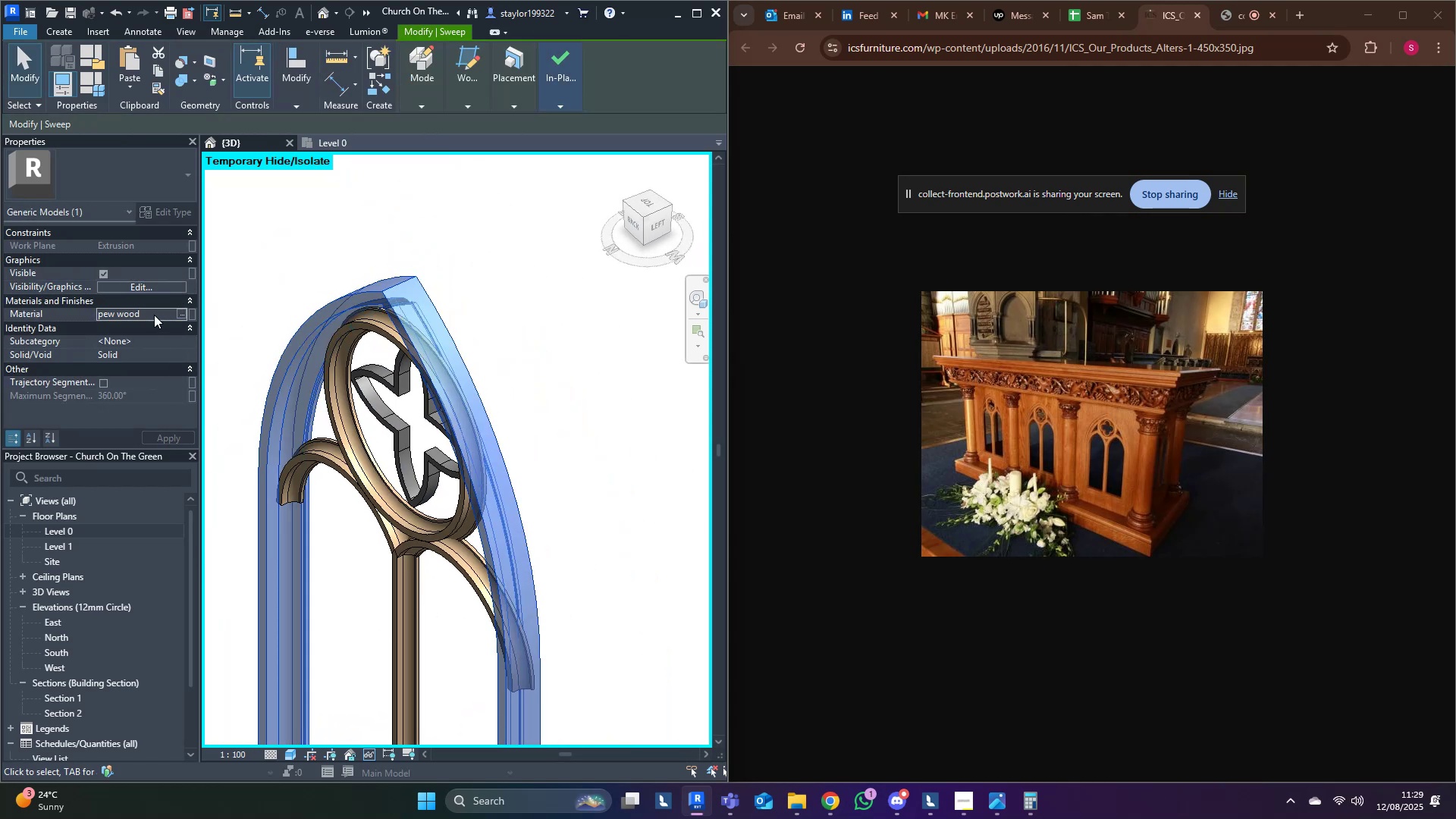 
key(Control+C)
 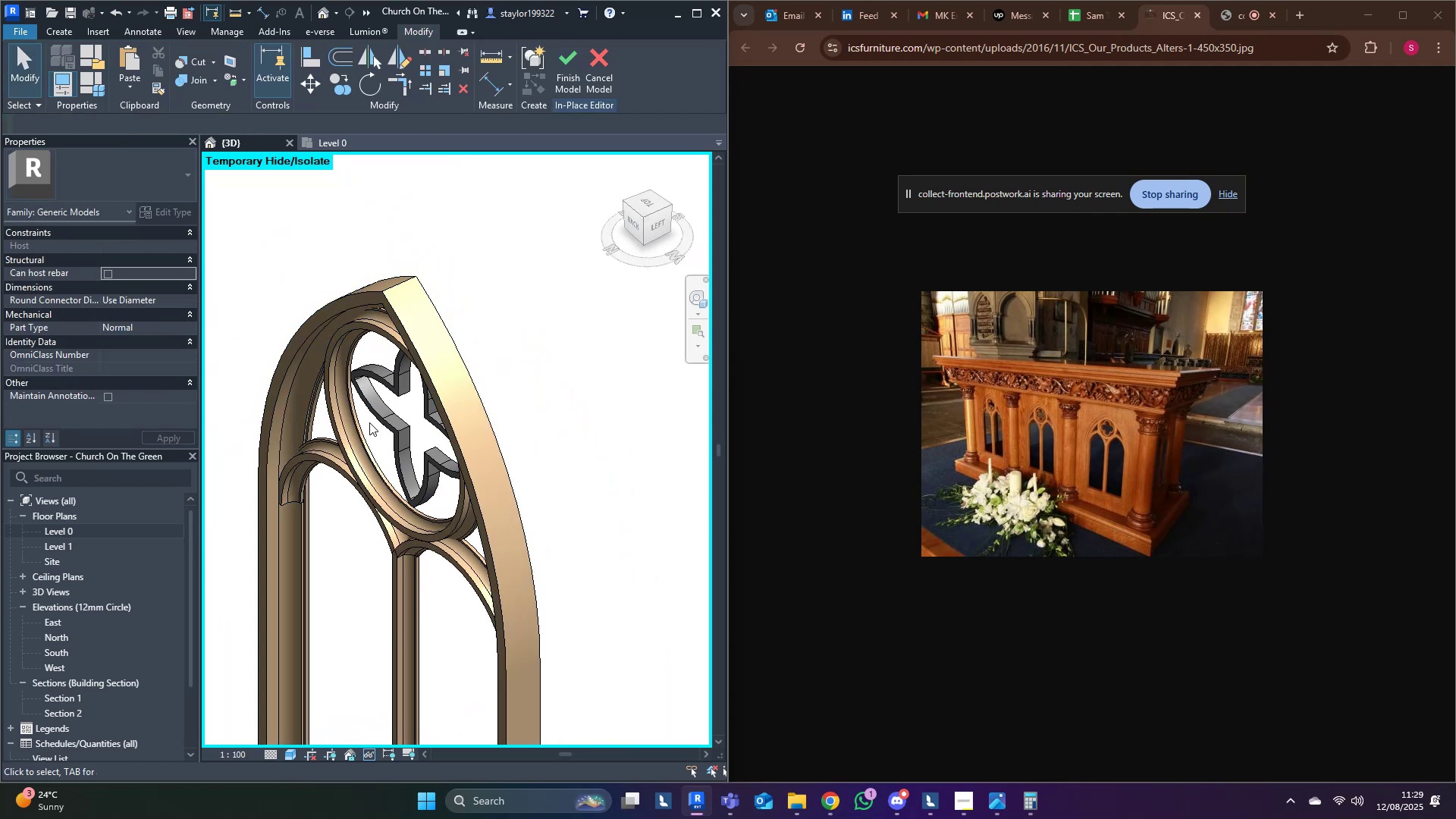 
double_click([396, 410])
 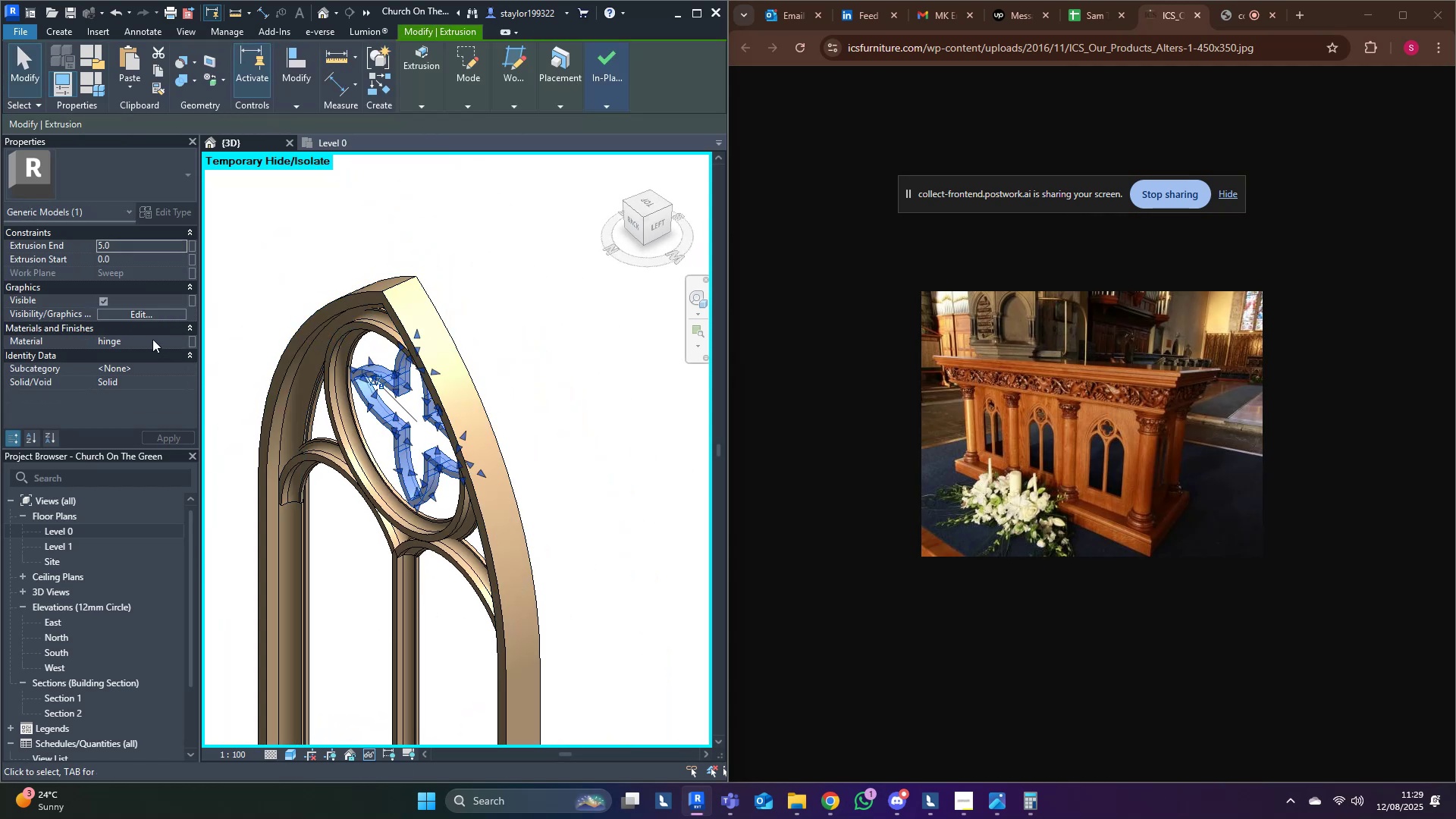 
left_click([139, 337])
 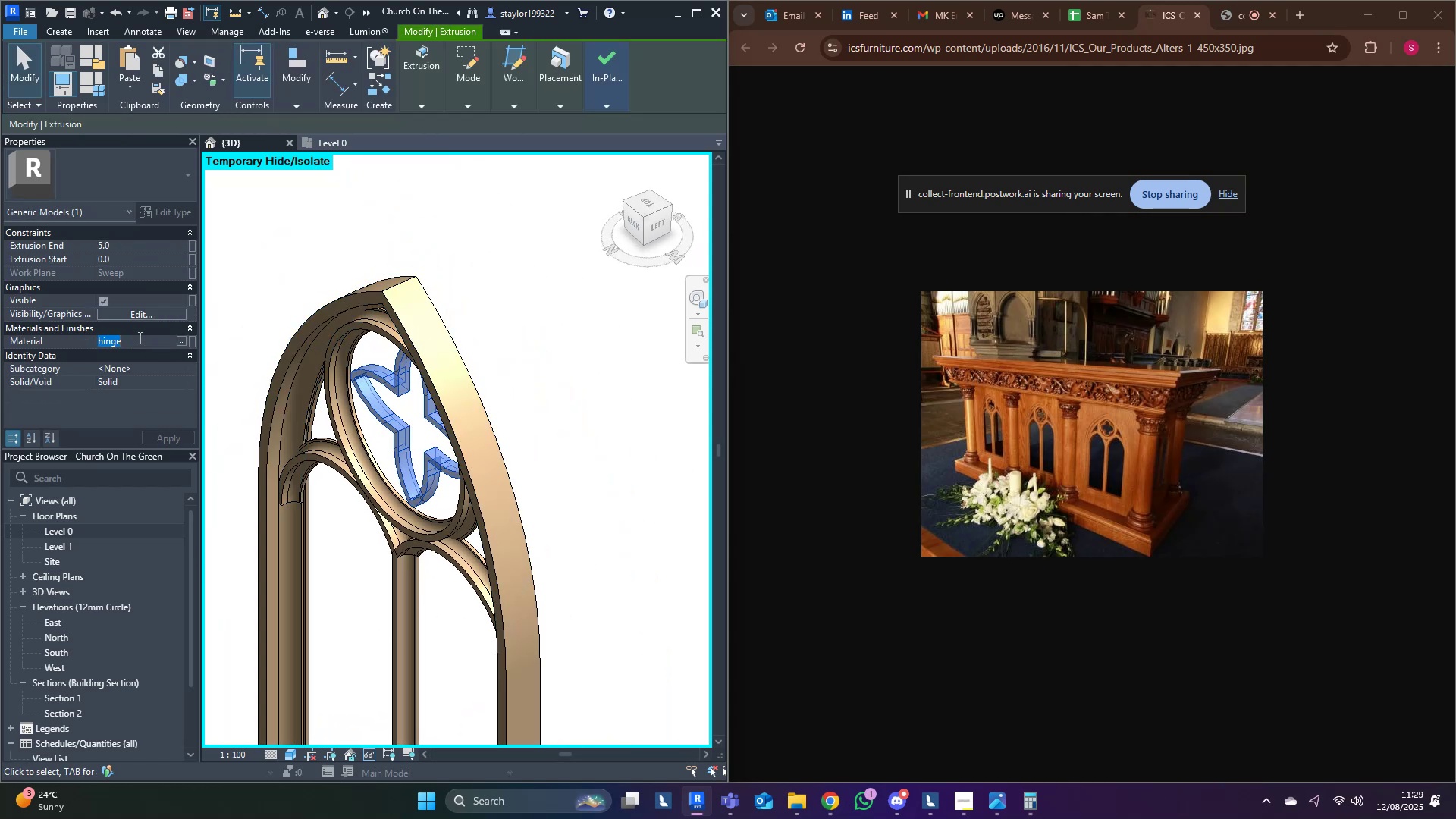 
key(Control+V)
 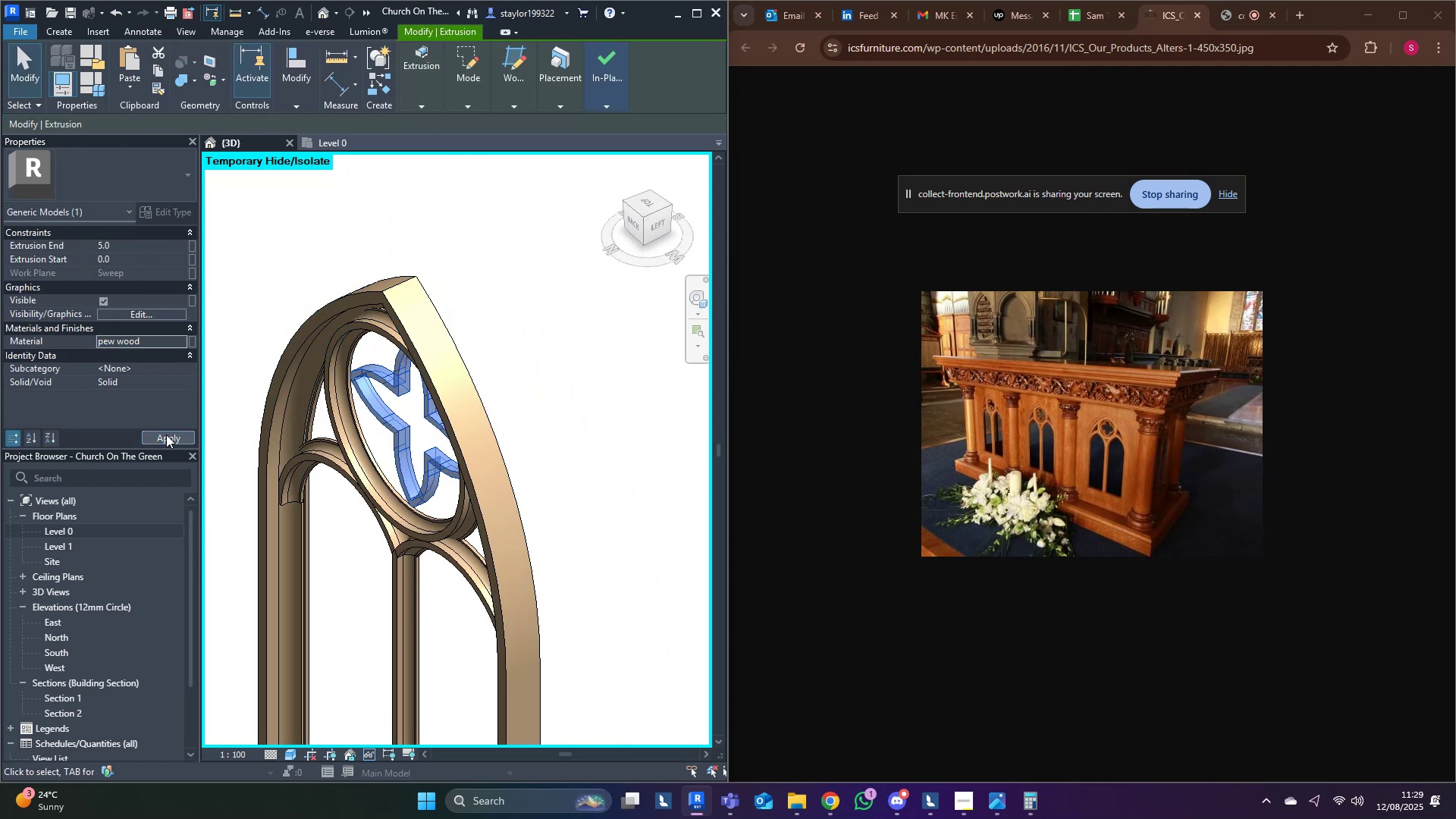 
double_click([522, 237])
 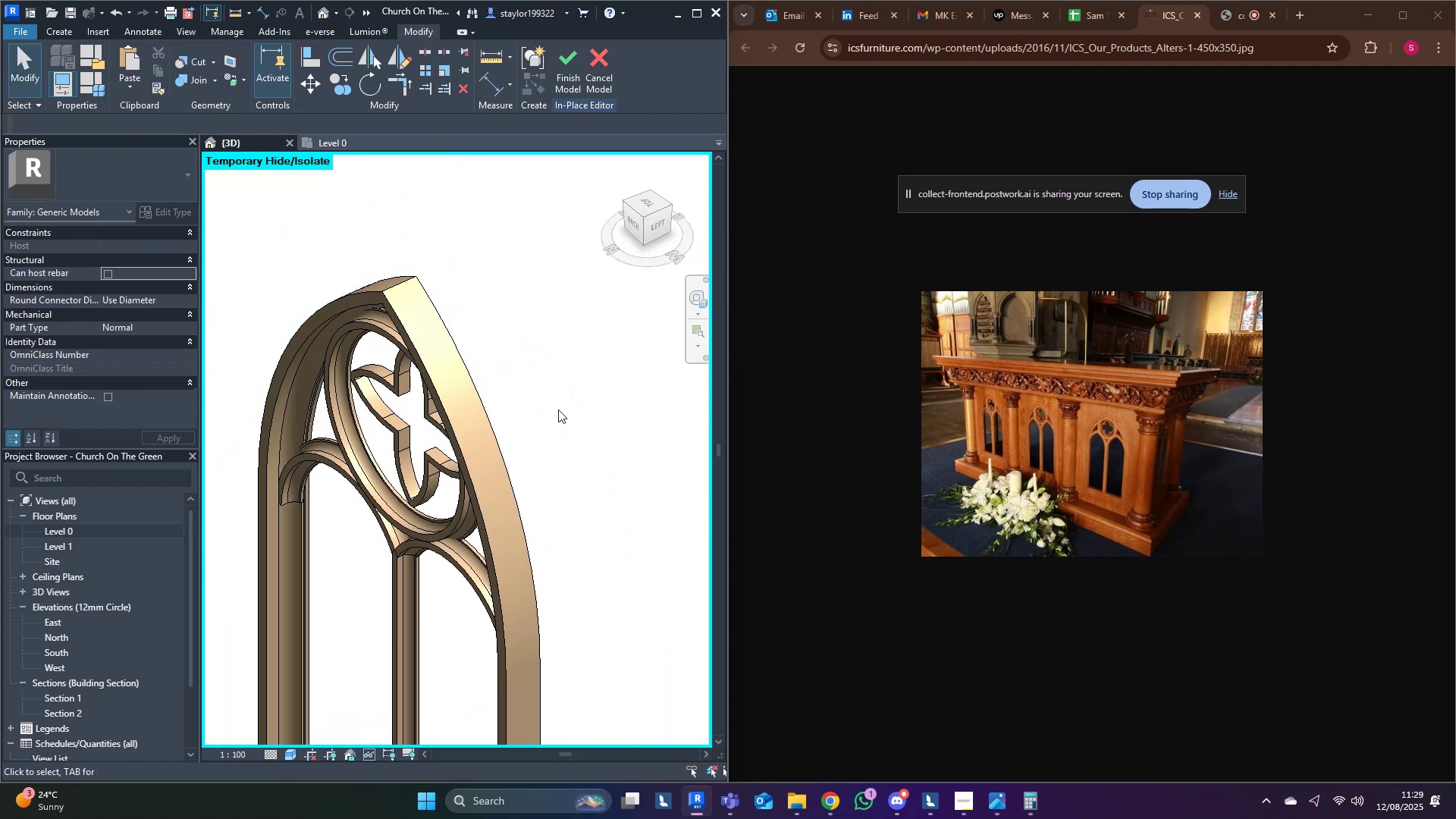 
hold_key(key=ShiftLeft, duration=1.24)
 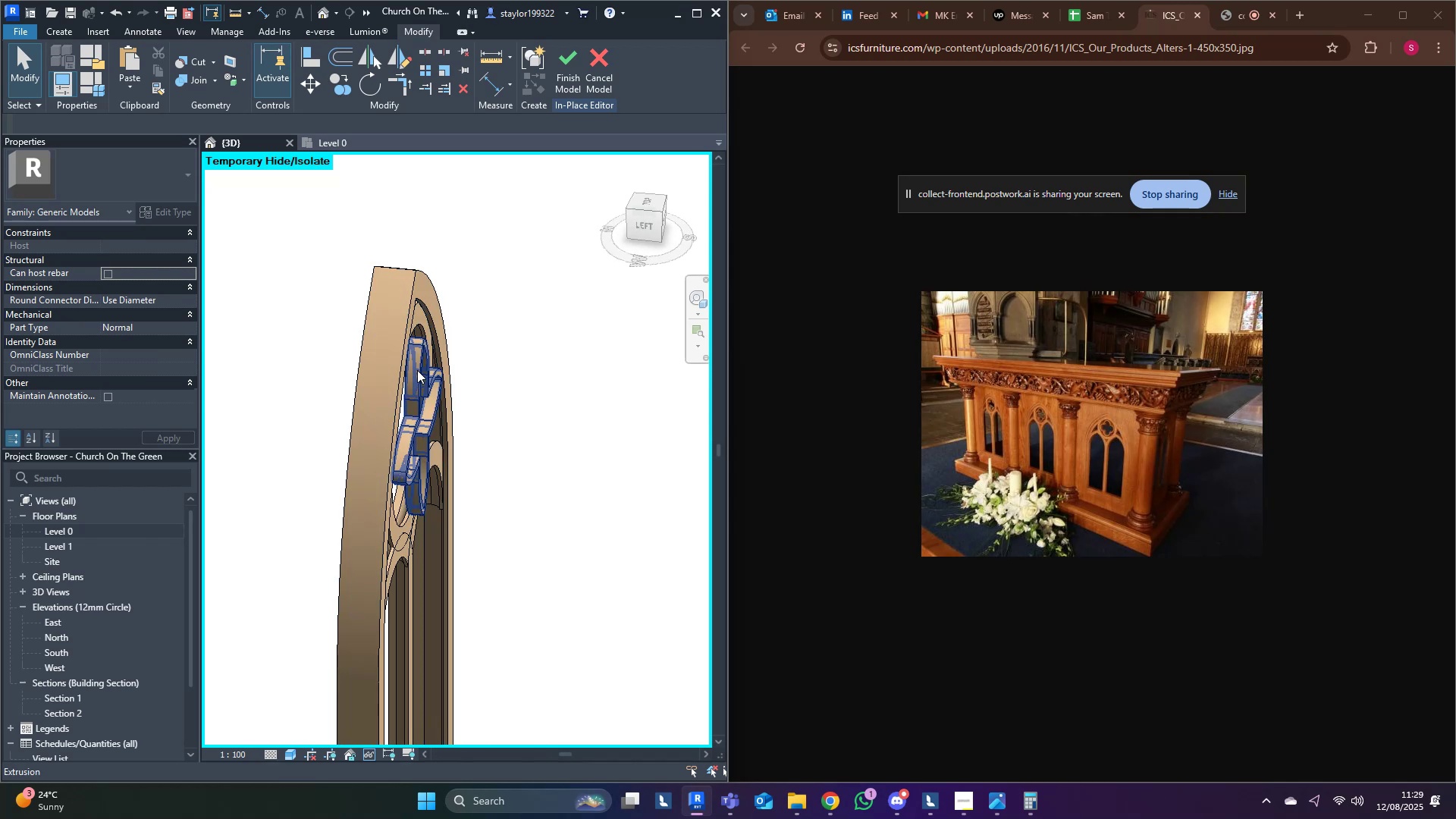 
left_click([417, 370])
 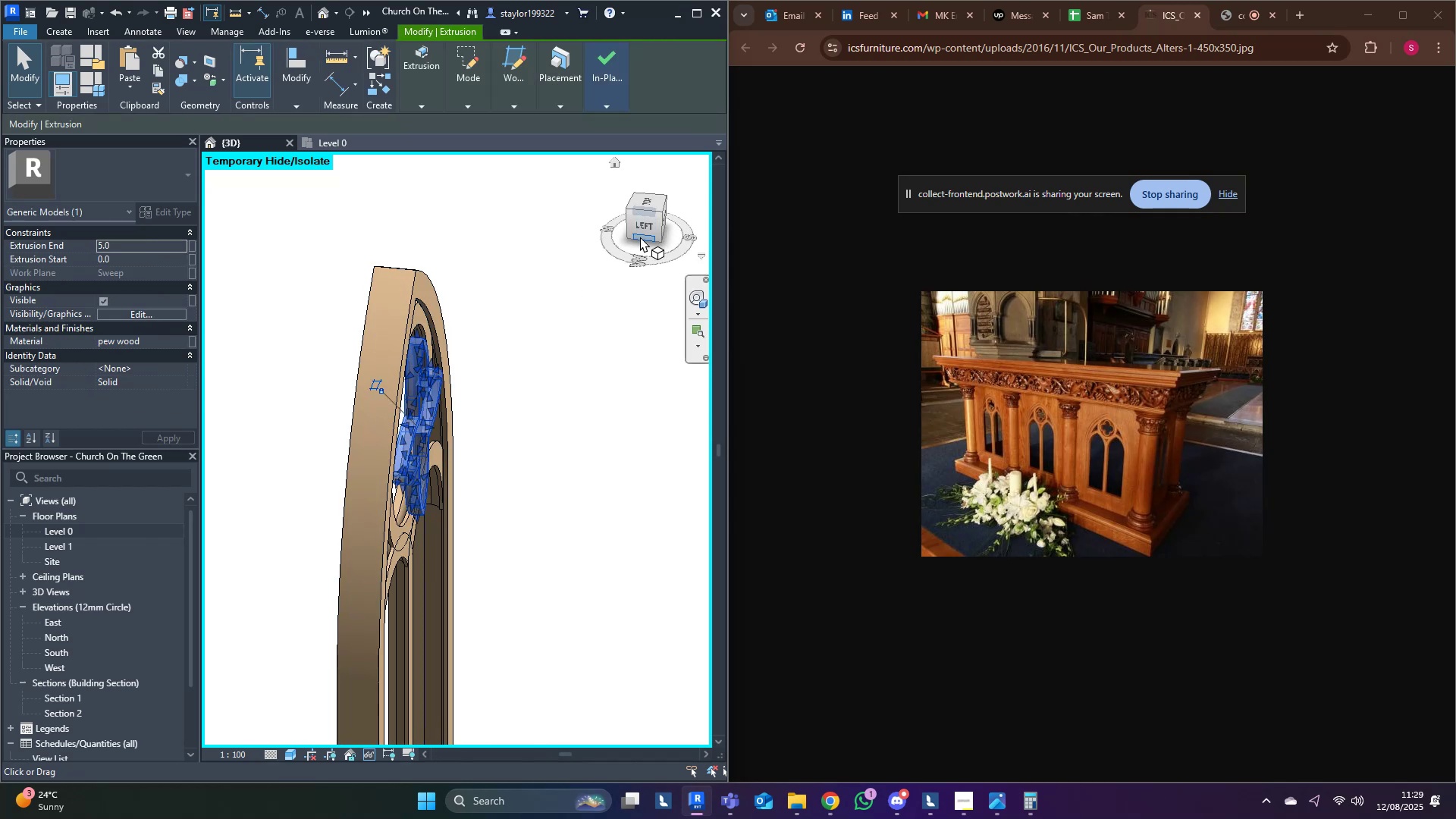 
left_click([640, 228])
 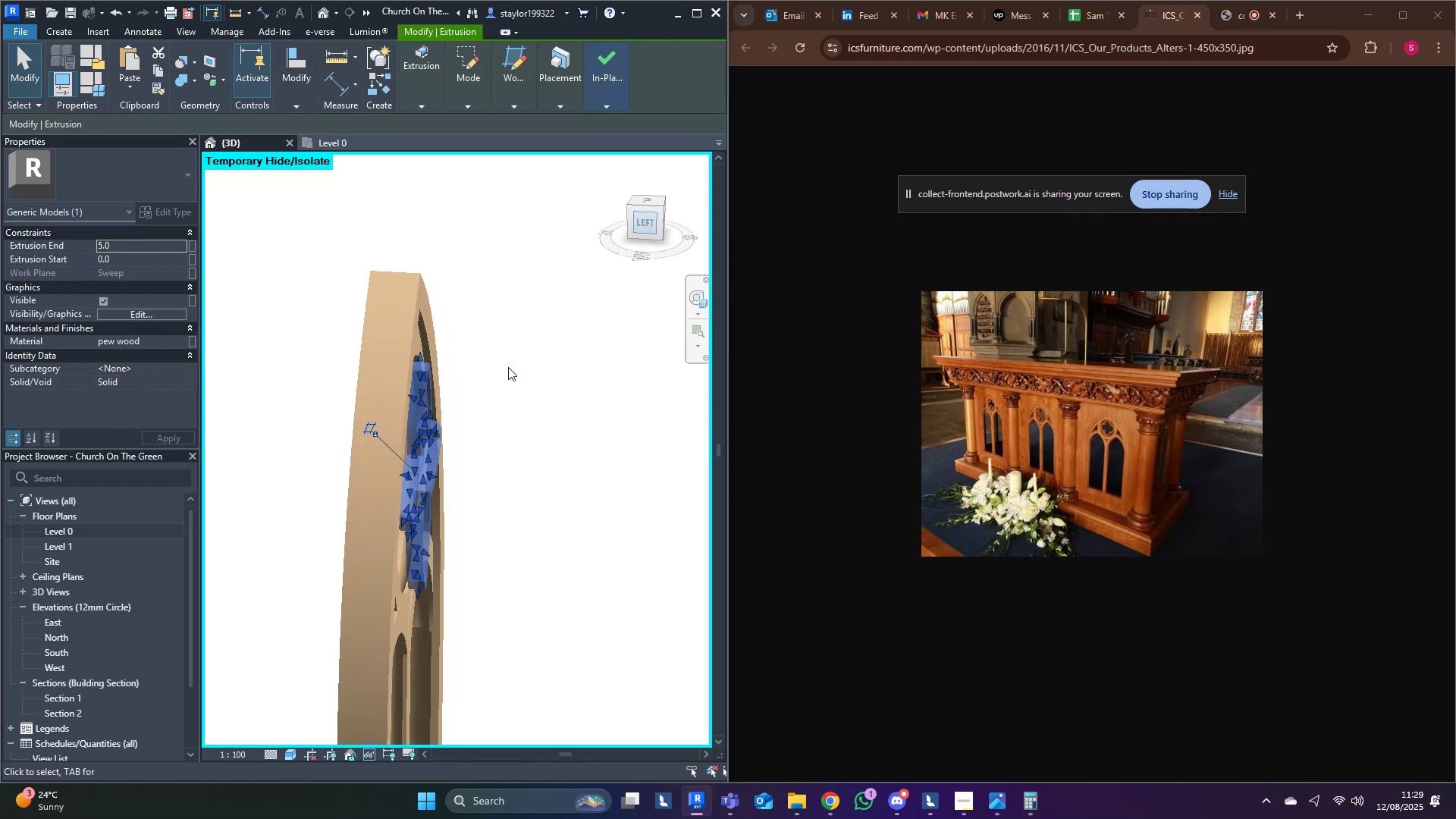 
middle_click([507, 368])
 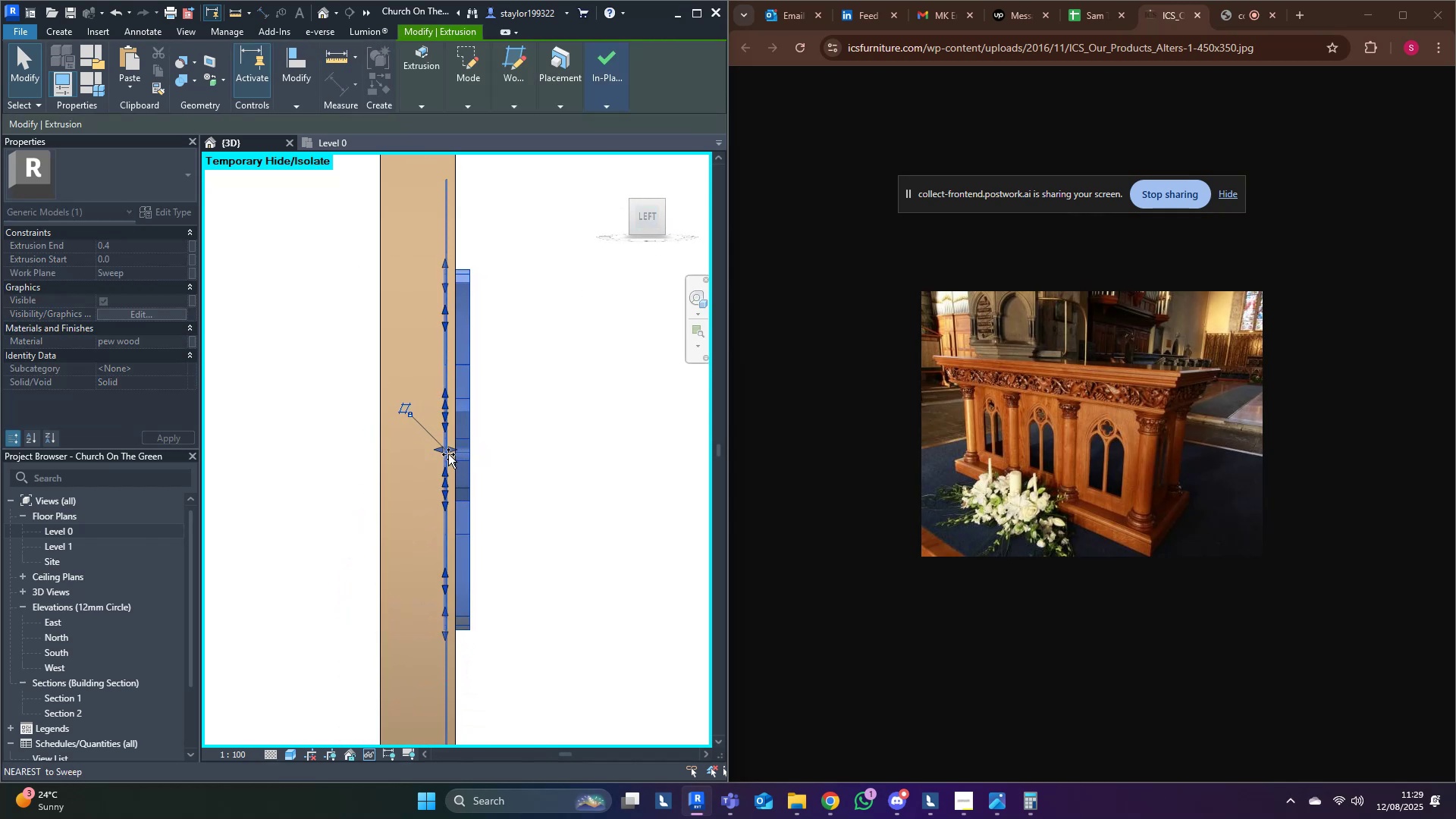 
scroll: coordinate [477, 563], scroll_direction: down, amount: 4.0
 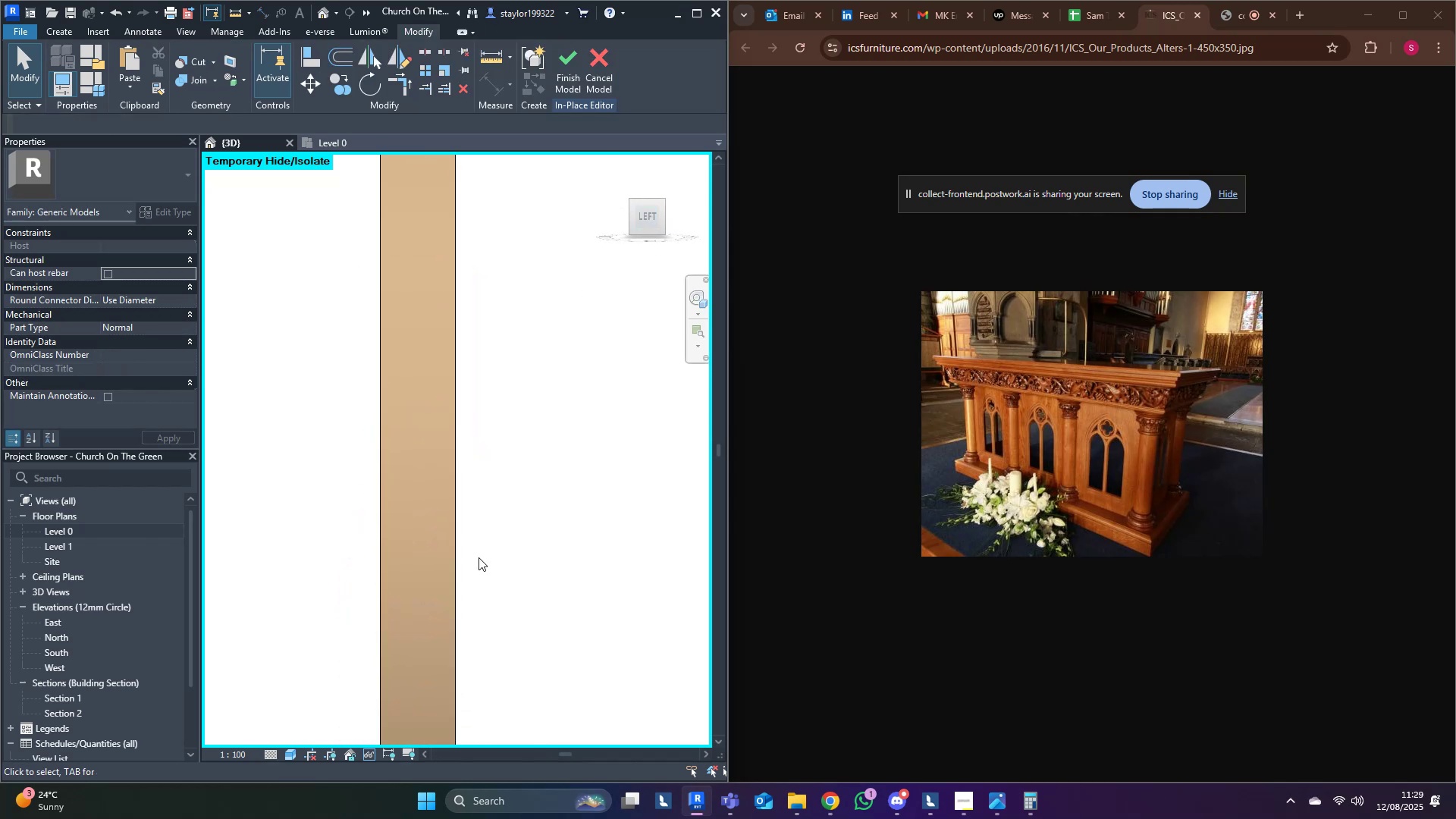 
hold_key(key=ShiftLeft, duration=1.53)
 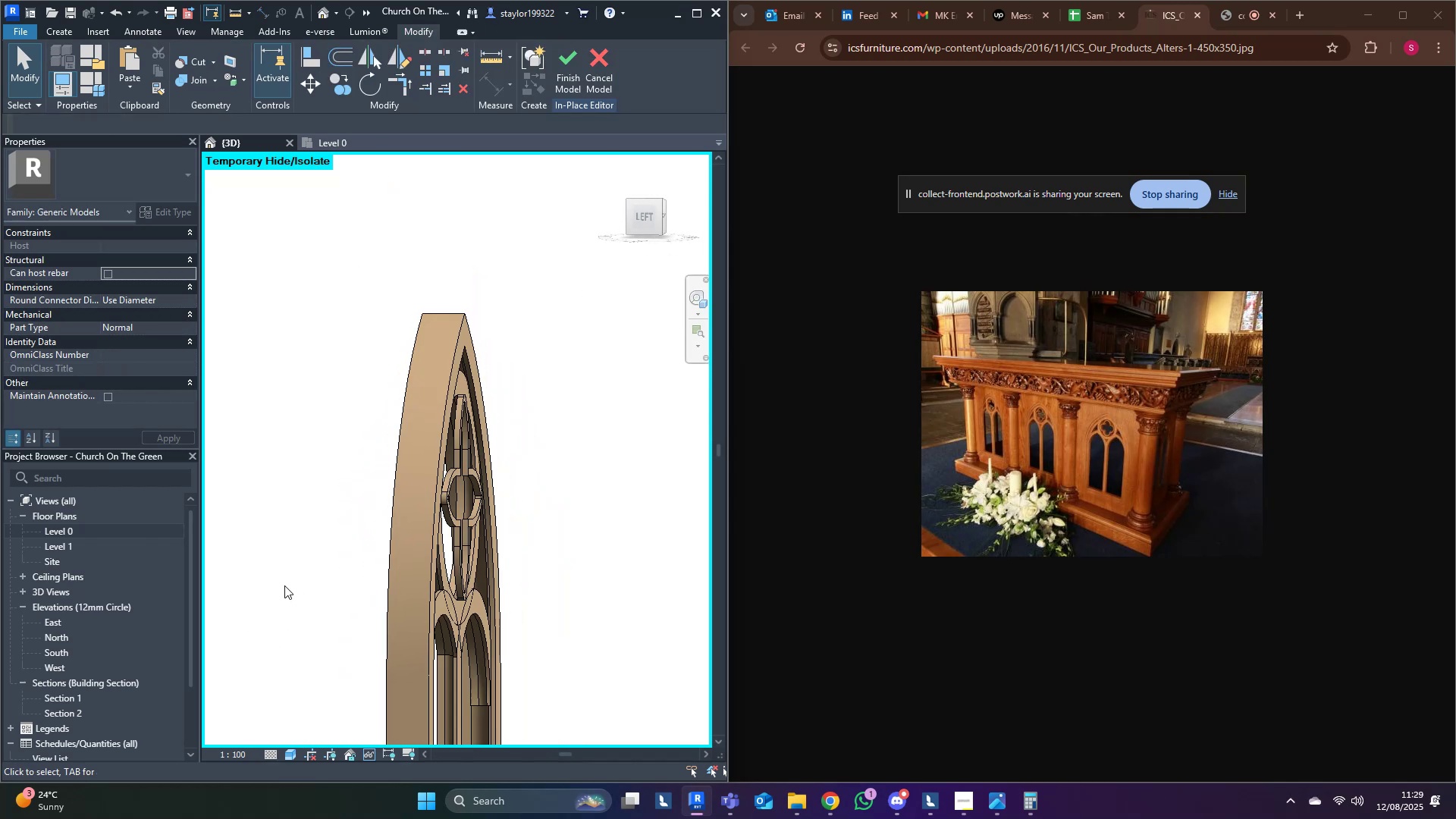 
hold_key(key=ShiftLeft, duration=0.35)
 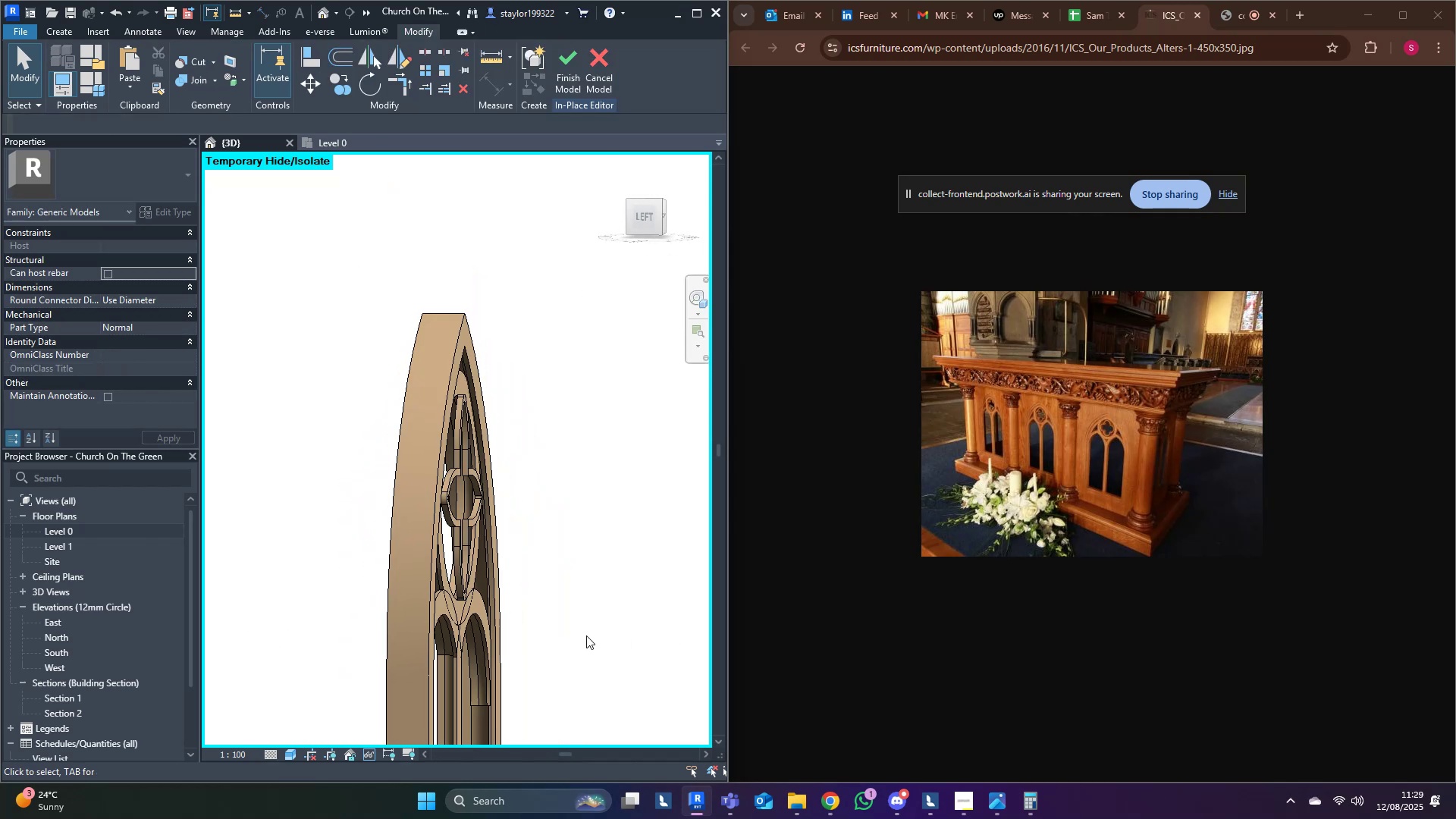 
type(al)
 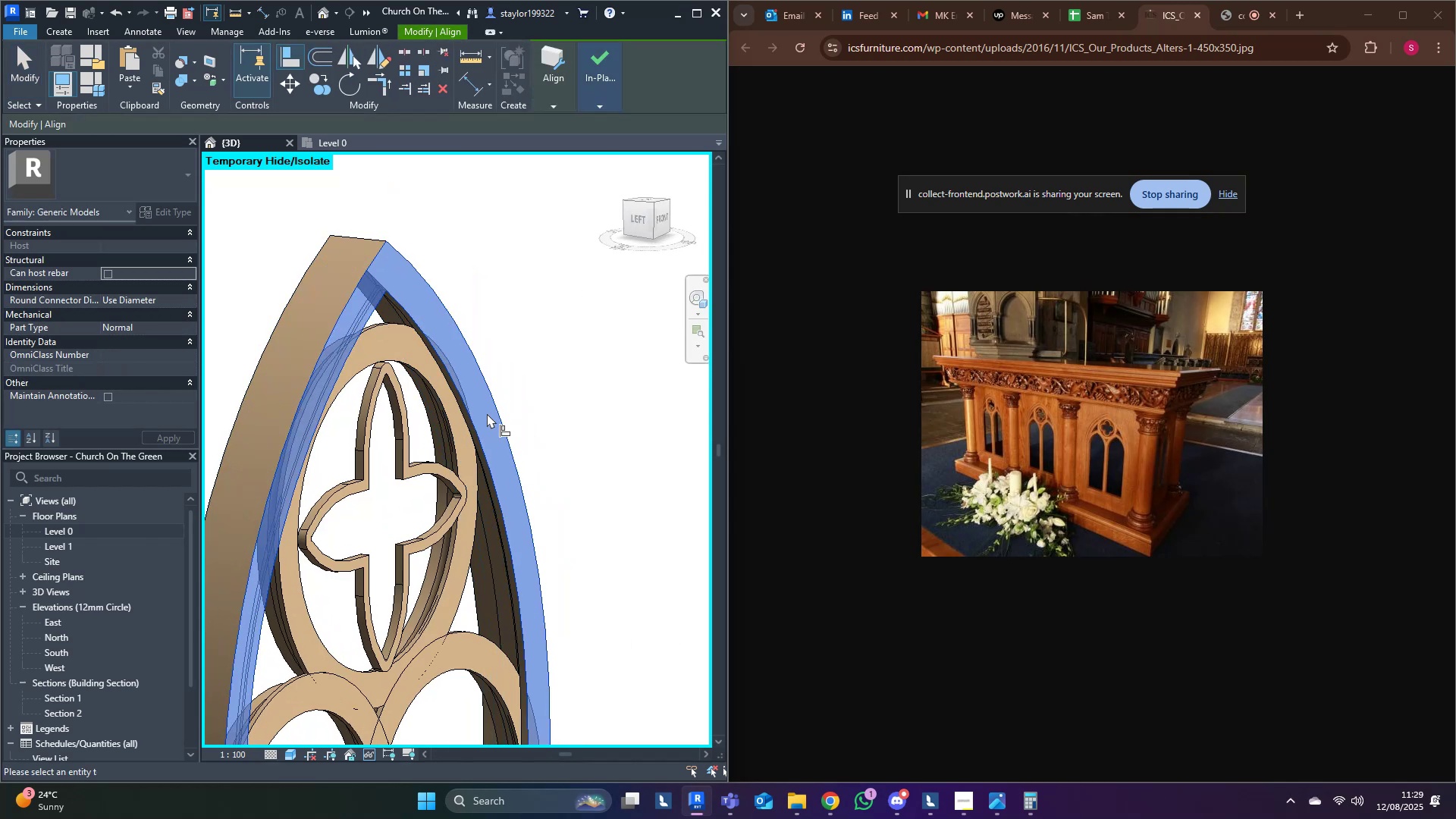 
scroll: coordinate [532, 508], scroll_direction: up, amount: 3.0
 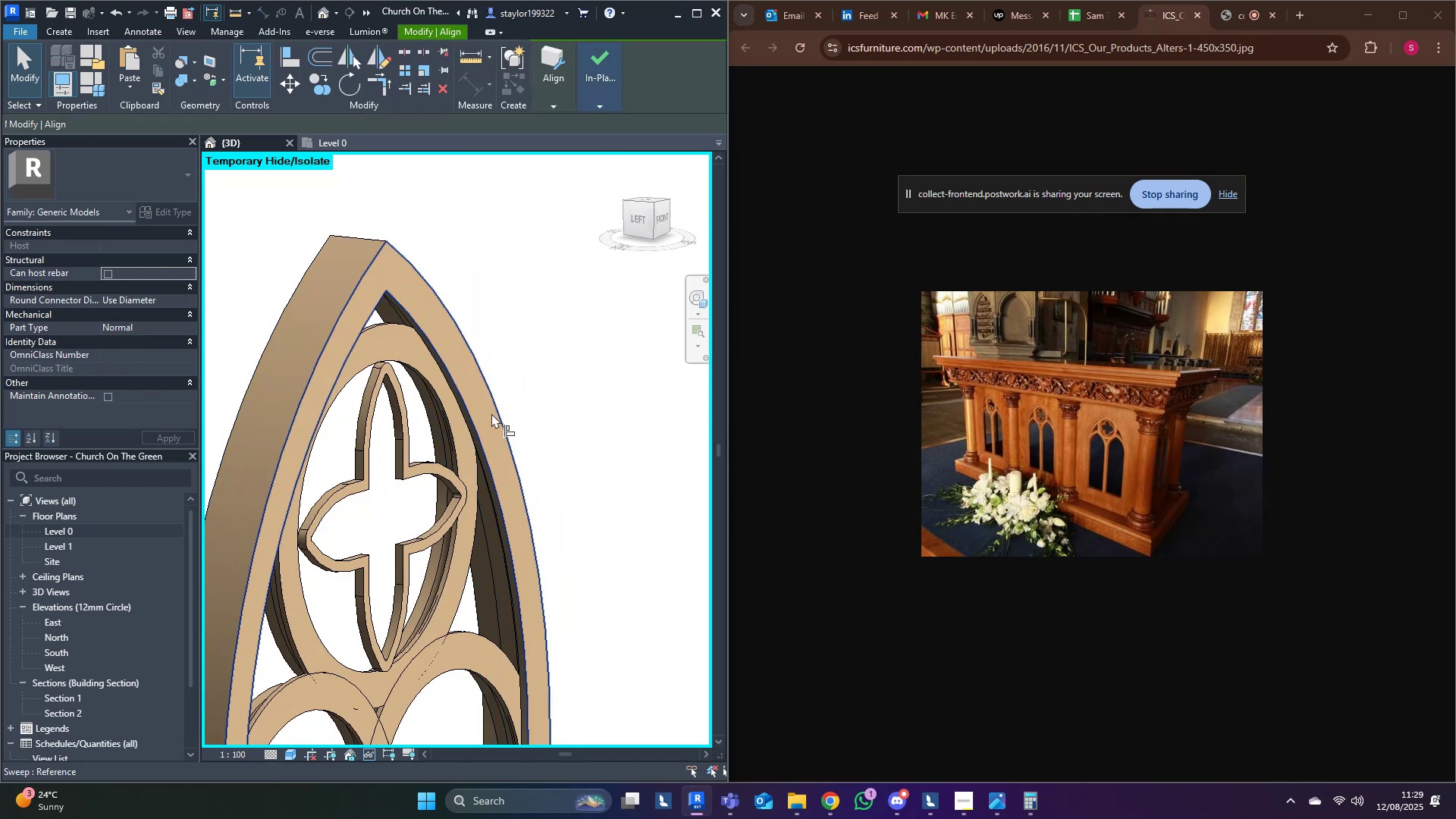 
left_click([491, 413])
 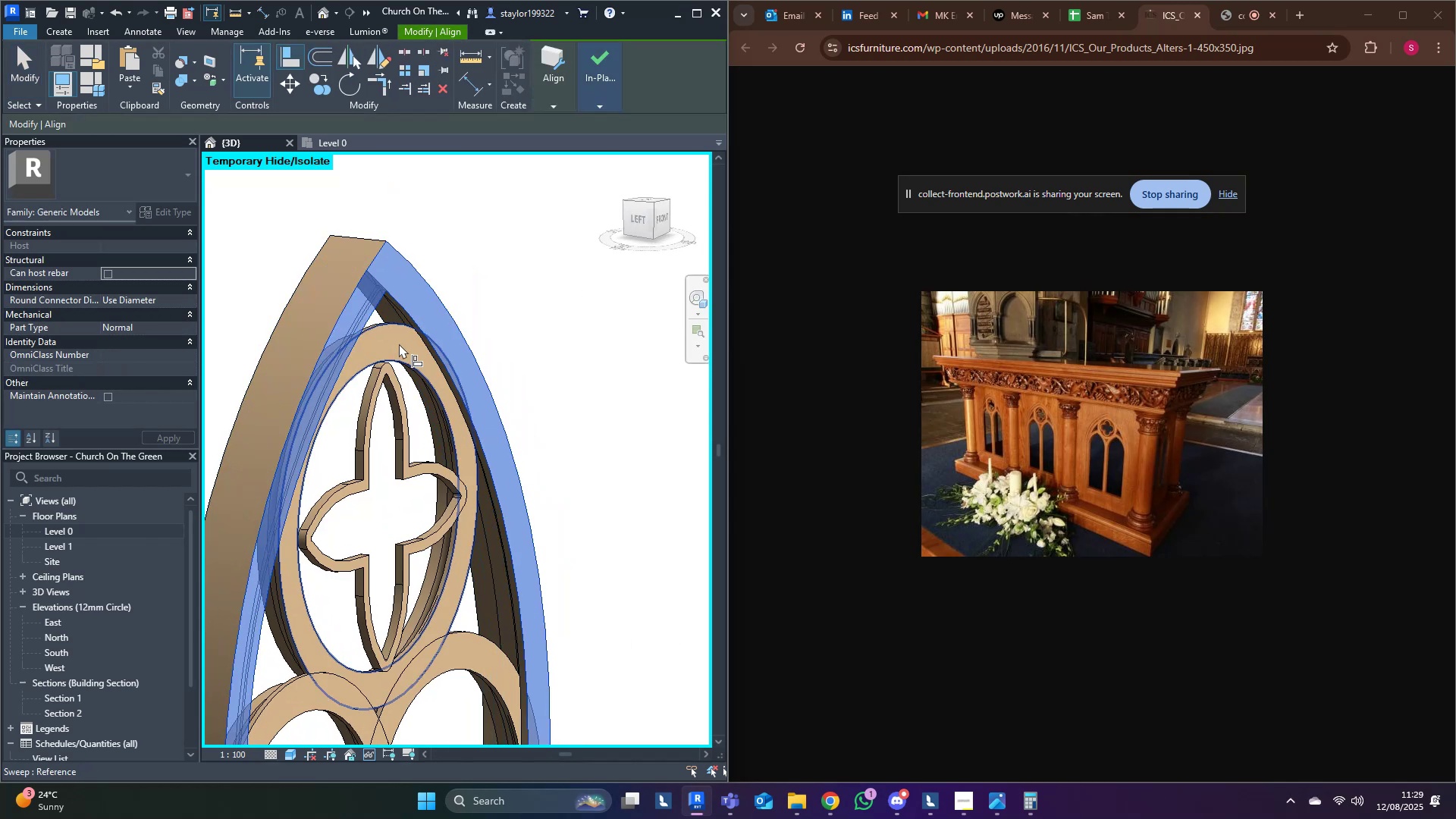 
left_click([399, 344])
 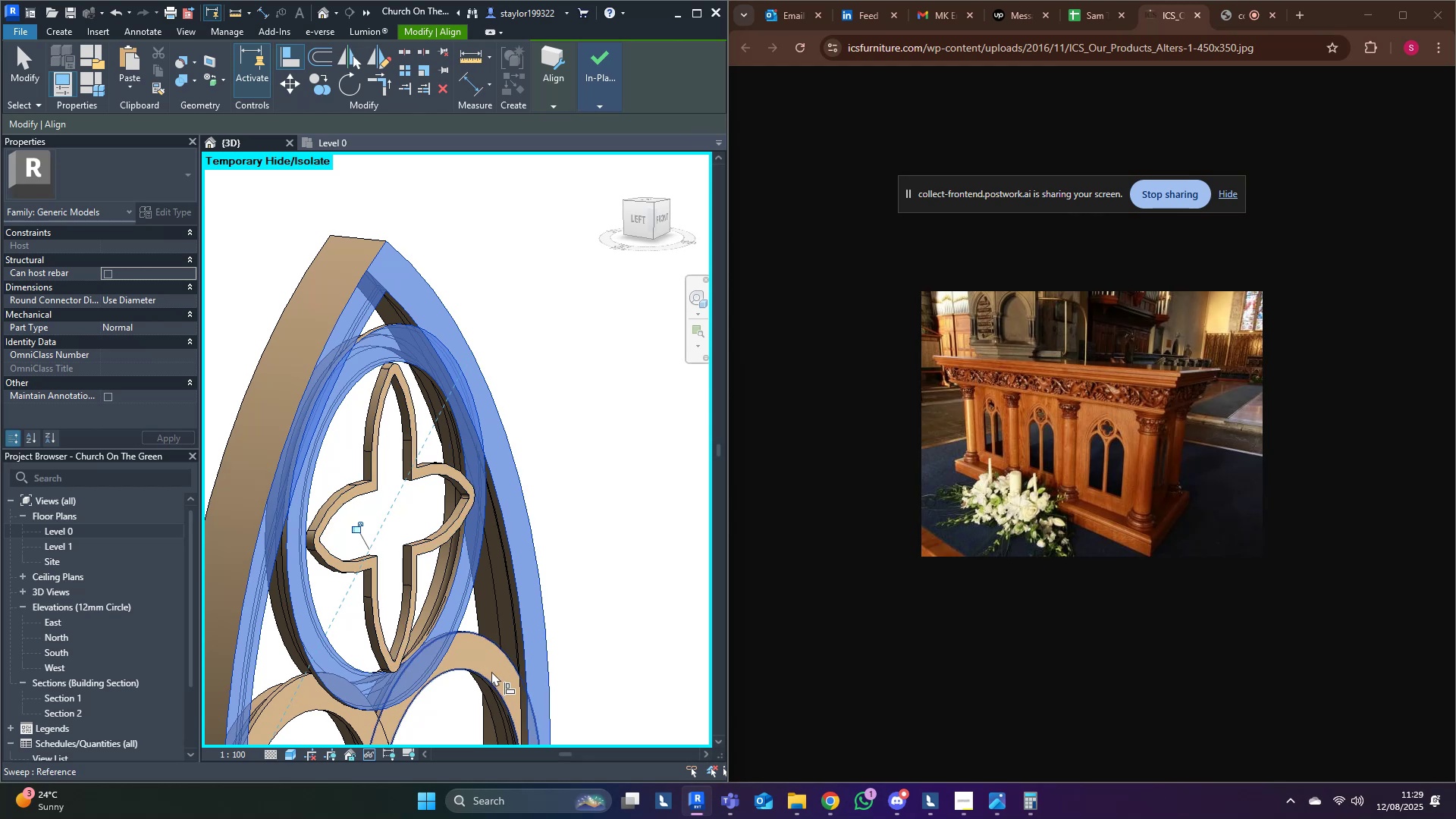 
left_click([491, 652])
 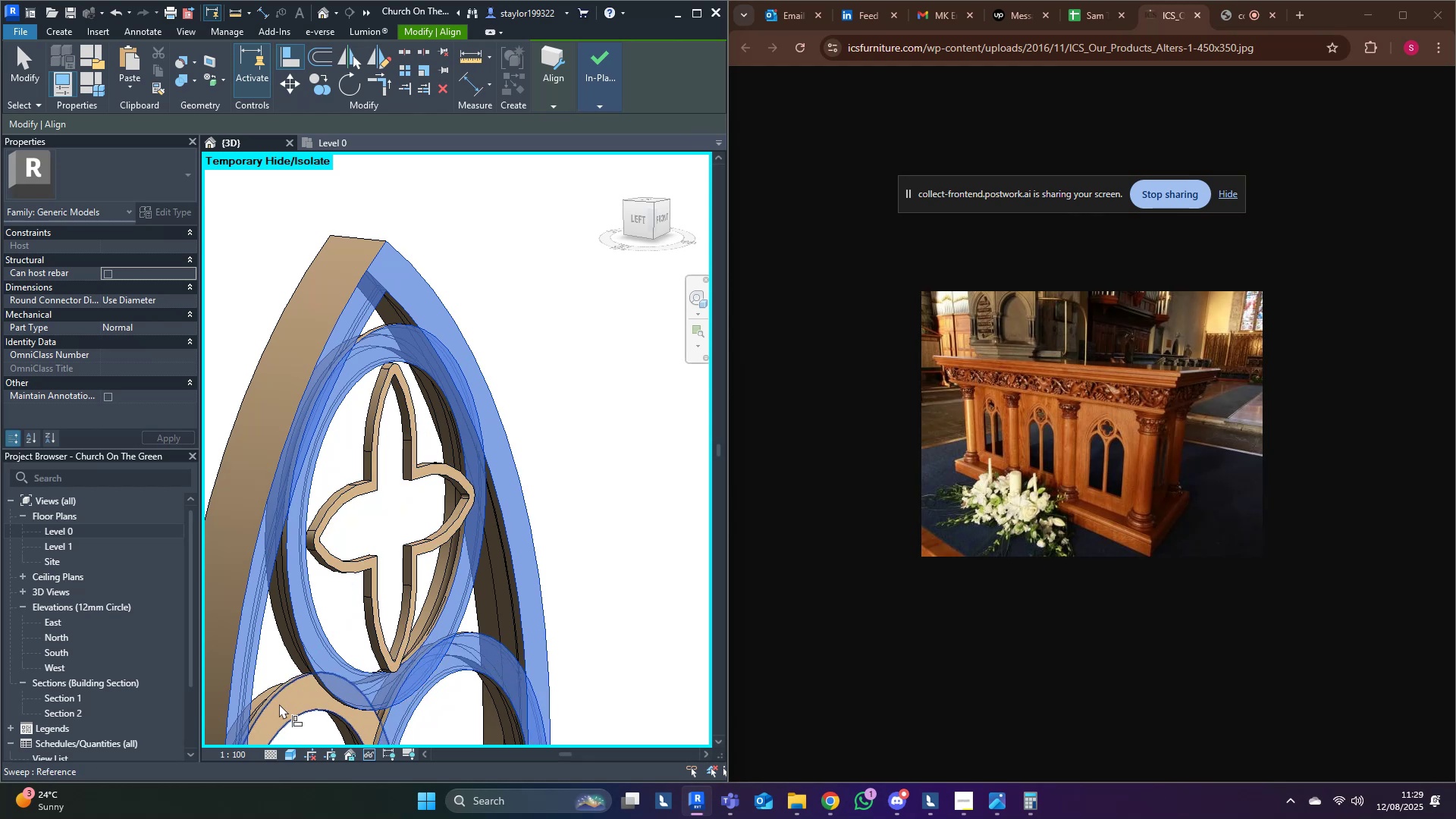 
left_click([281, 705])
 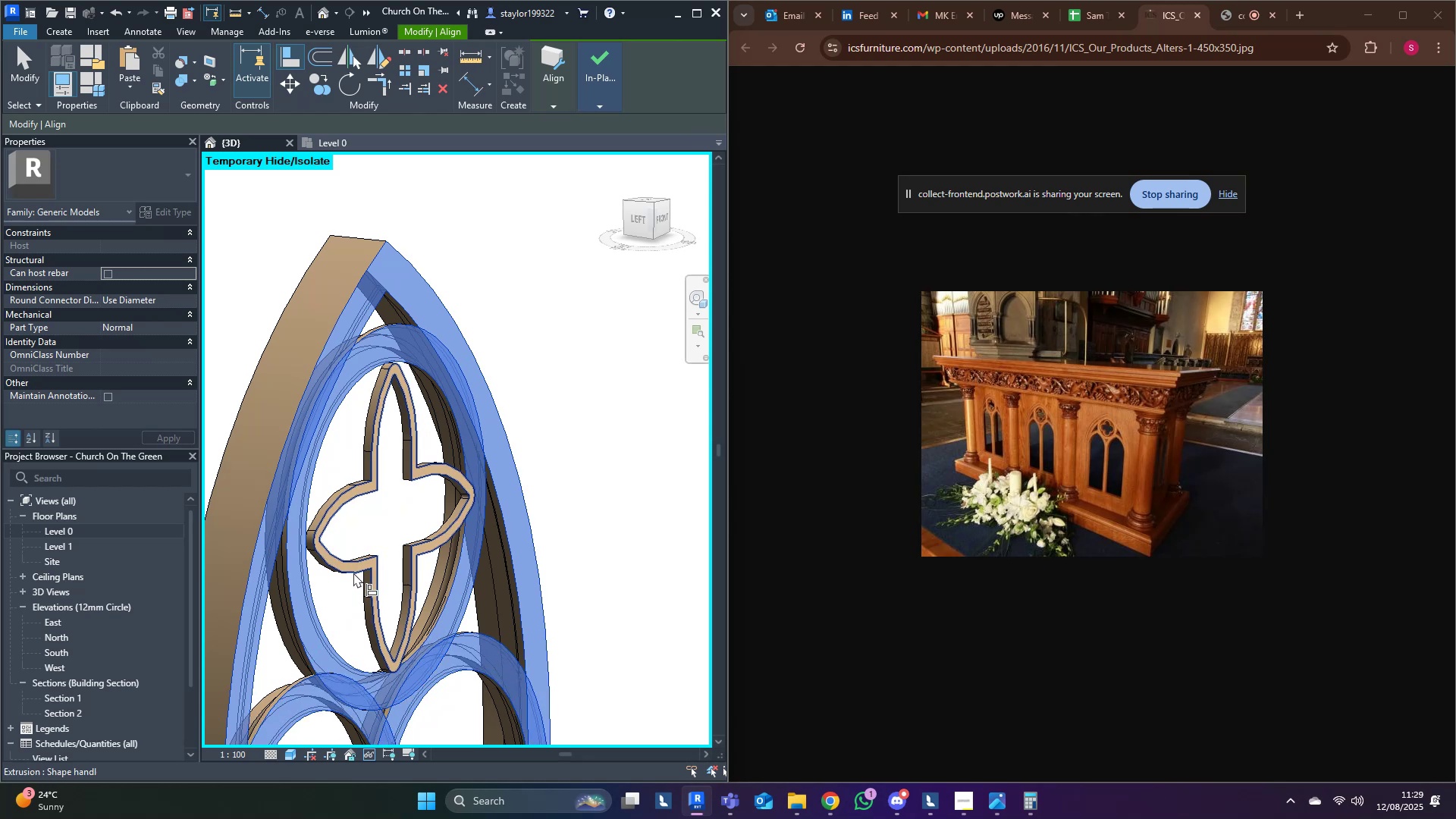 
left_click([353, 573])
 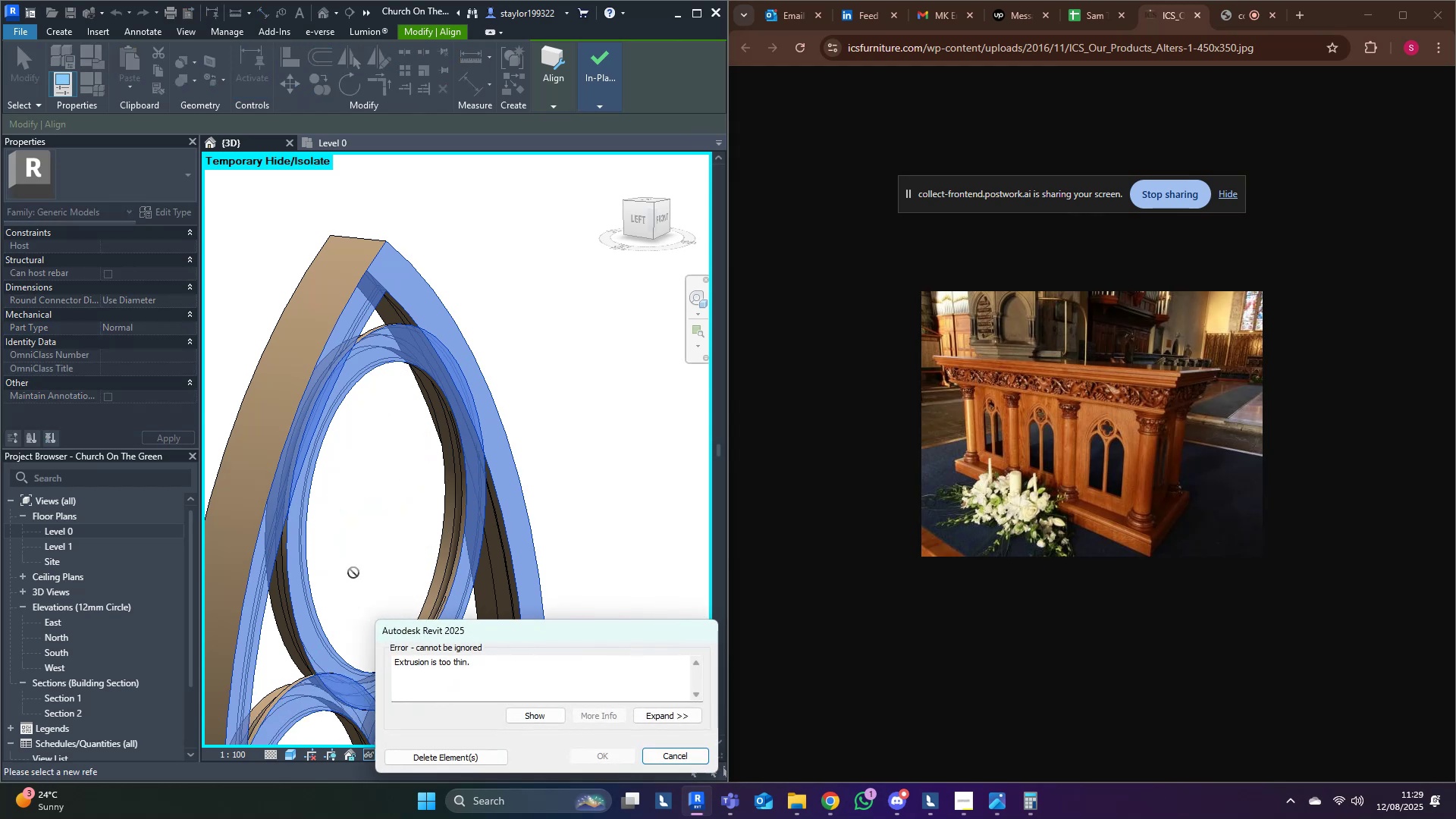 
key(Escape)
 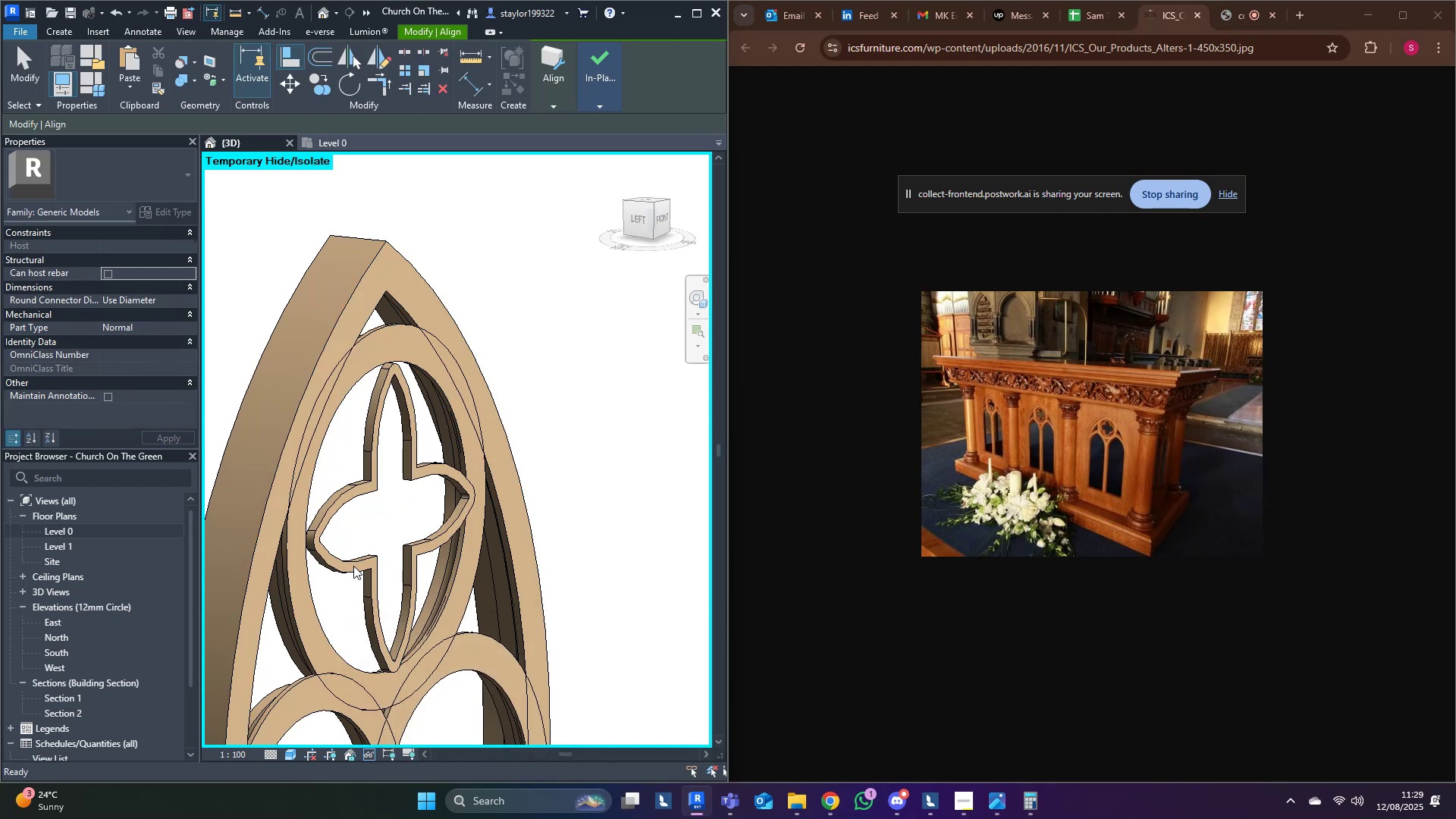 
key(Escape)
 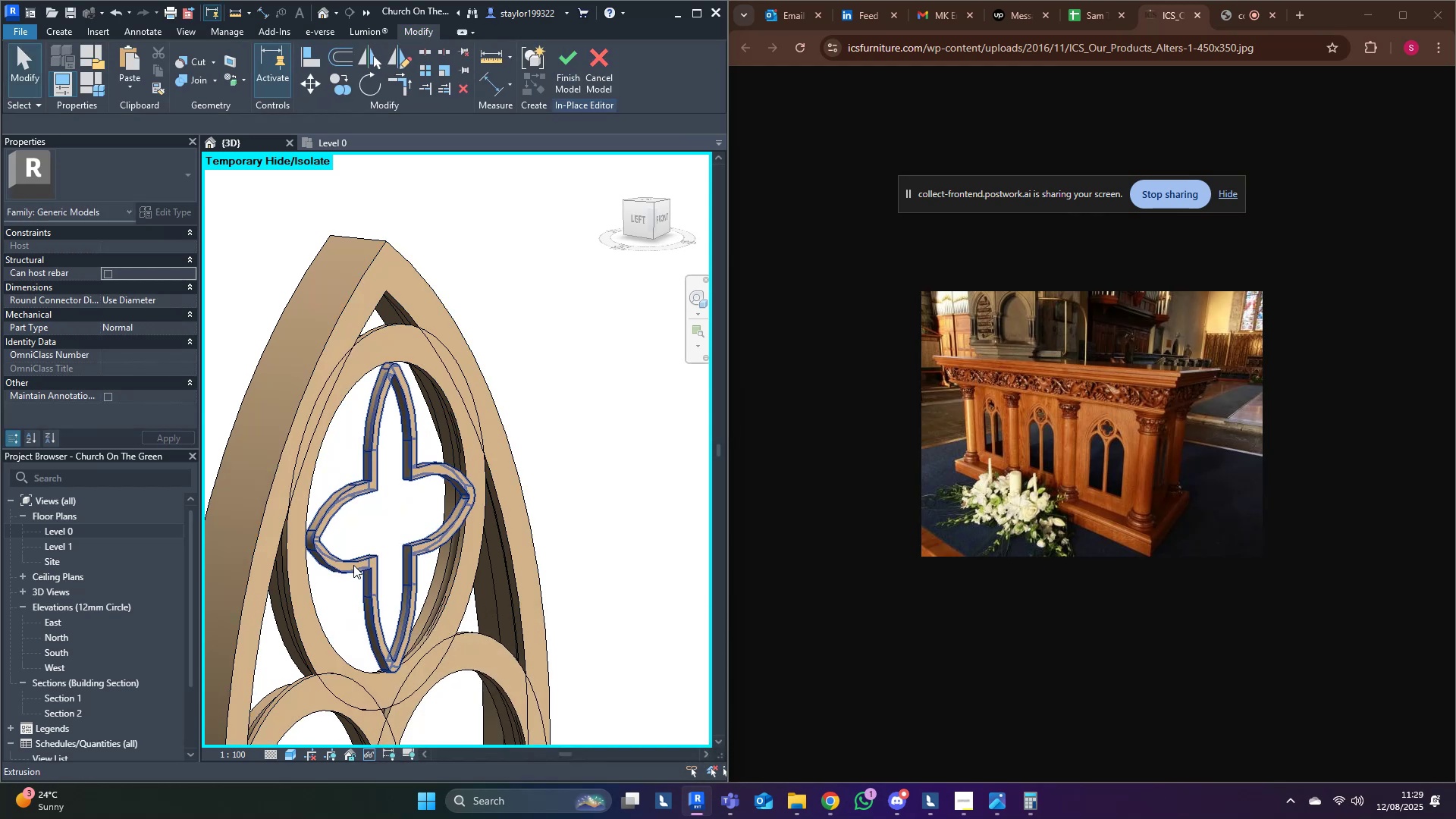 
left_click([353, 565])
 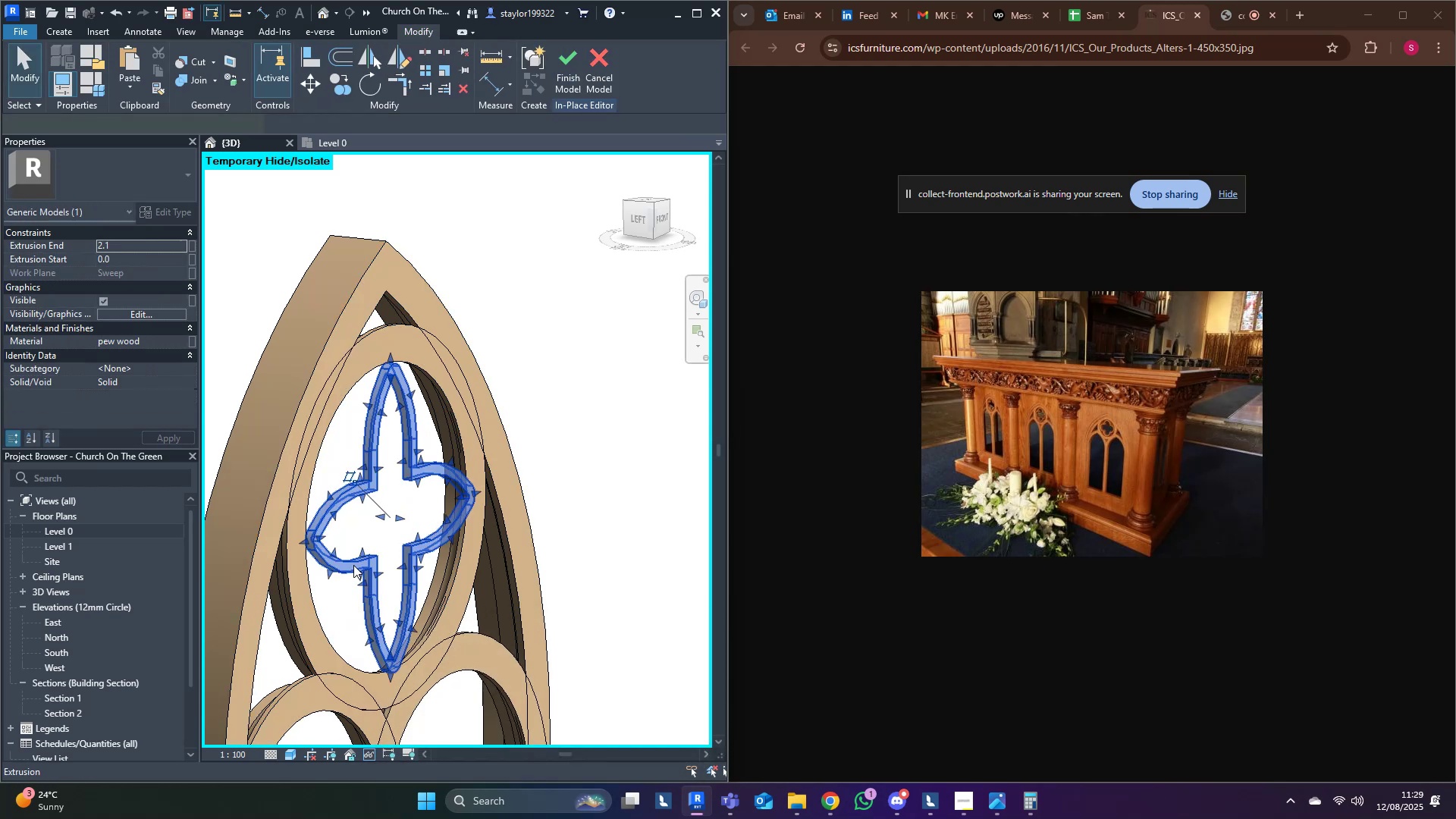 
key(Shift+ShiftLeft)
 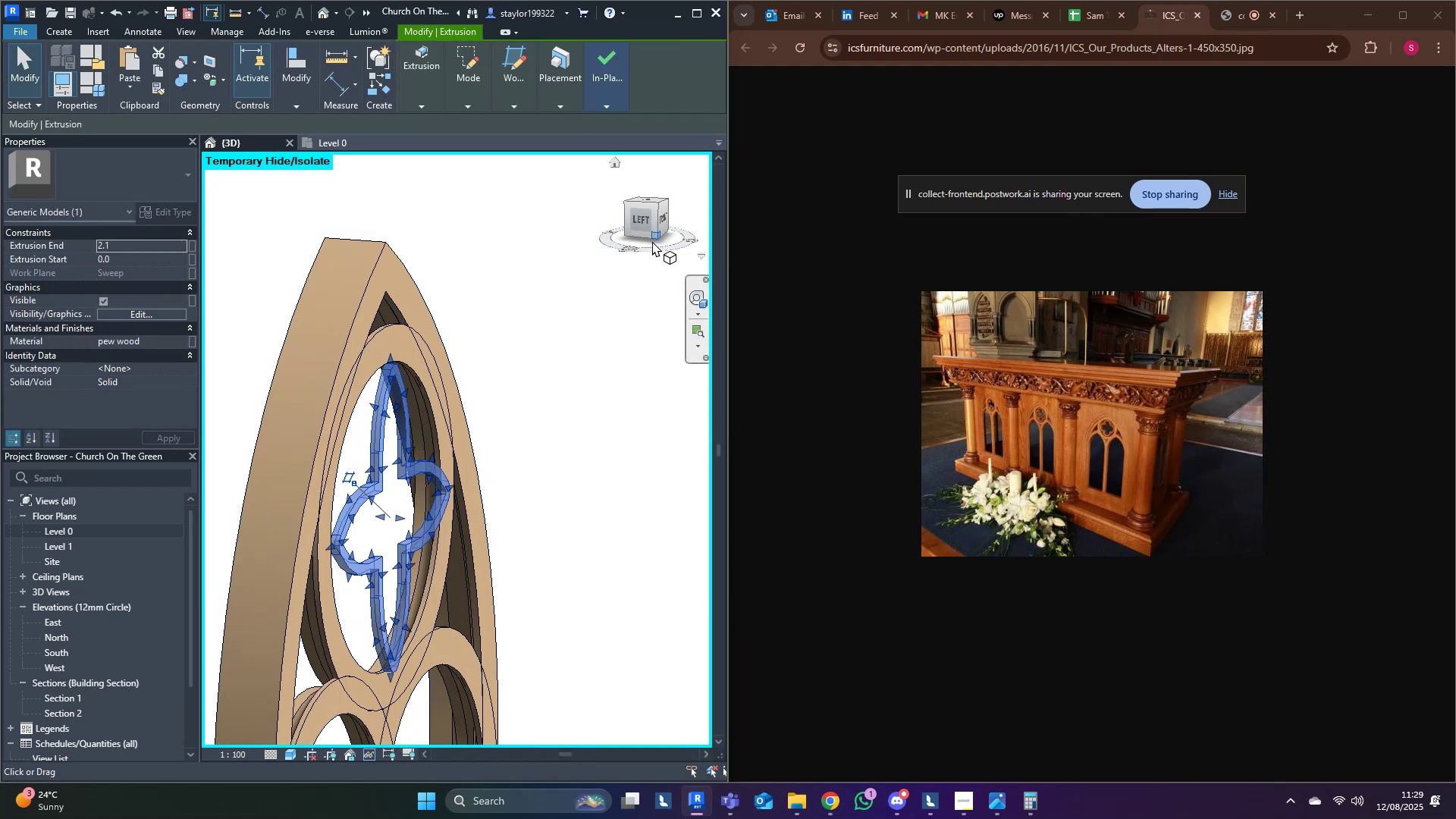 
left_click([647, 221])
 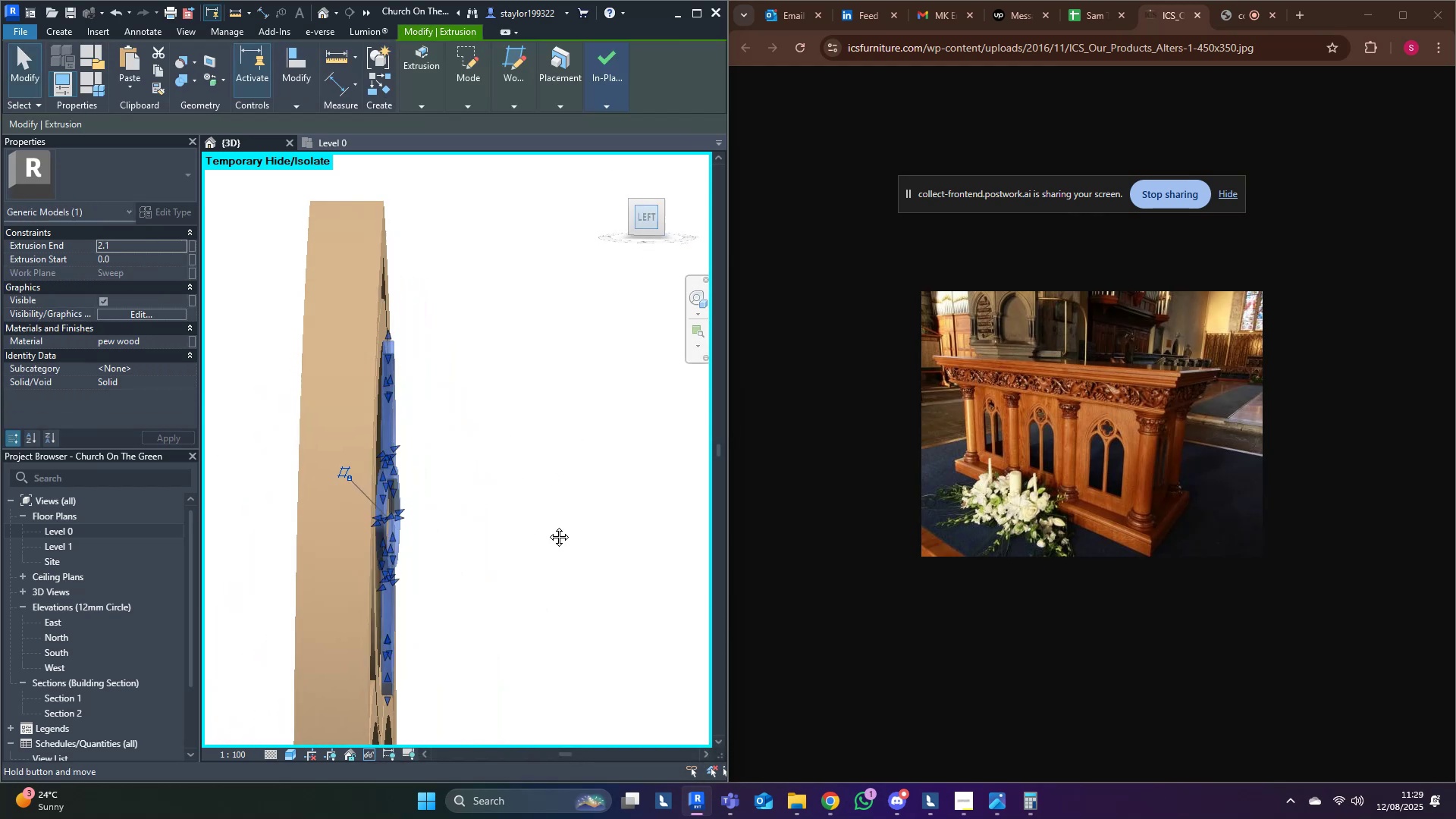 
type(wfmv)
 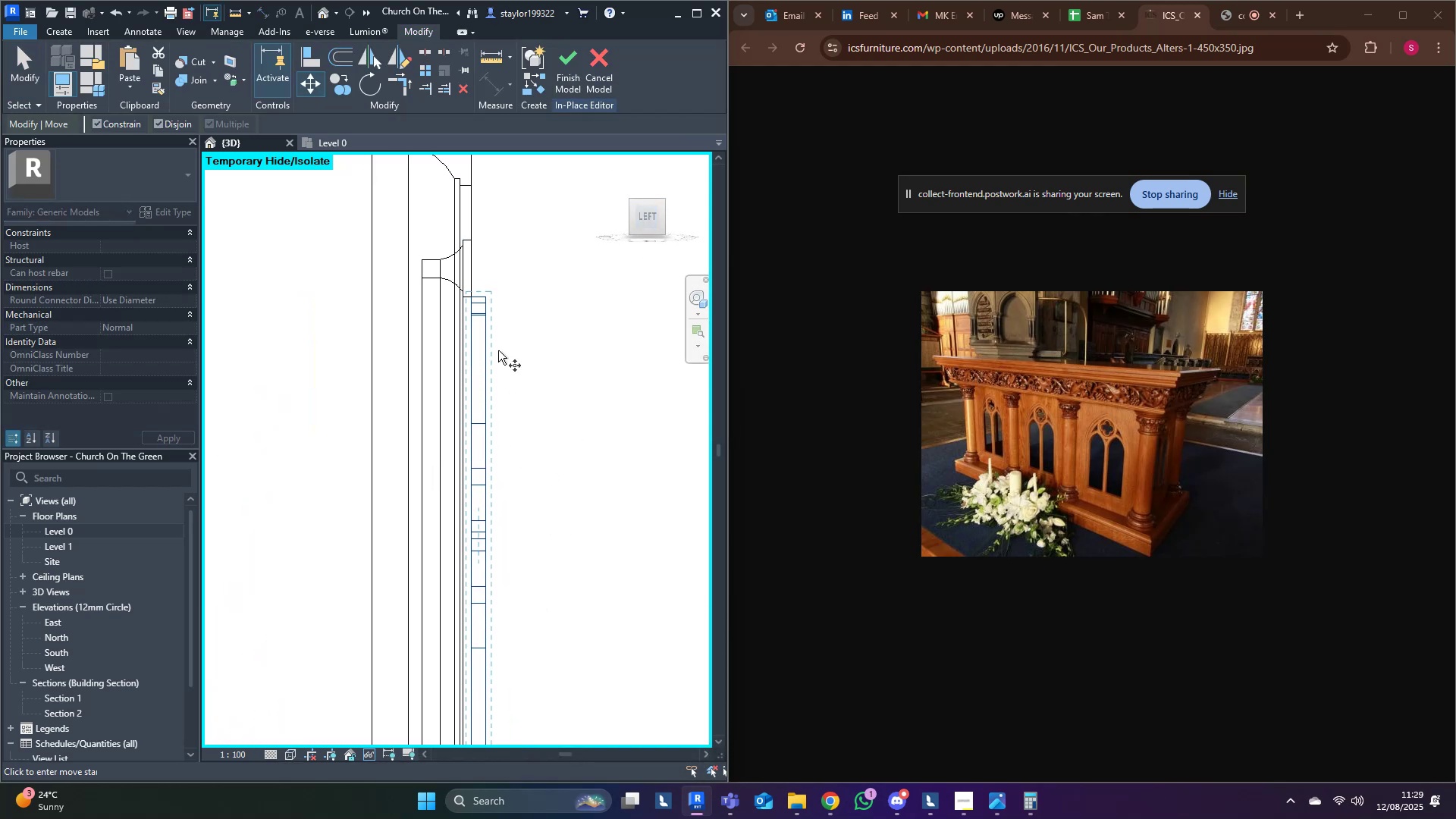 
scroll: coordinate [493, 299], scroll_direction: up, amount: 6.0
 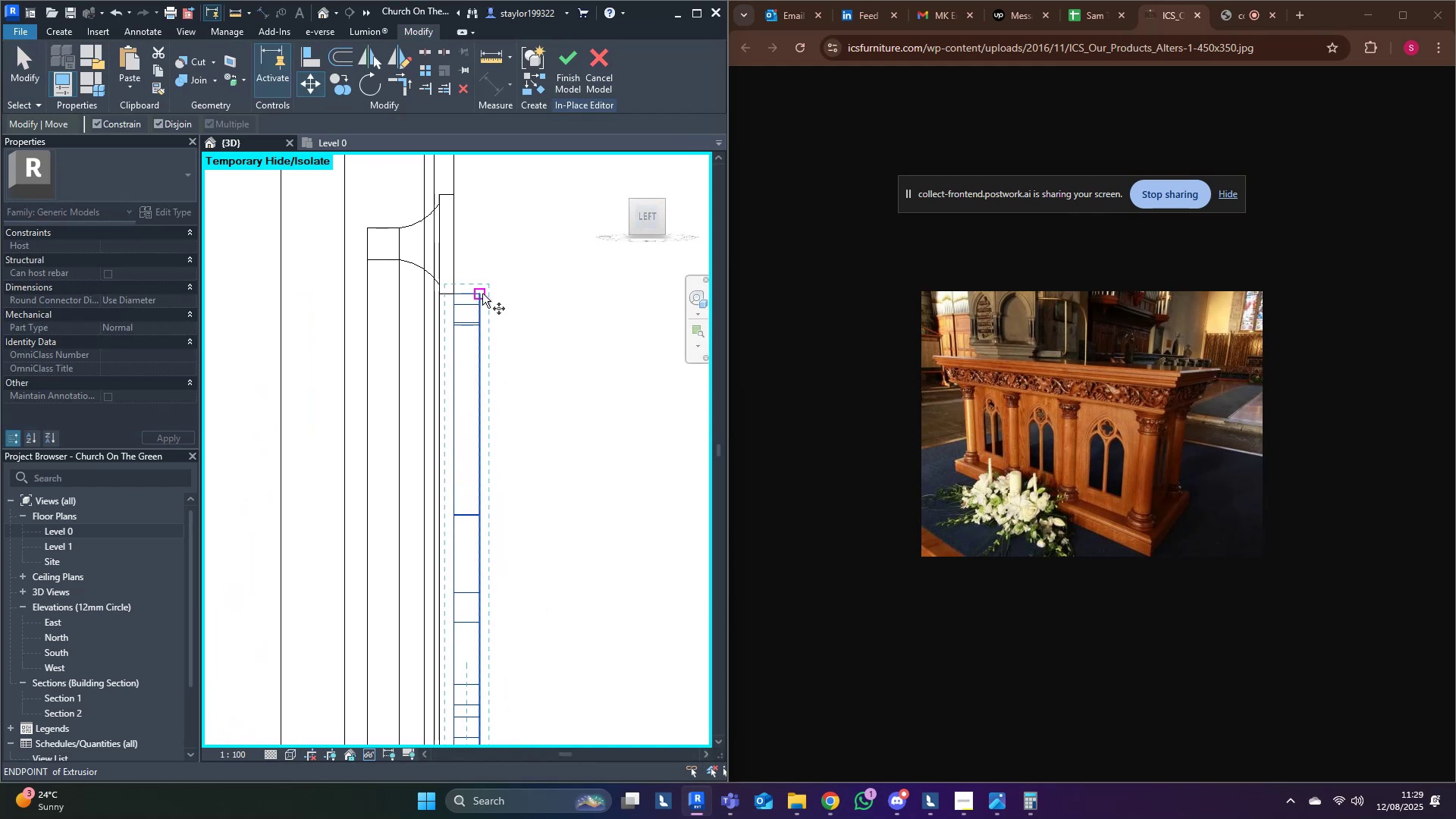 
left_click([482, 293])
 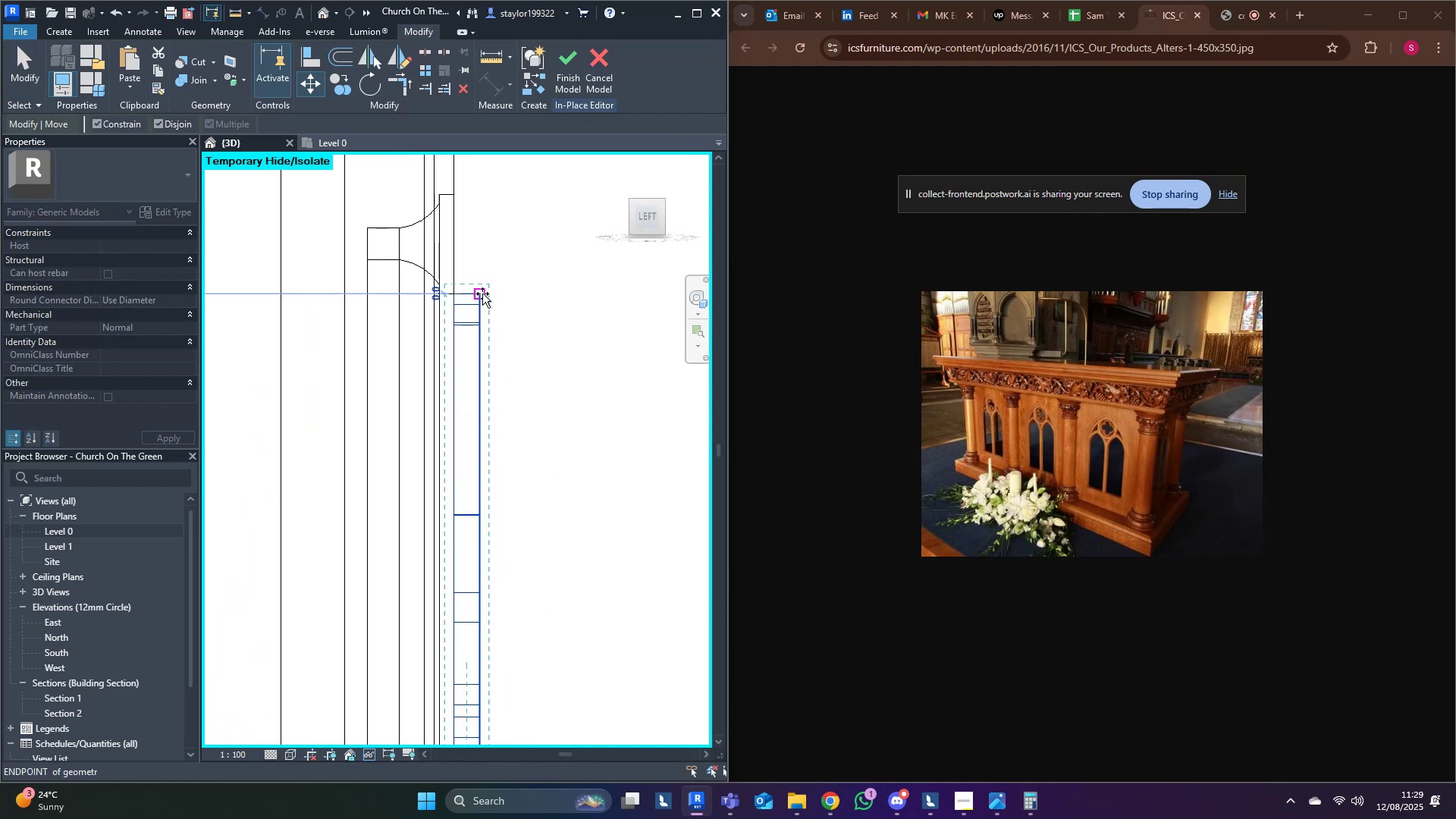 
hold_key(key=ShiftLeft, duration=0.64)
left_click([450, 293])
 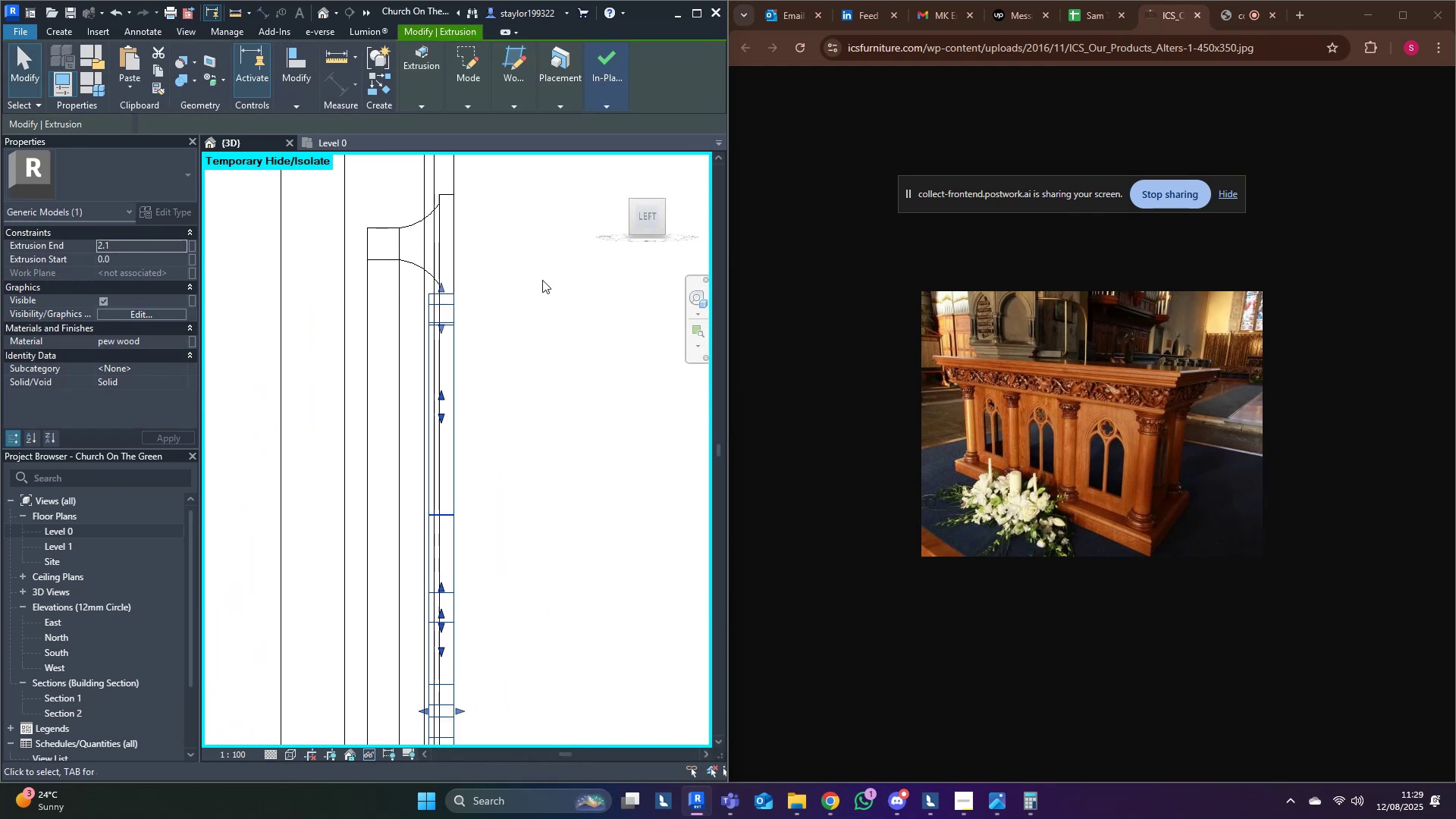 
double_click([548, 280])
 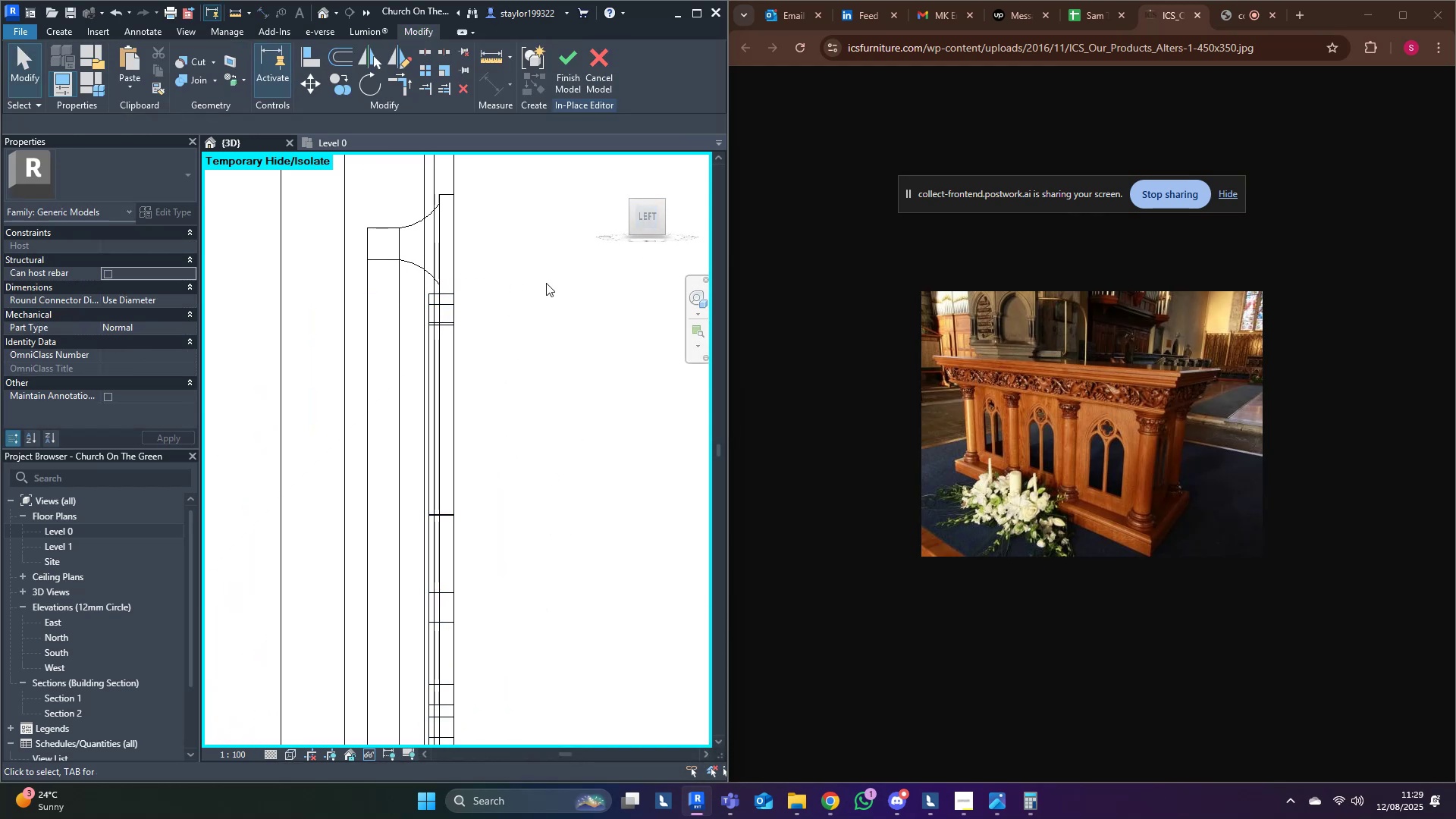 
type(sd)
 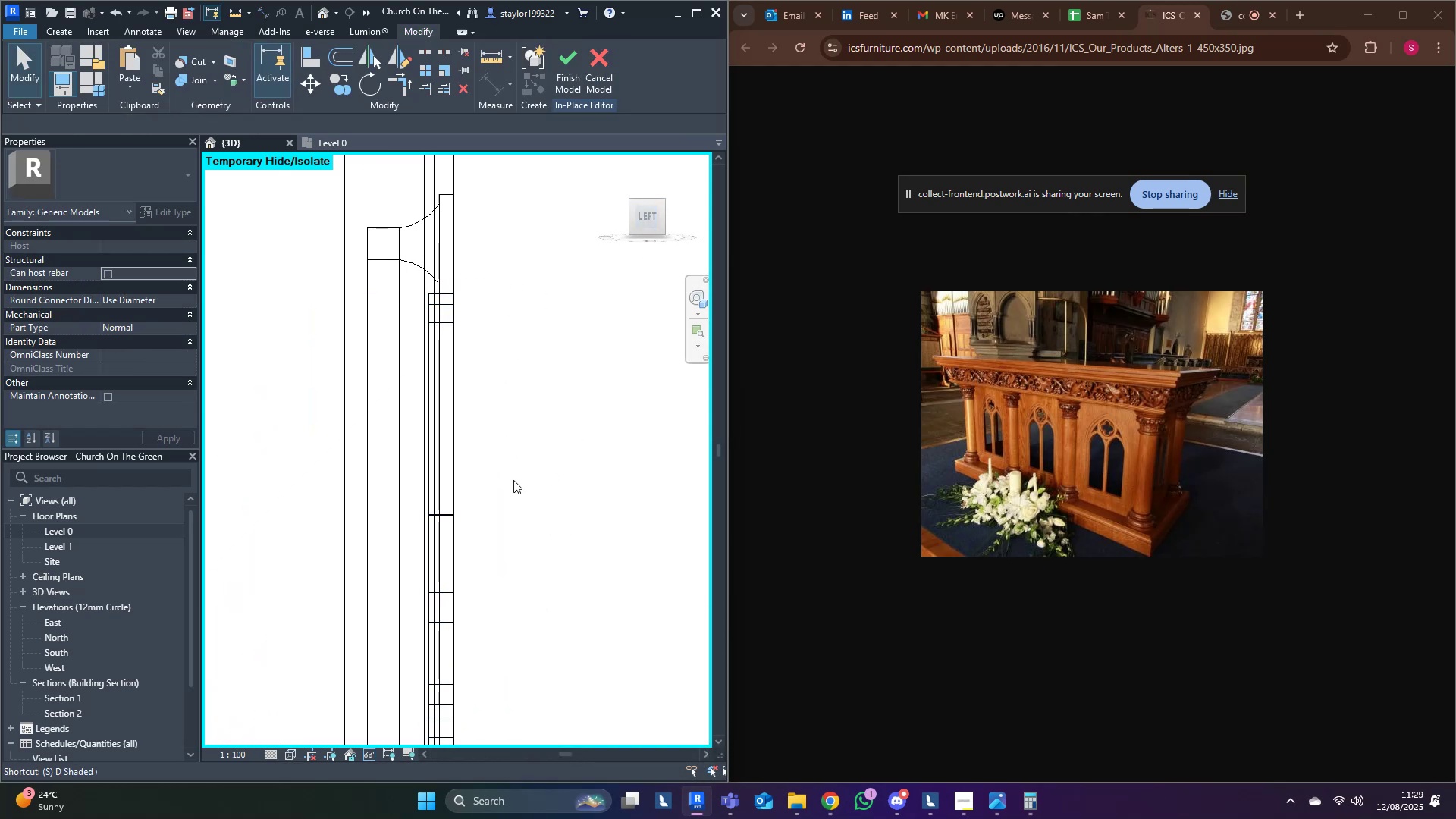 
scroll: coordinate [515, 512], scroll_direction: down, amount: 8.0
 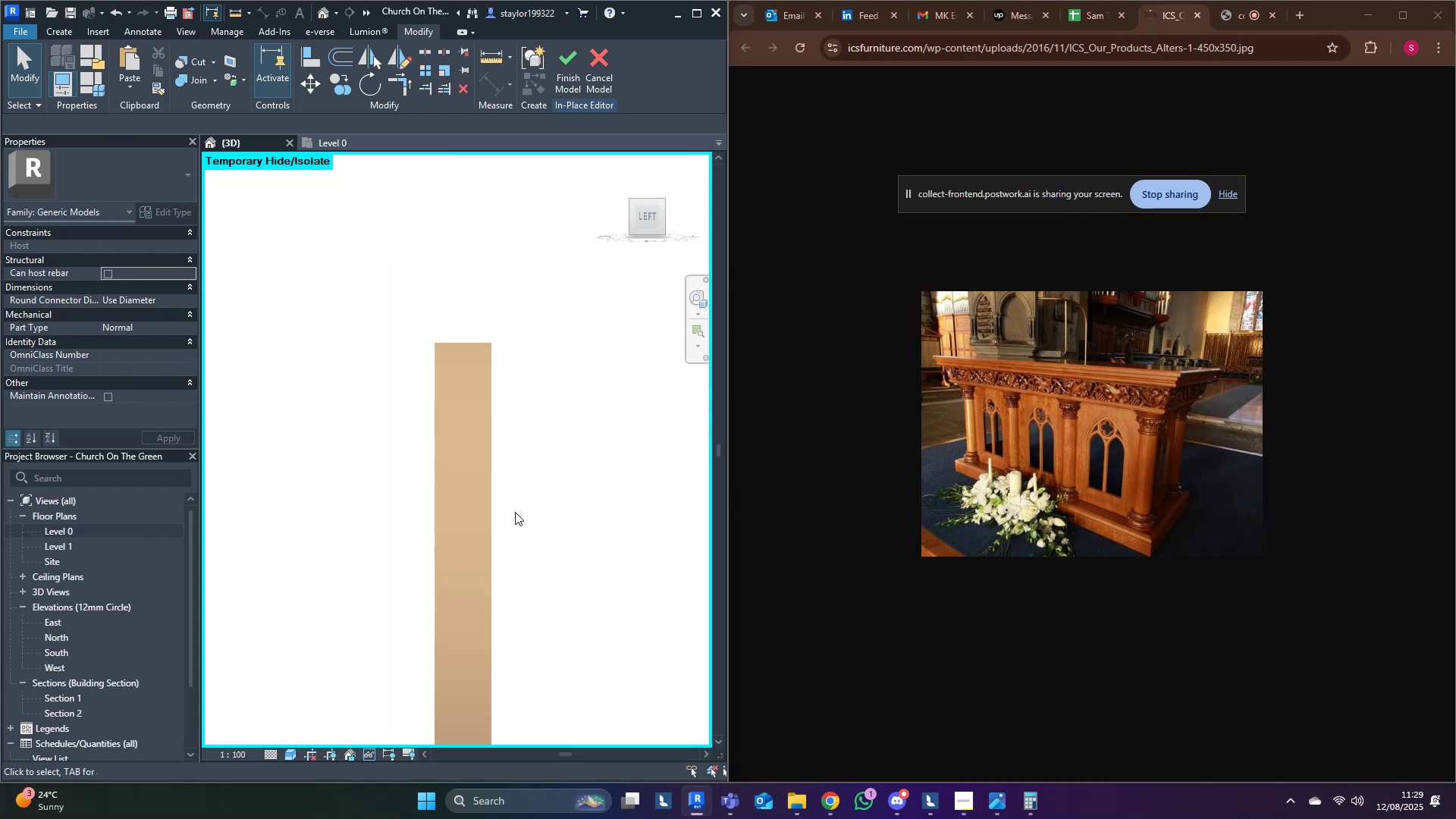 
hold_key(key=ShiftLeft, duration=0.64)
 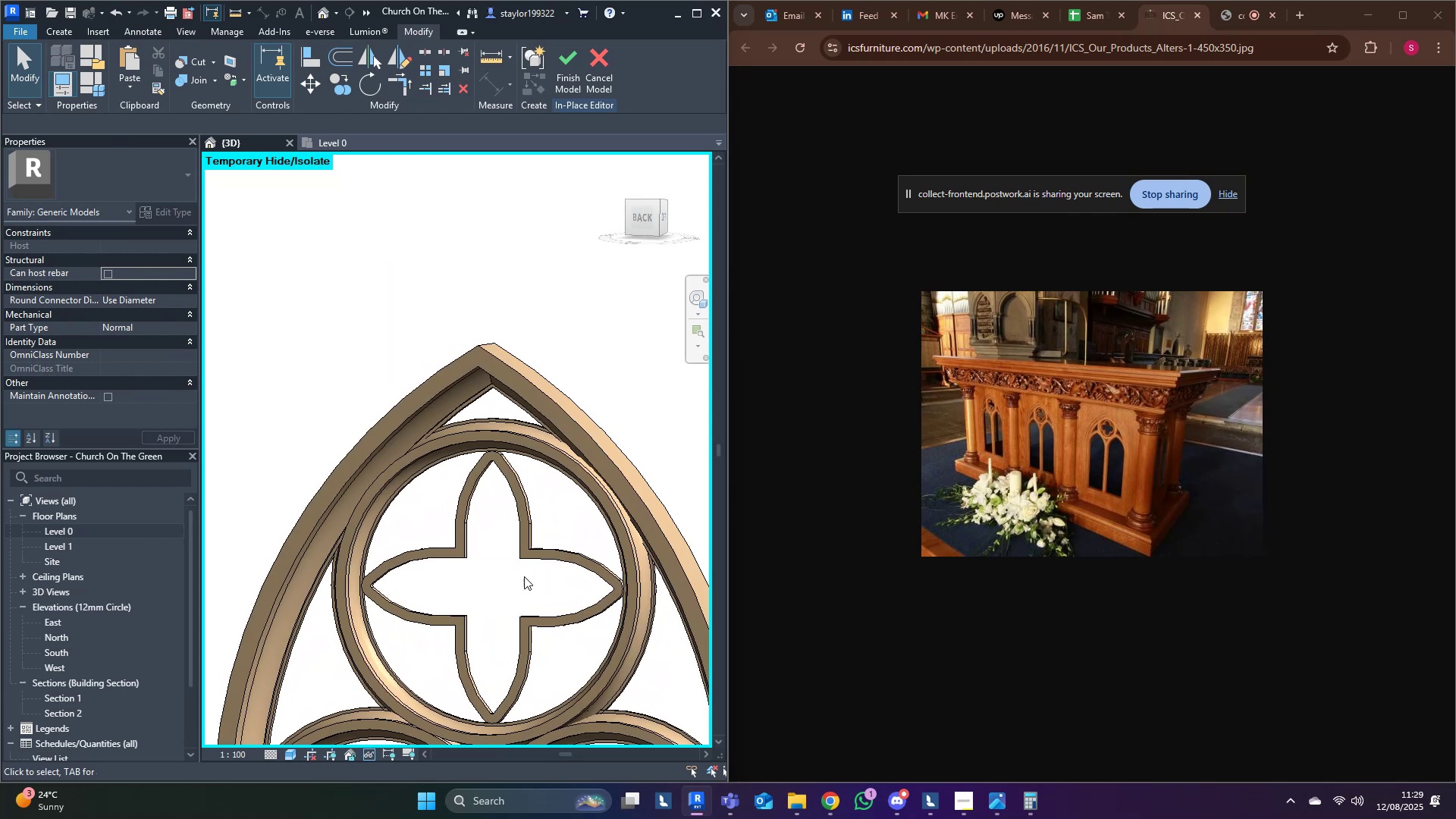 
scroll: coordinate [450, 472], scroll_direction: down, amount: 12.0
 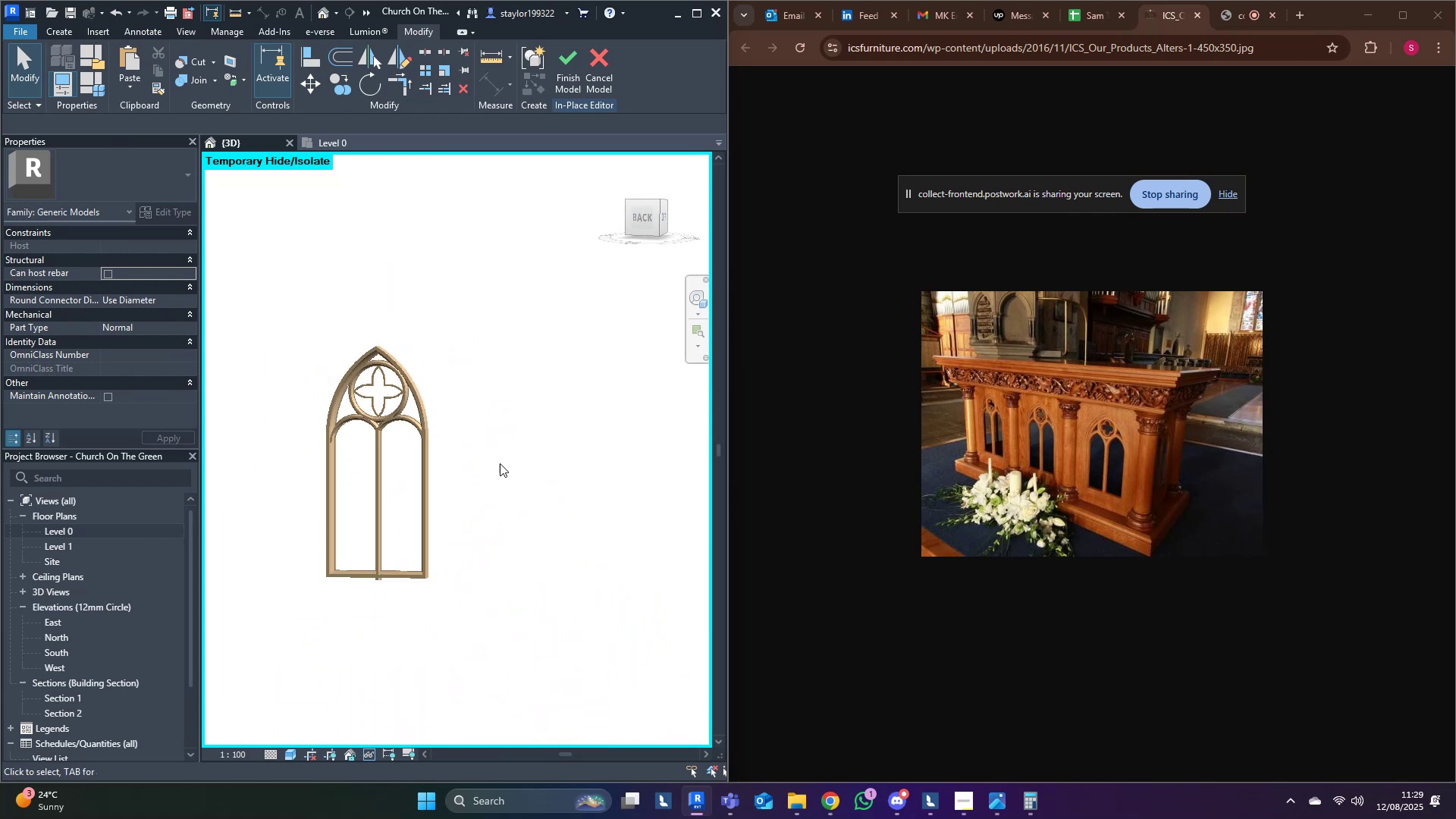 
hold_key(key=ShiftLeft, duration=0.82)
 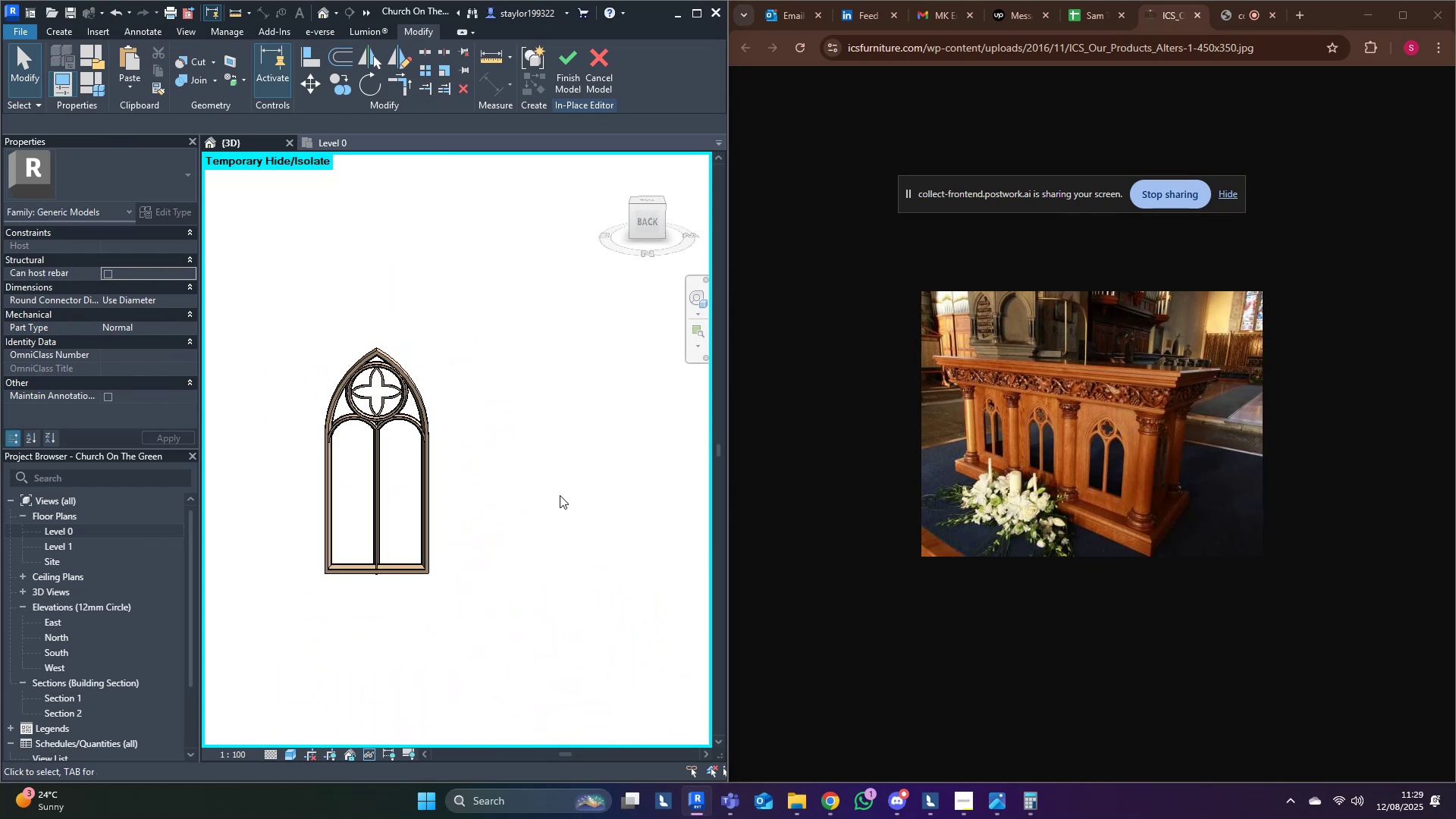 
hold_key(key=ShiftLeft, duration=1.54)
 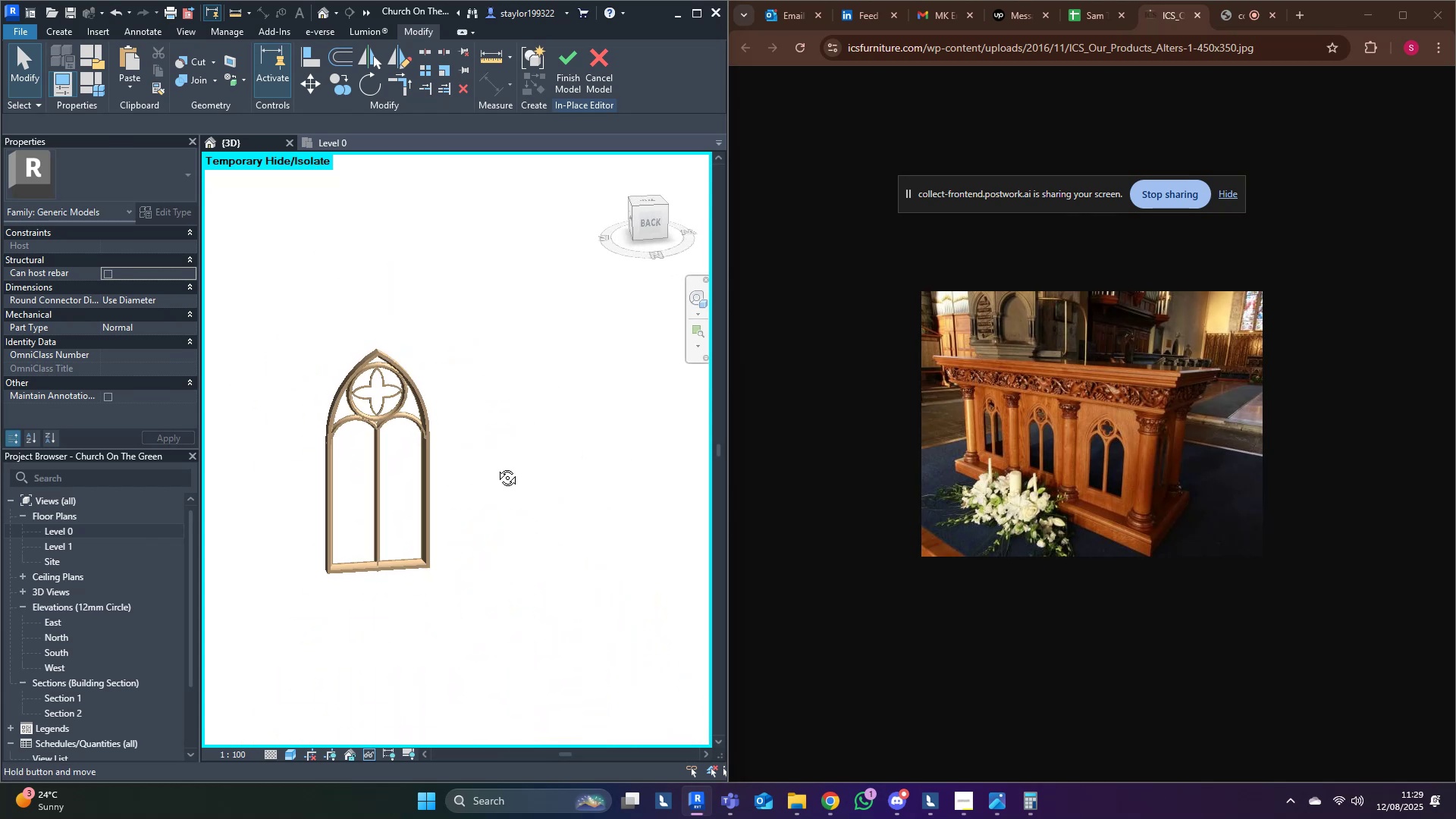 
key(Shift+ShiftLeft)
 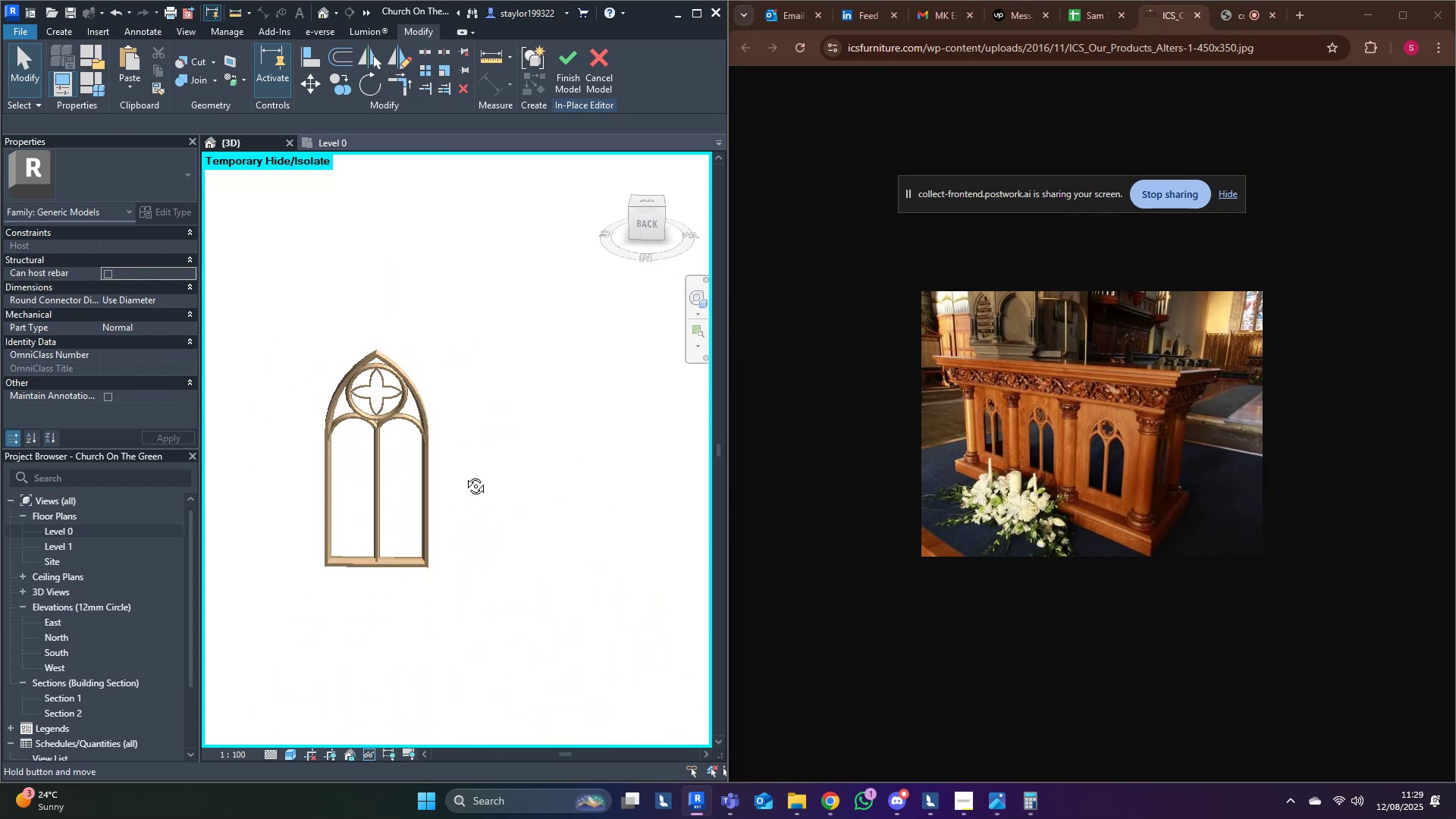 
key(Shift+ShiftLeft)
 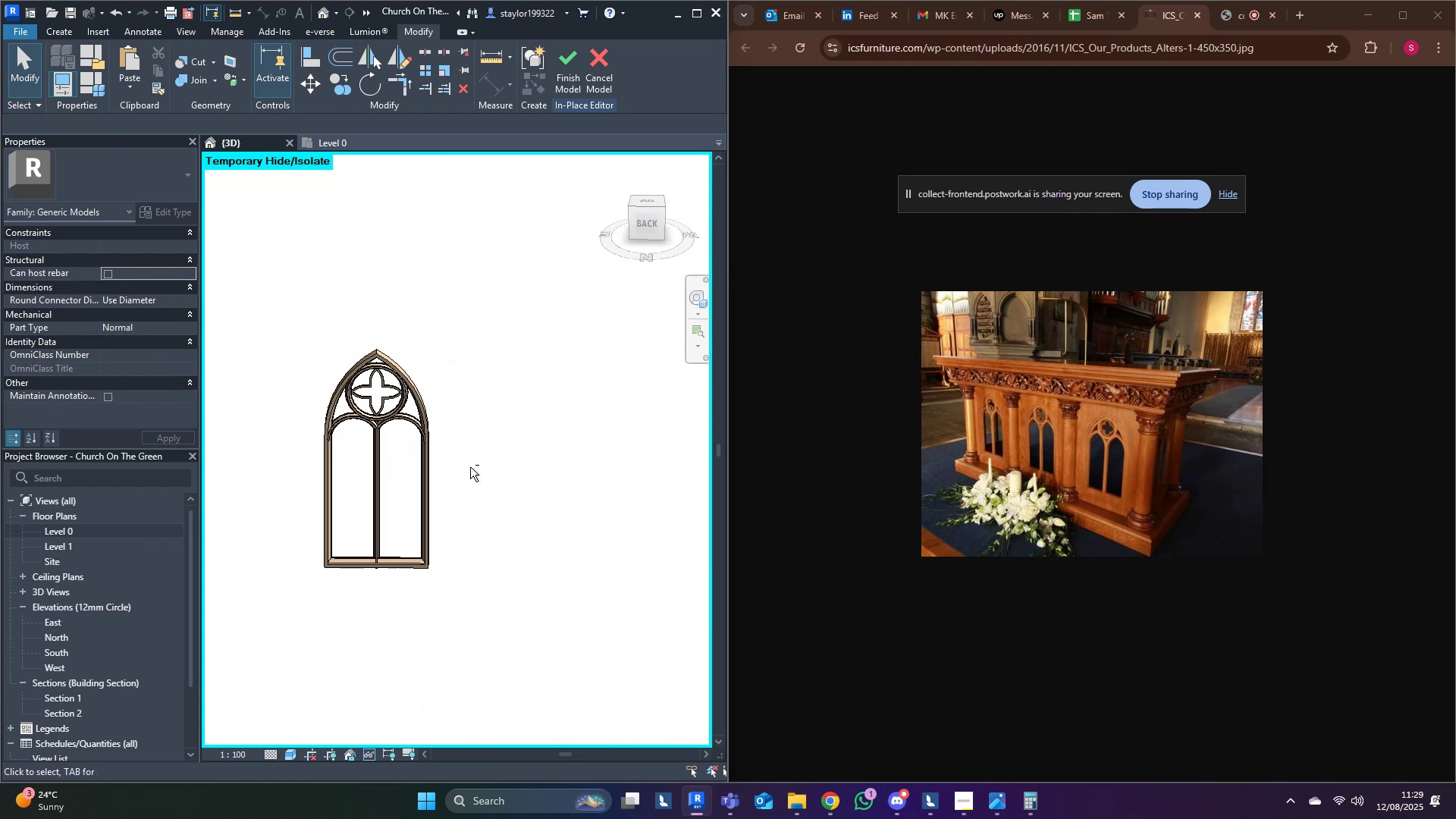 
key(Shift+ShiftLeft)
 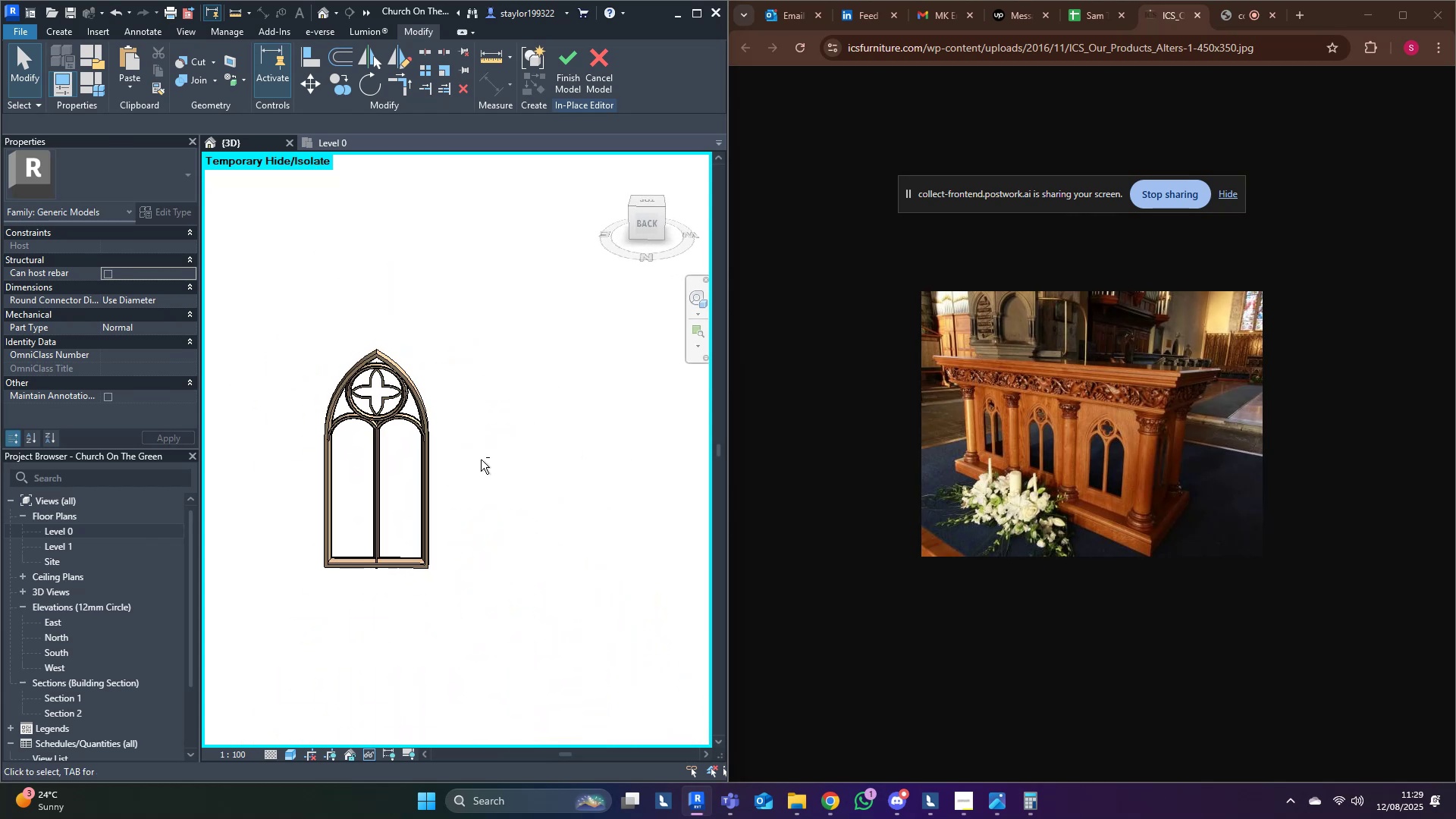 
key(Shift+ShiftLeft)
 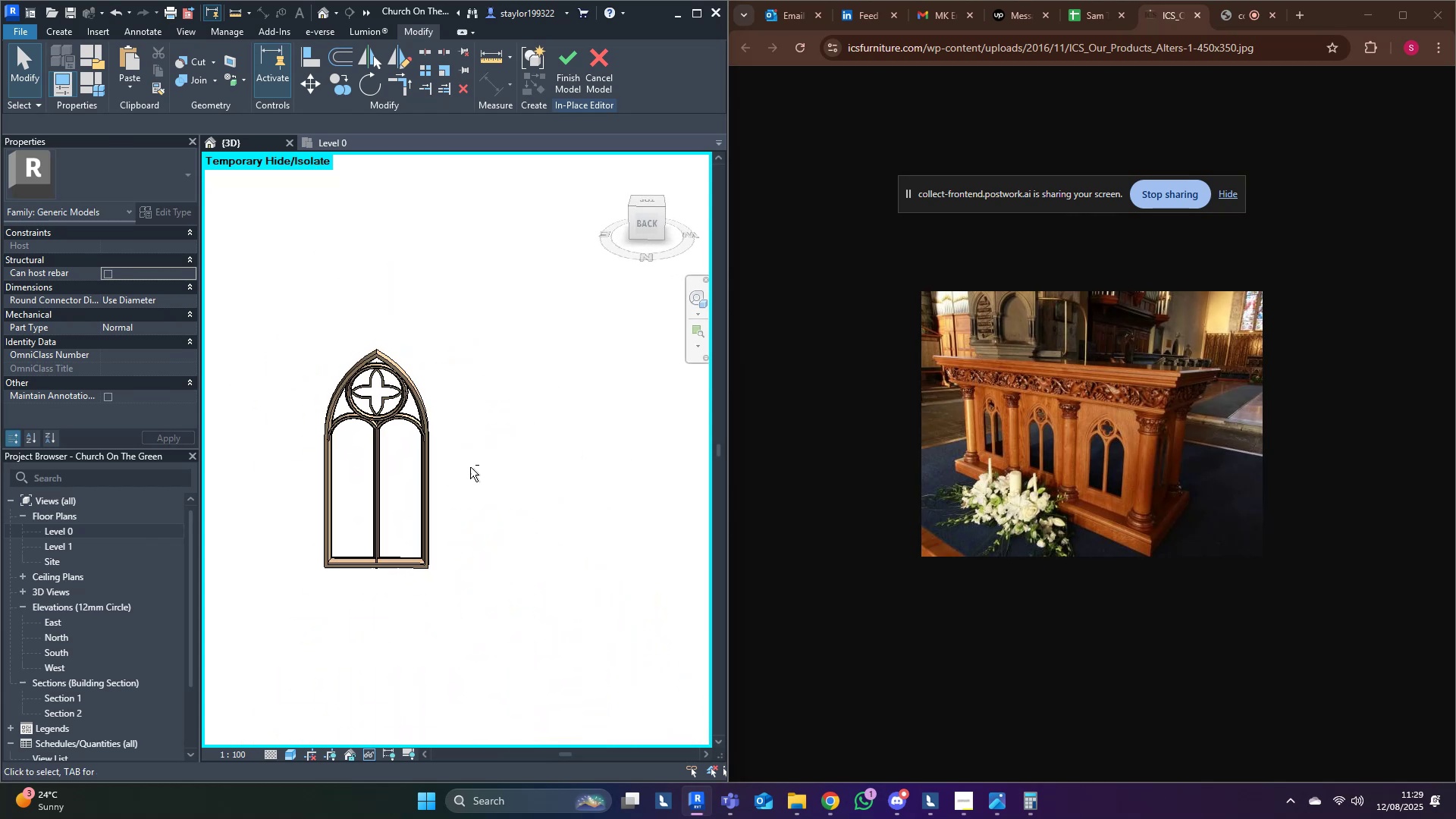 
key(Shift+ShiftLeft)
 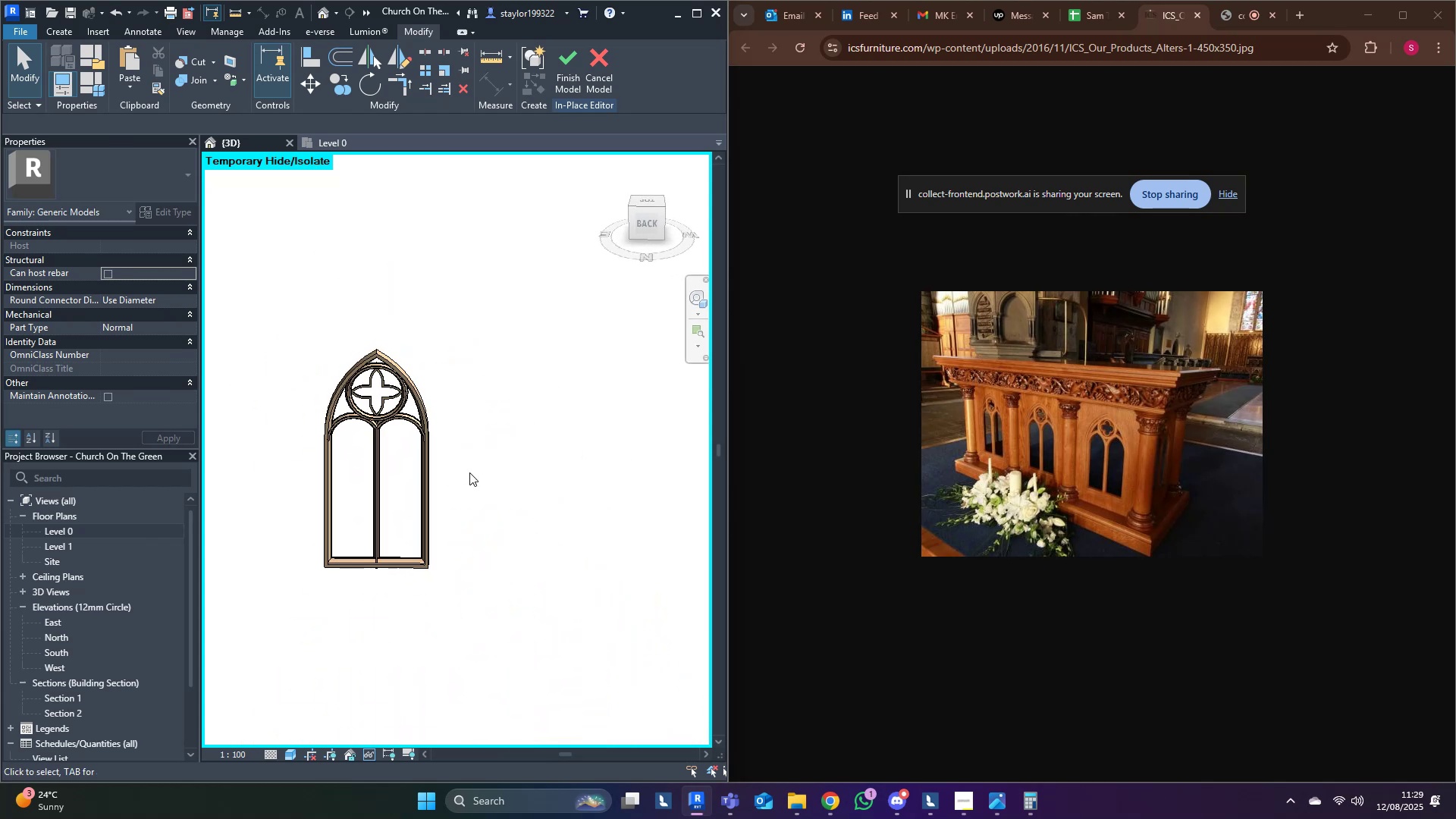 
scroll: coordinate [352, 641], scroll_direction: up, amount: 6.0
 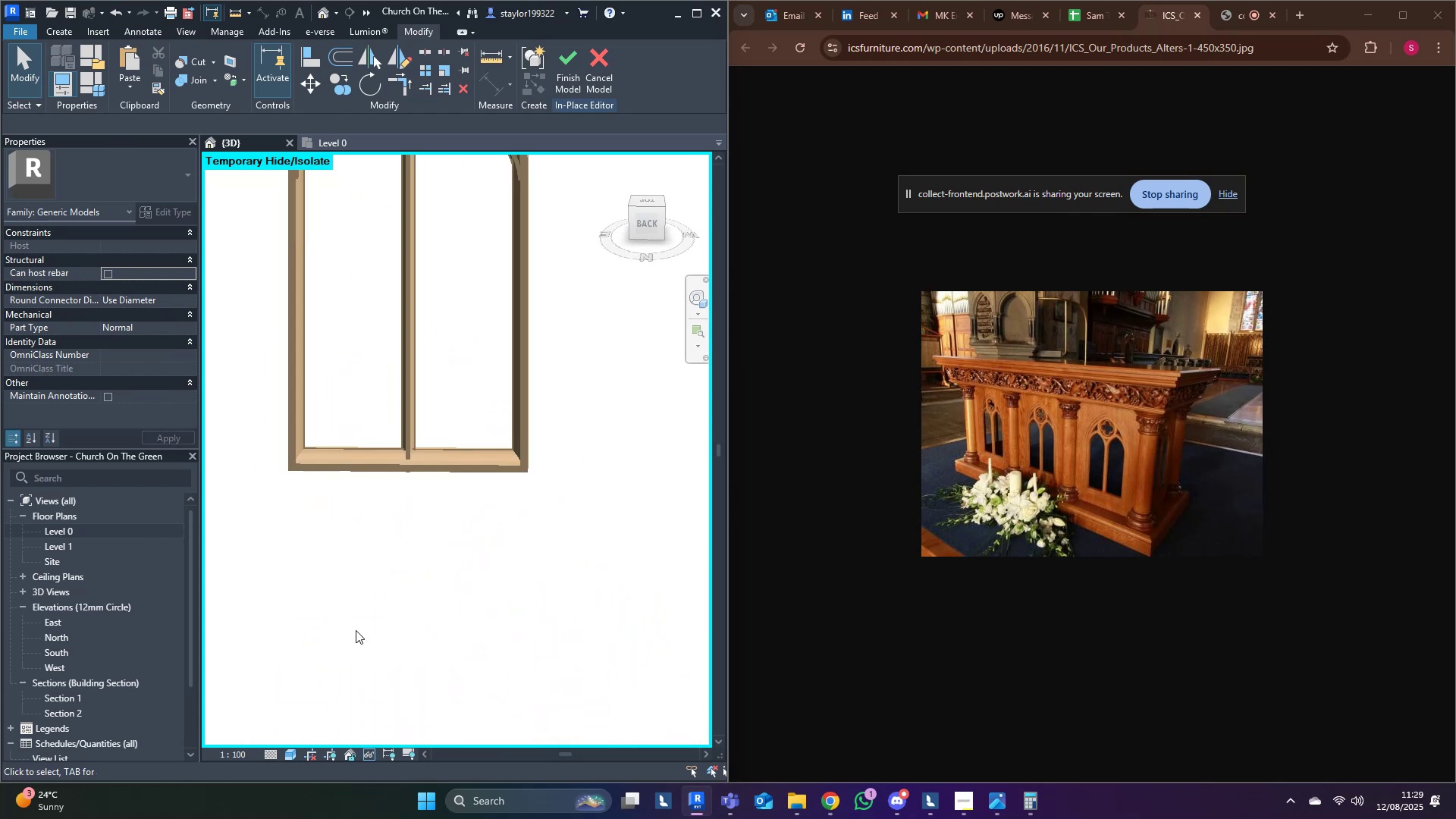 
hold_key(key=ShiftLeft, duration=0.52)
 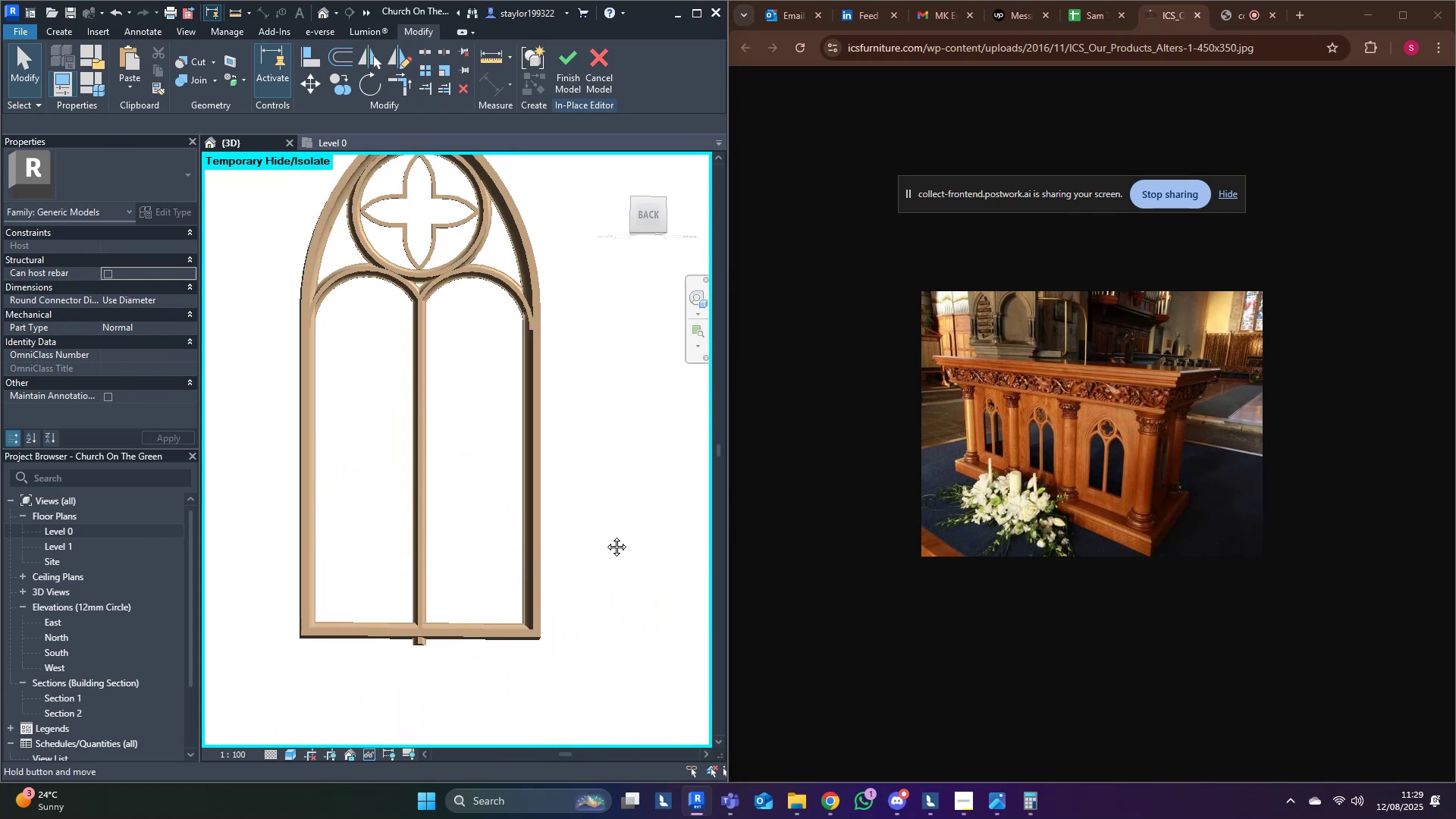 
hold_key(key=ShiftLeft, duration=0.79)
 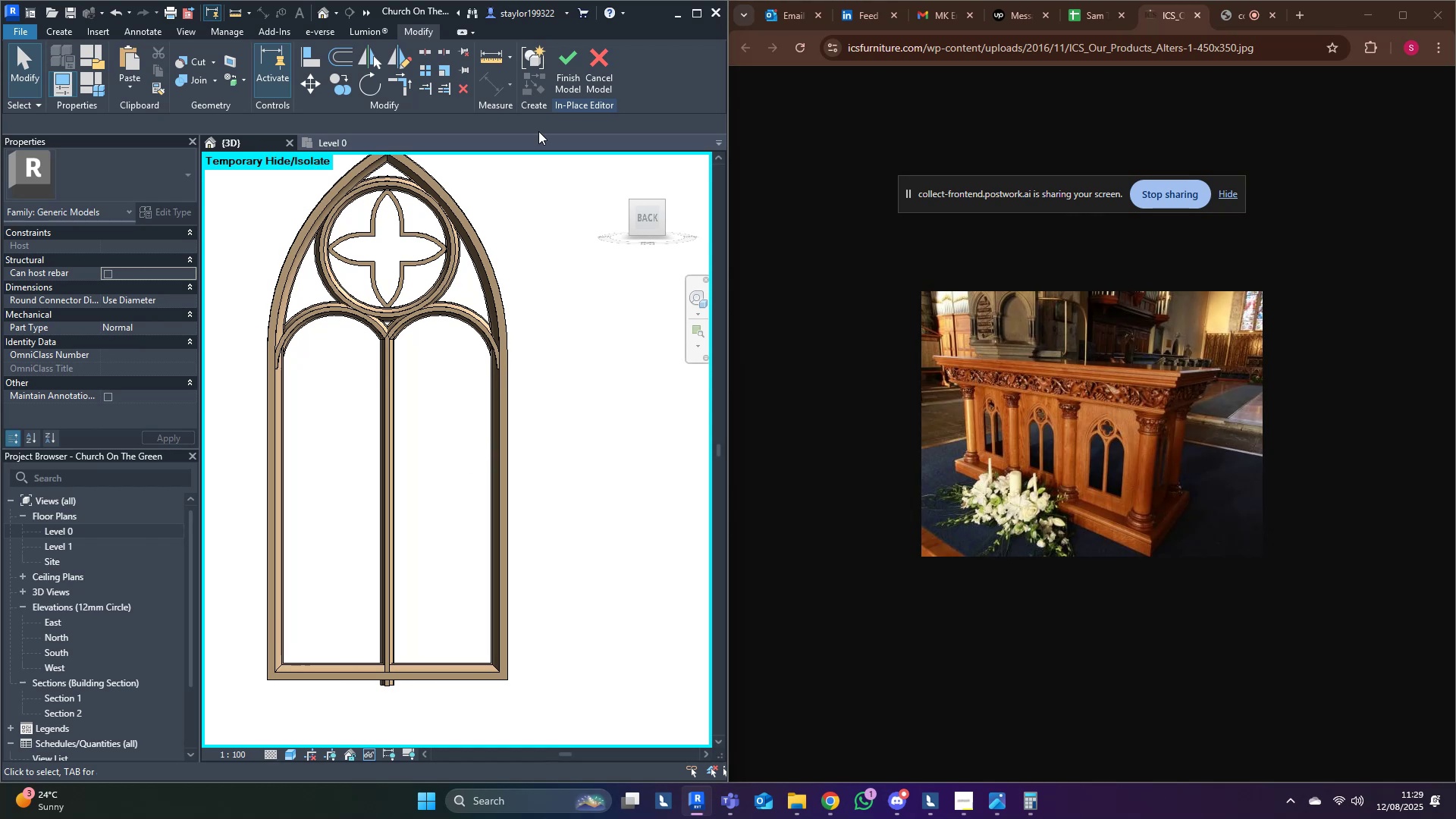 
left_click([579, 64])
 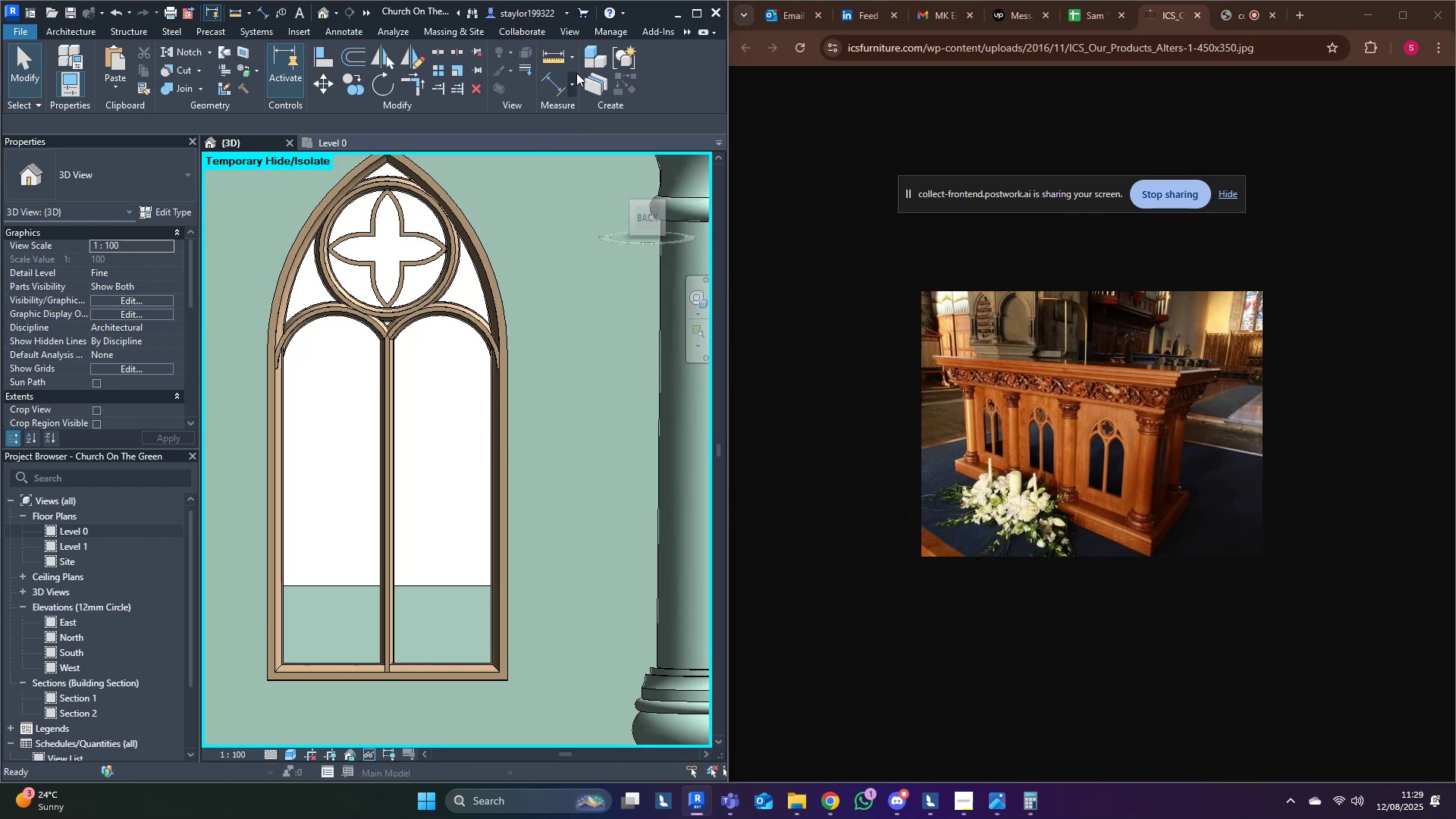 
scroll: coordinate [517, 449], scroll_direction: down, amount: 12.0
 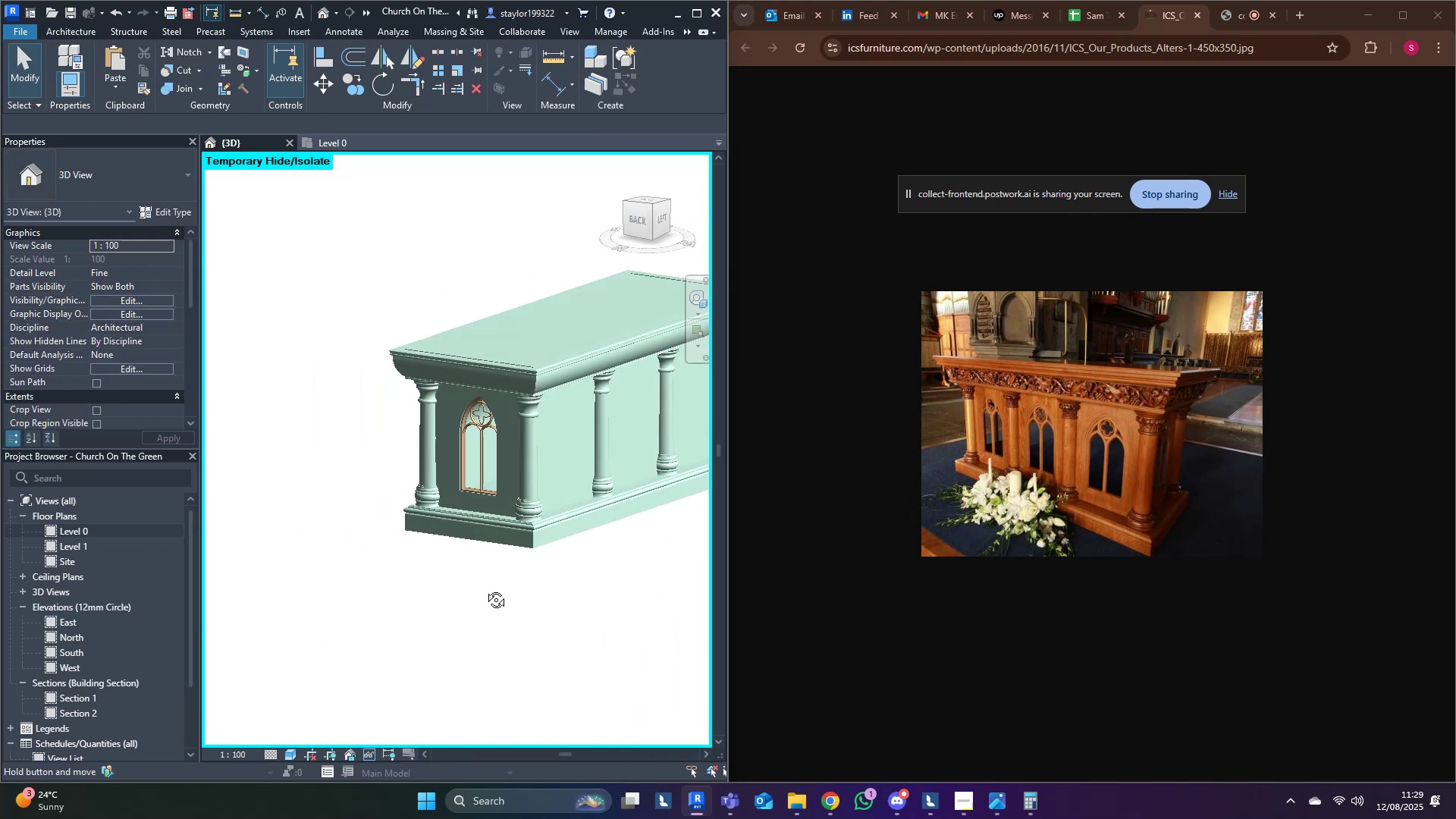 
key(Escape)
 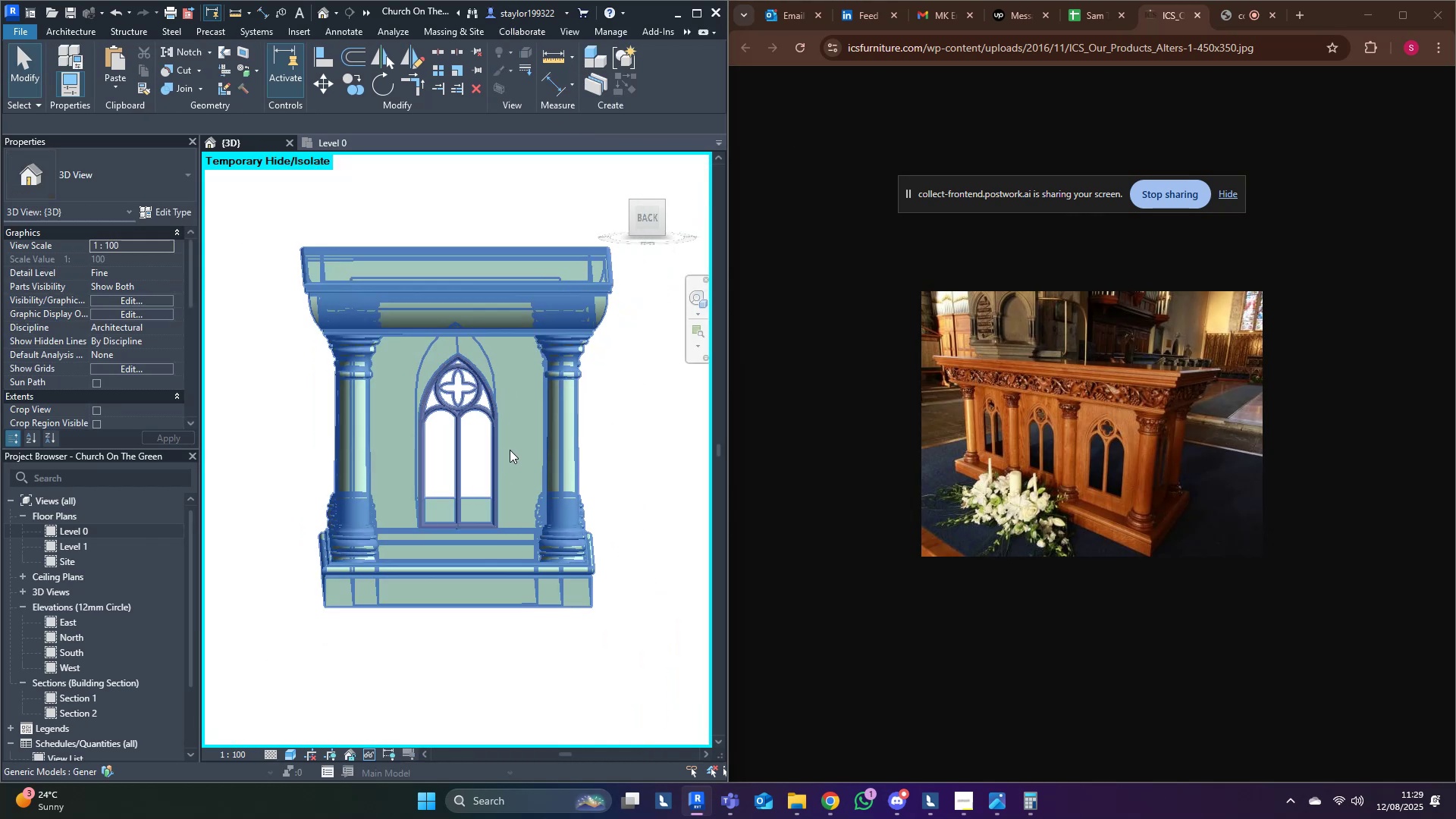 
hold_key(key=ShiftLeft, duration=1.35)
 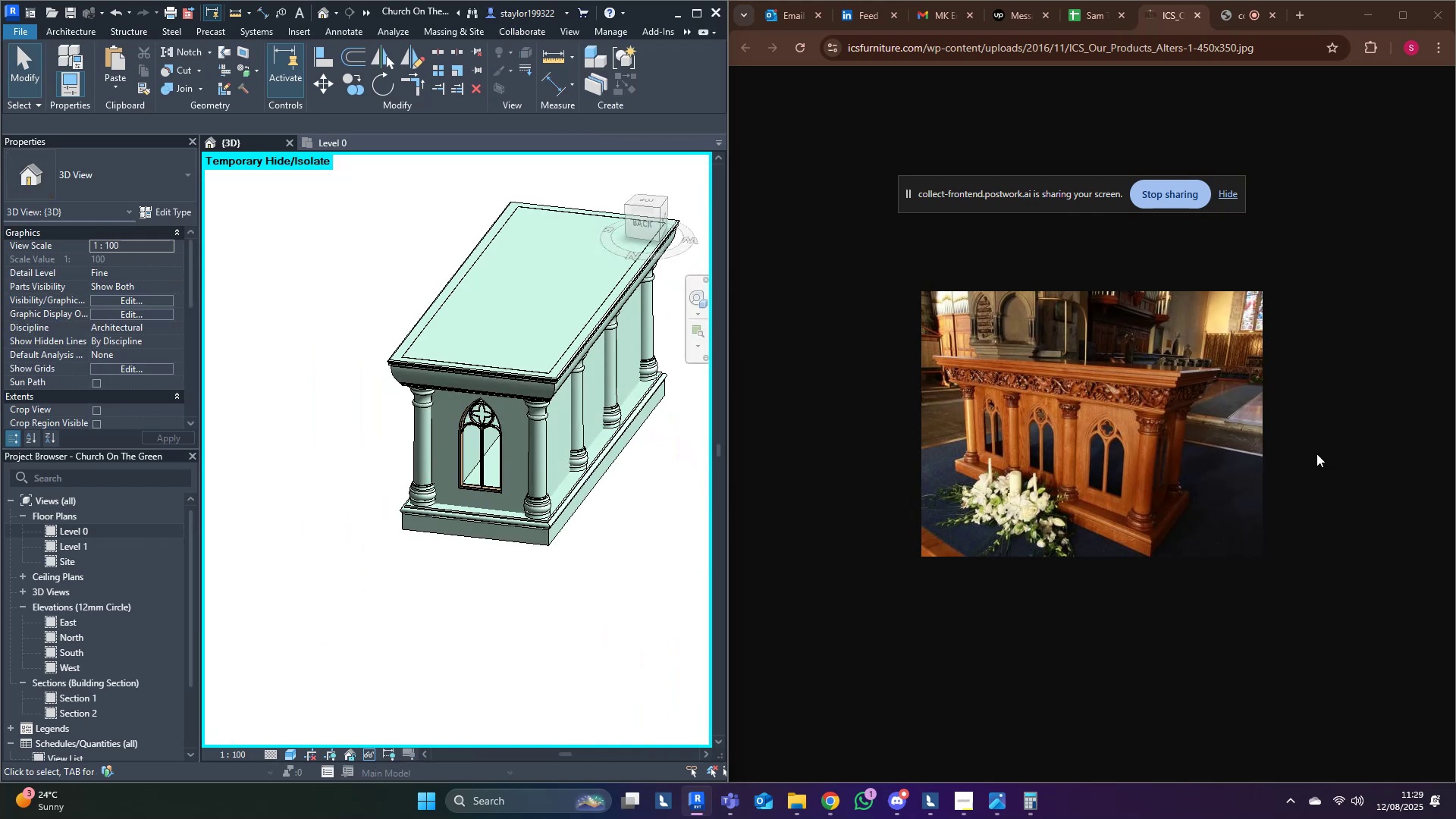 
scroll: coordinate [490, 489], scroll_direction: up, amount: 15.0
 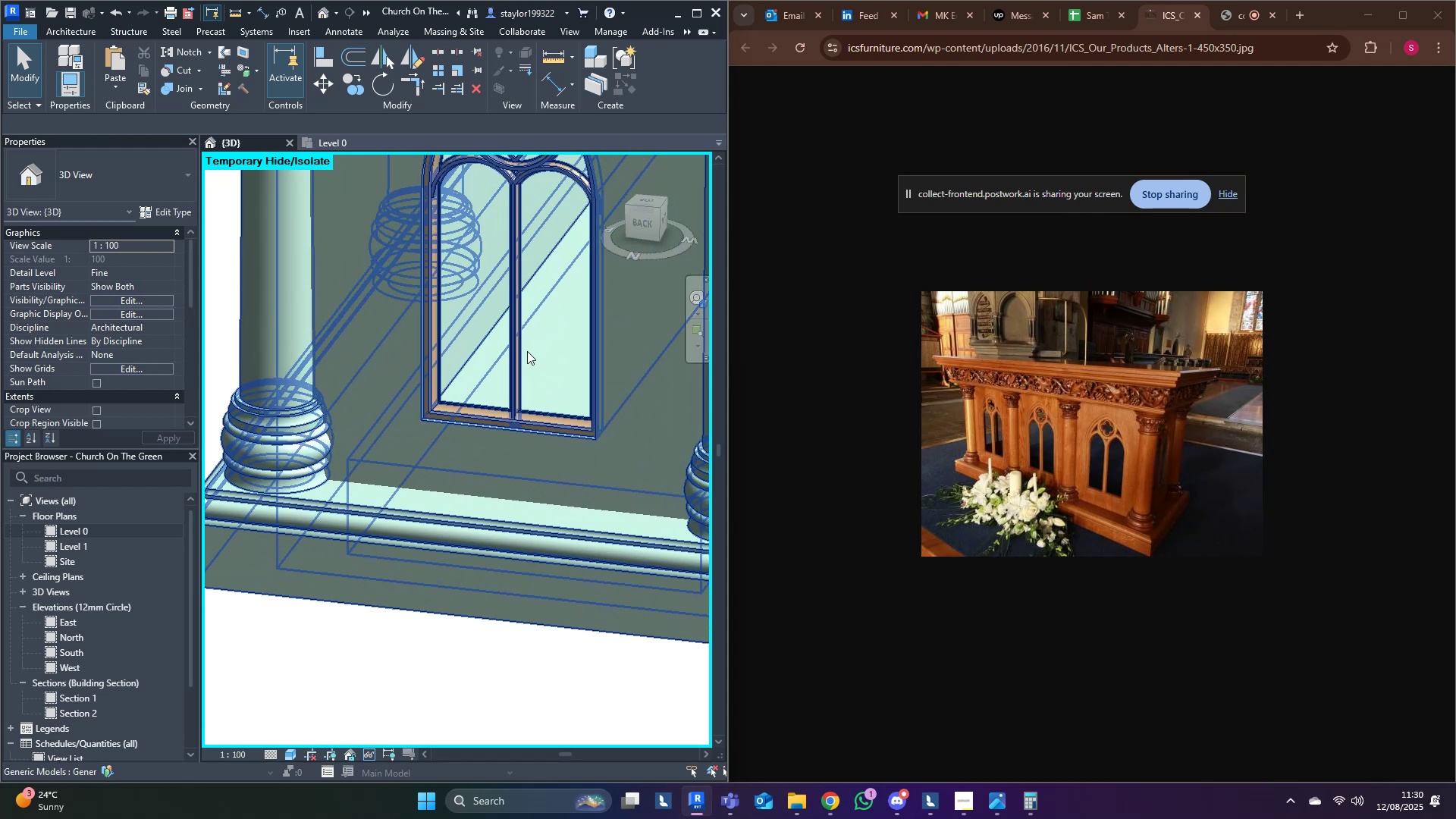 
left_click([520, 353])
 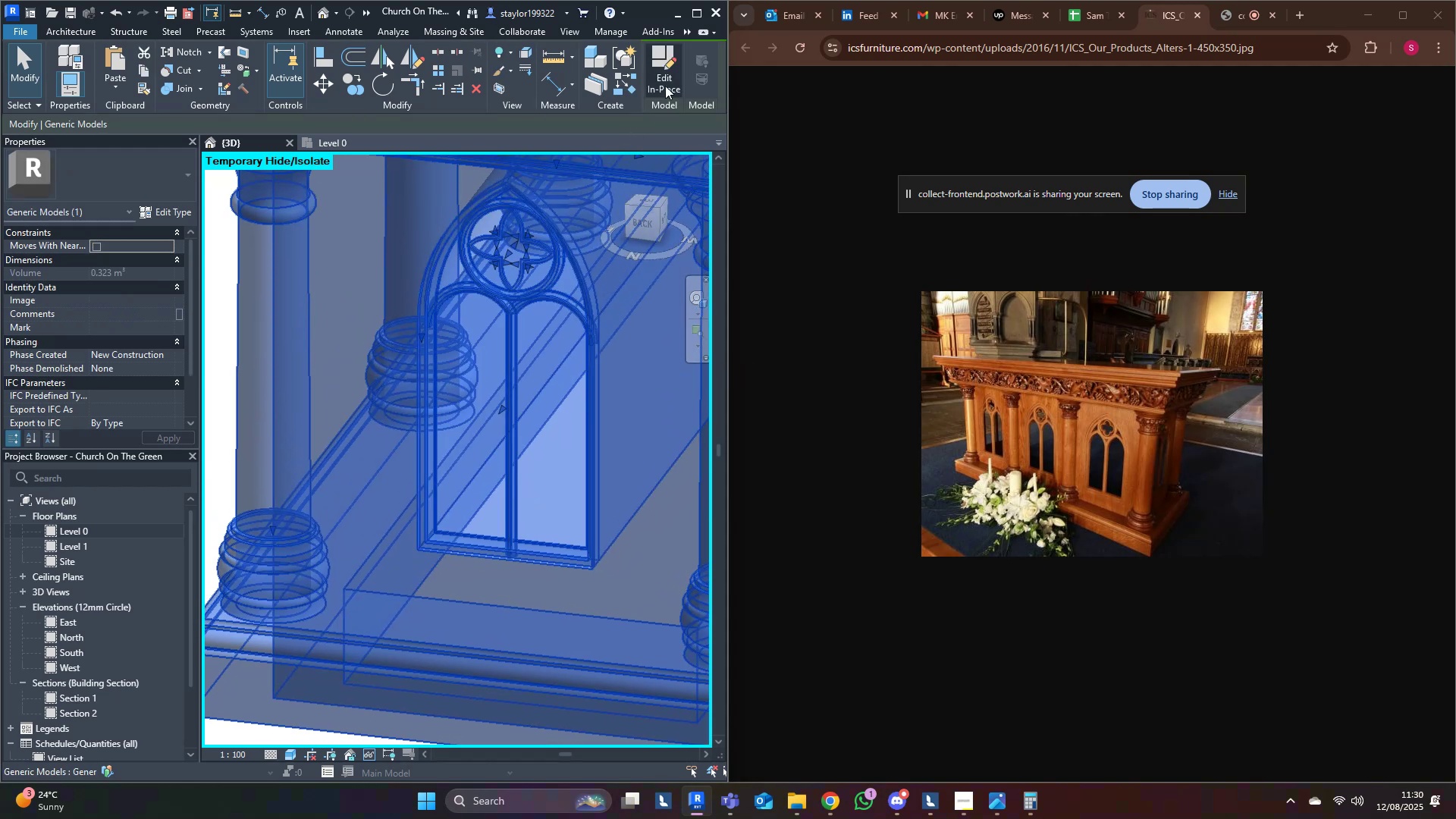 
left_click([670, 71])
 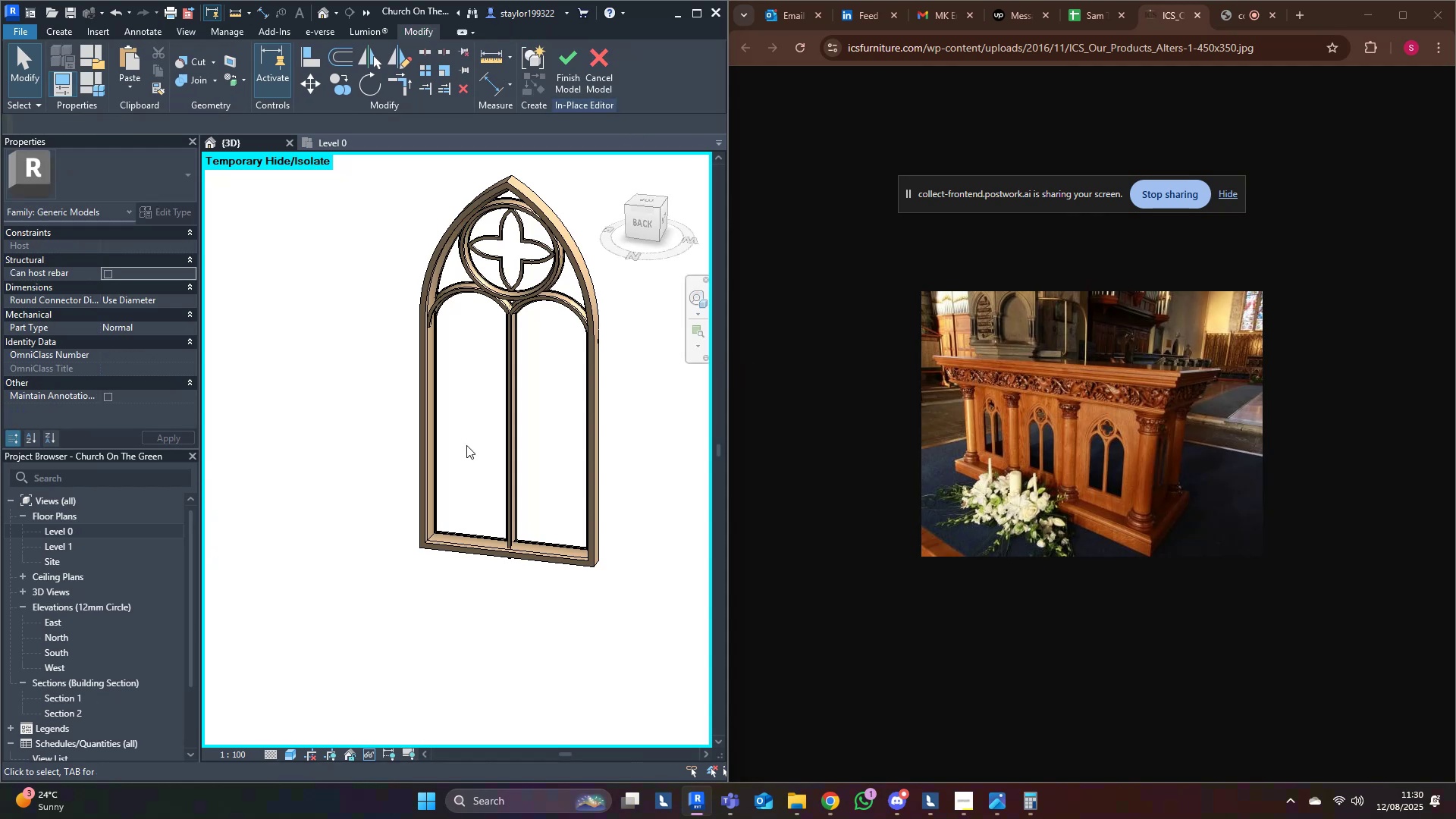 
double_click([527, 433])
 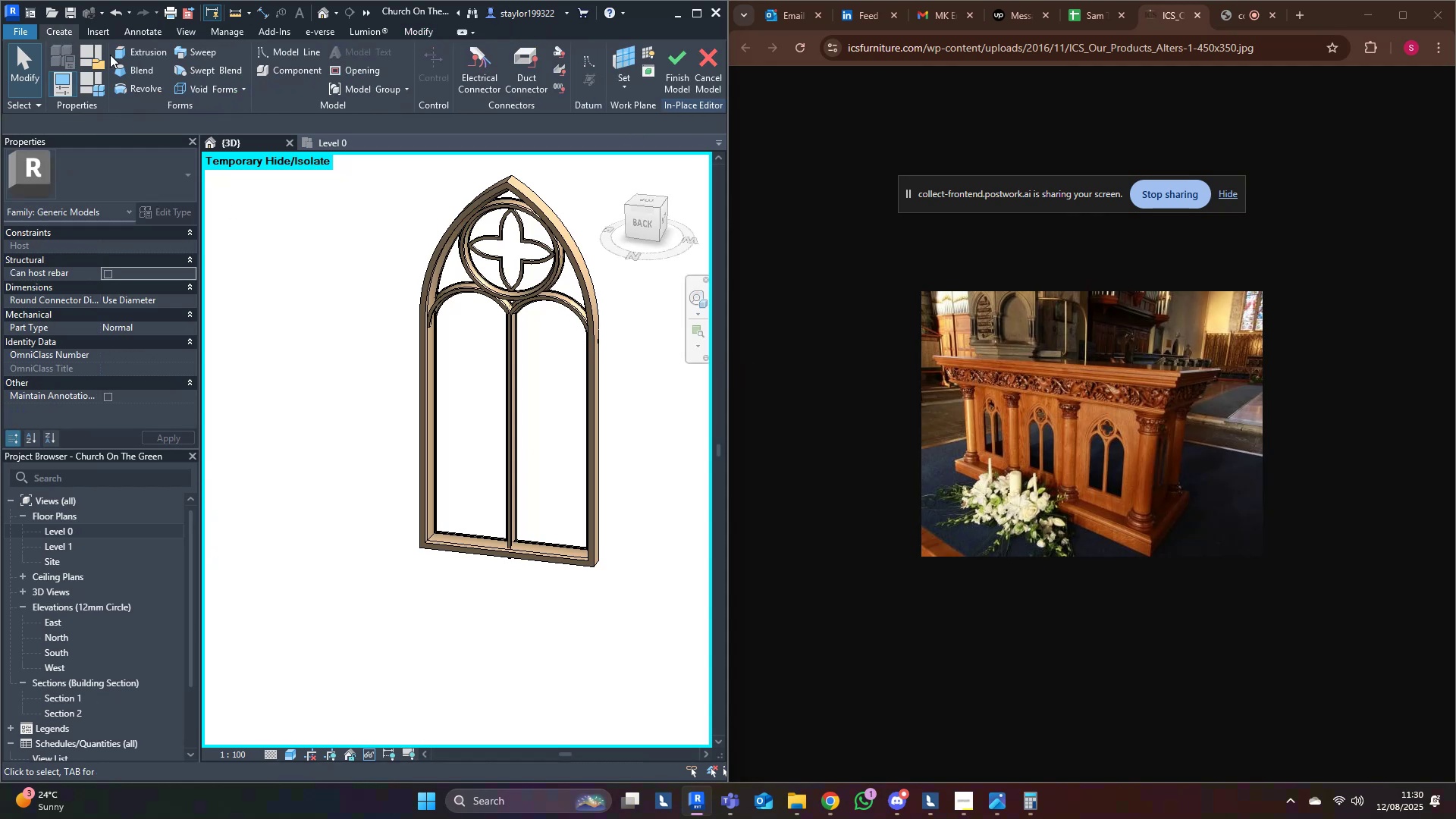 
double_click([139, 55])
 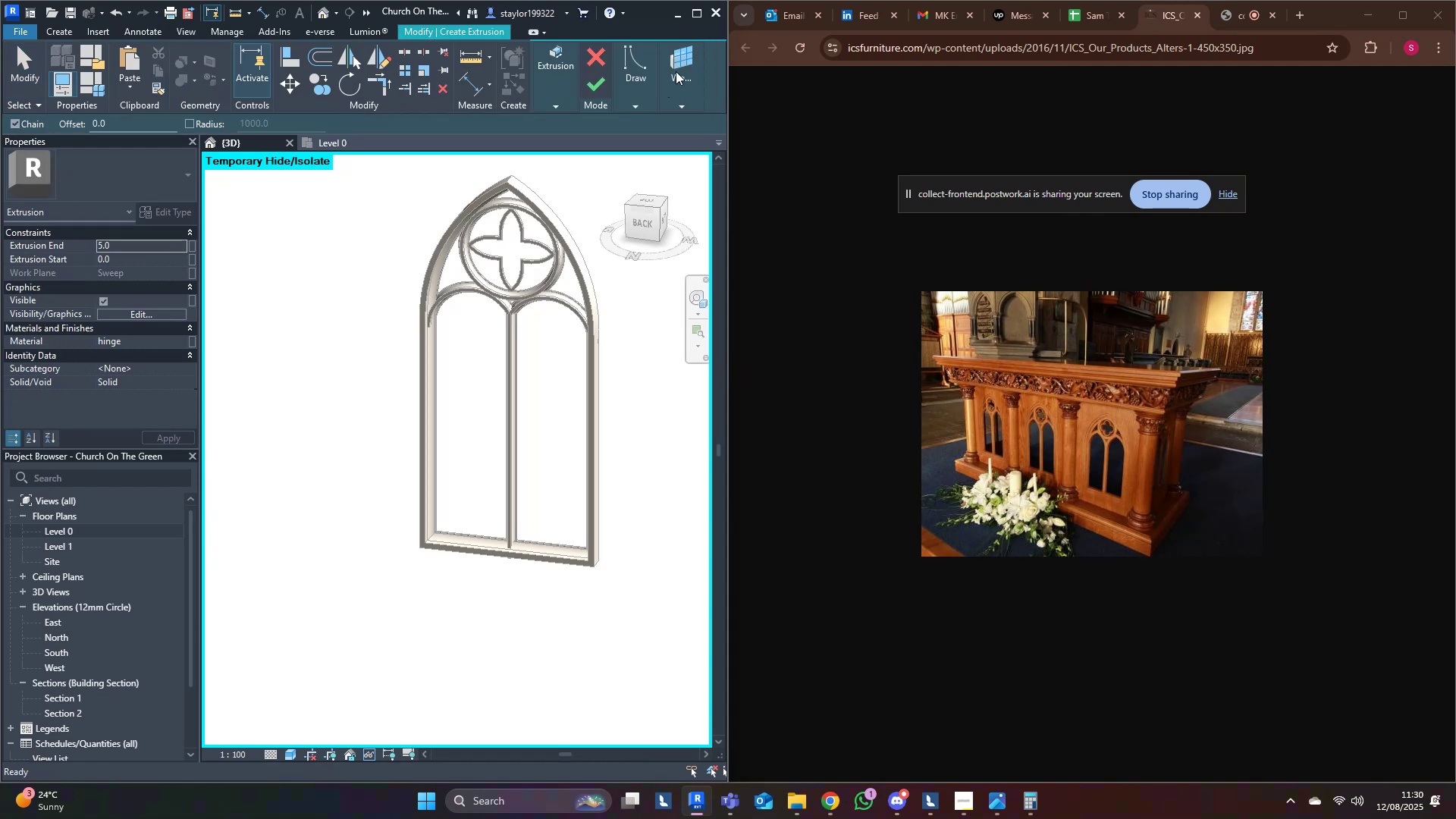 
left_click([684, 52])
 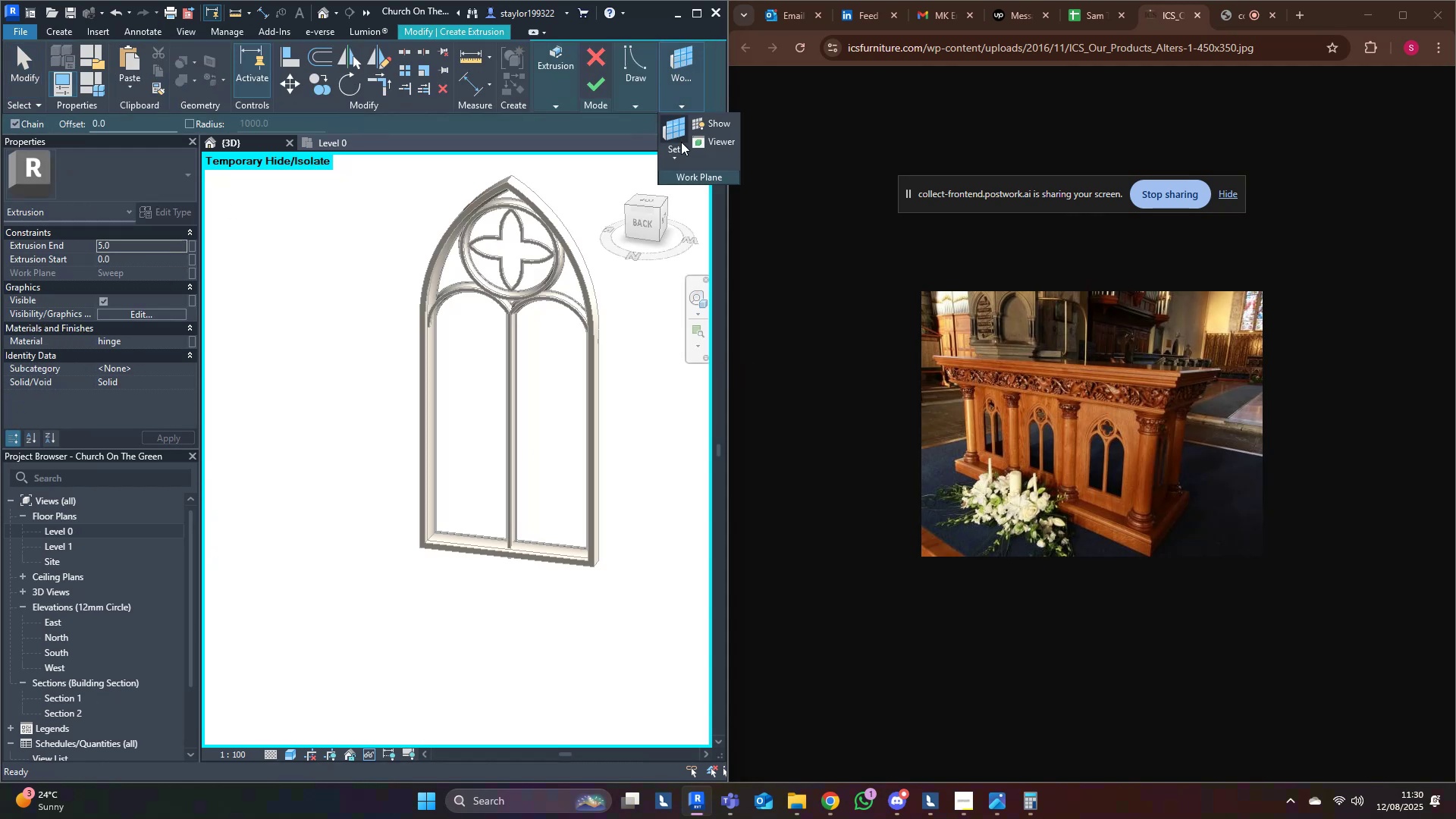 
double_click([681, 143])
 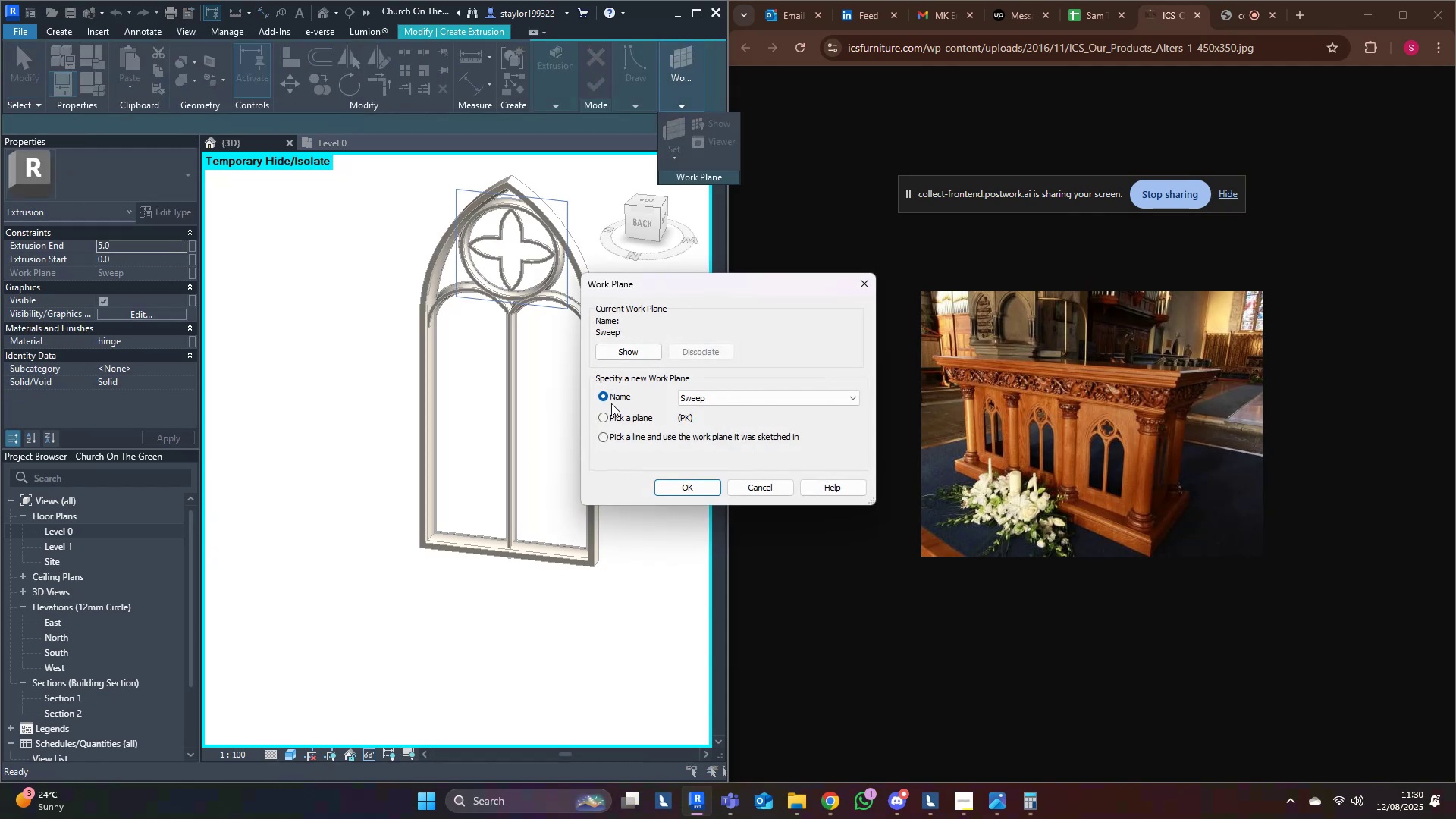 
left_click([613, 416])
 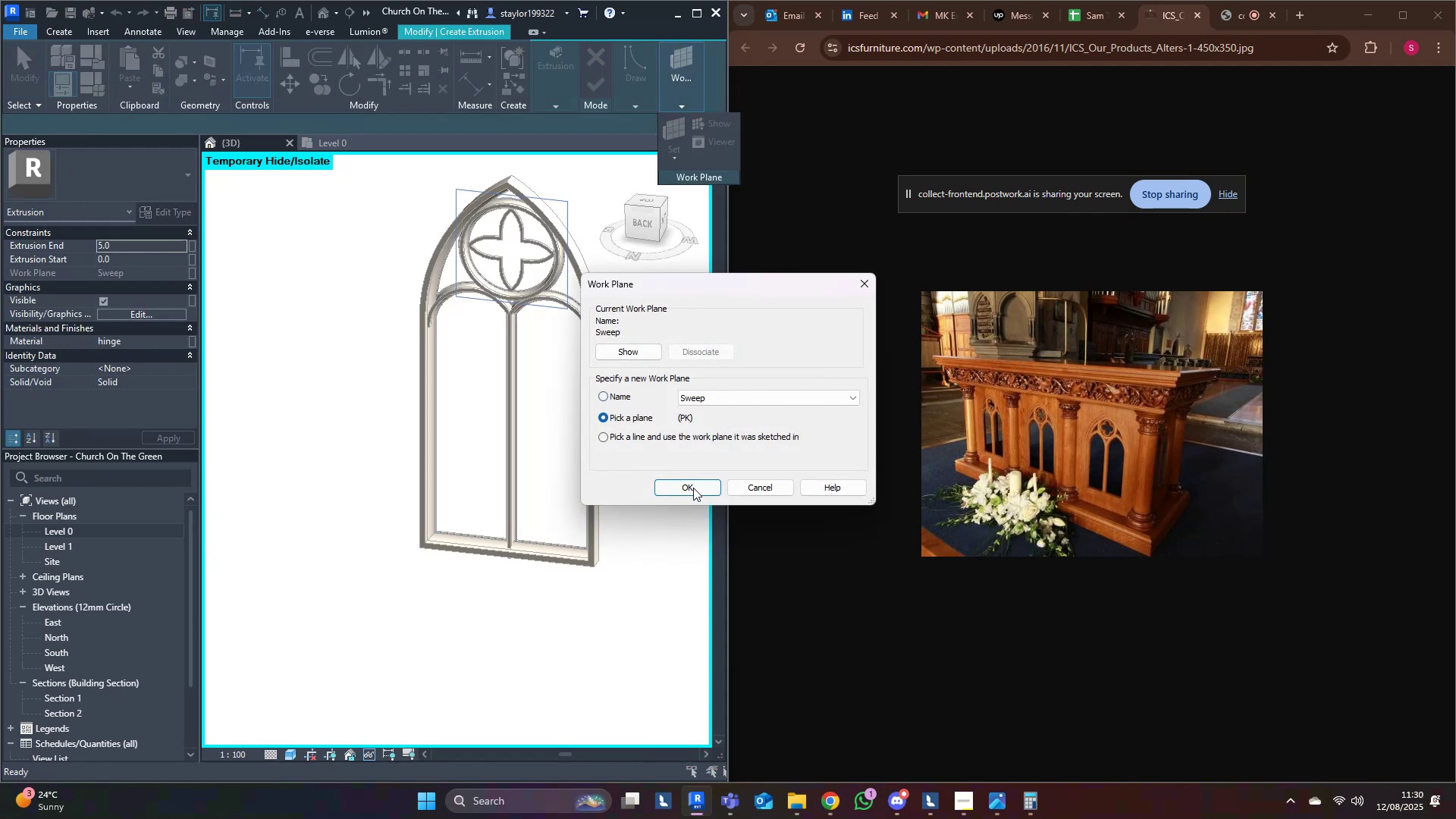 
left_click([695, 485])
 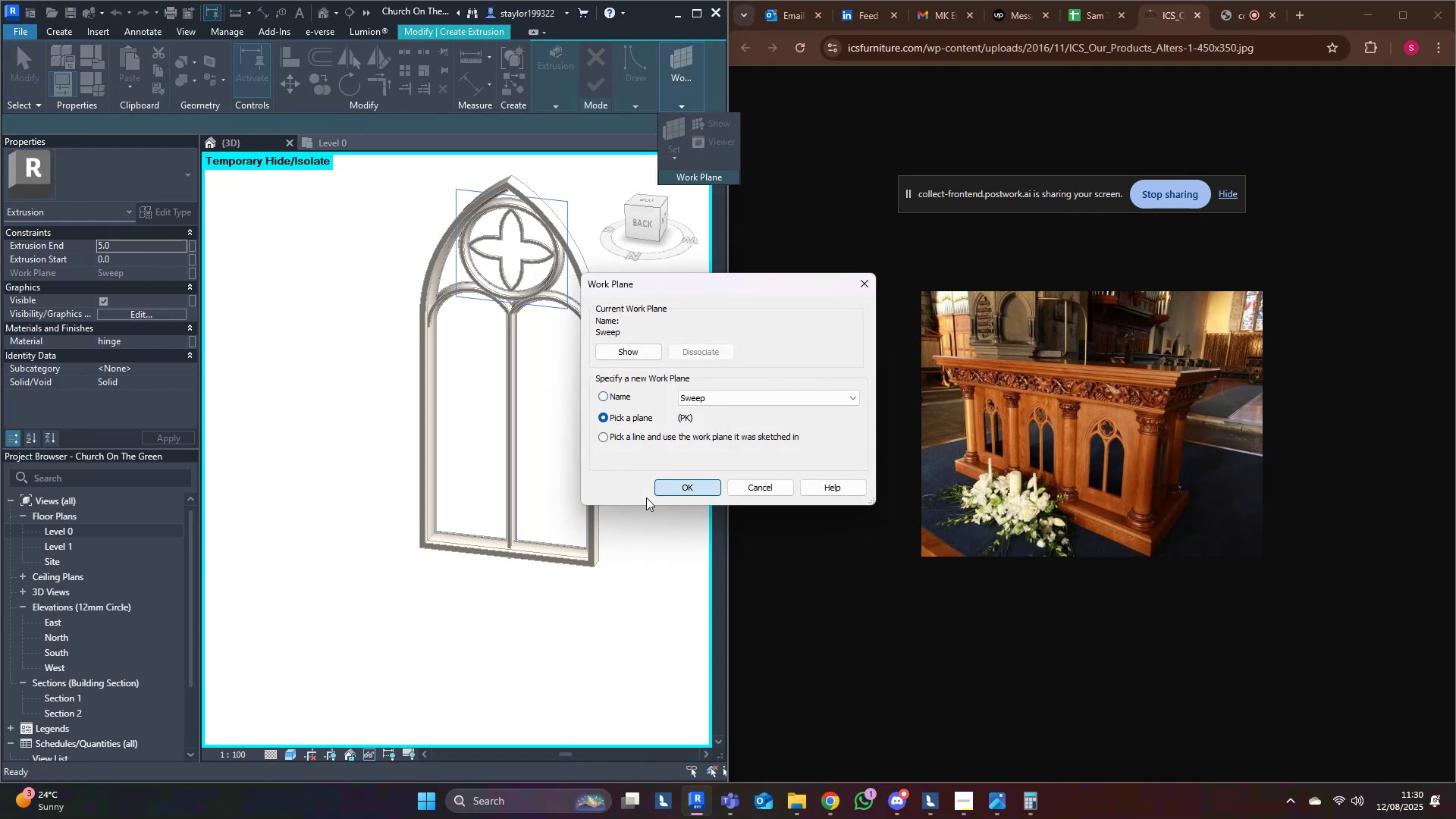 
hold_key(key=ShiftLeft, duration=0.74)
 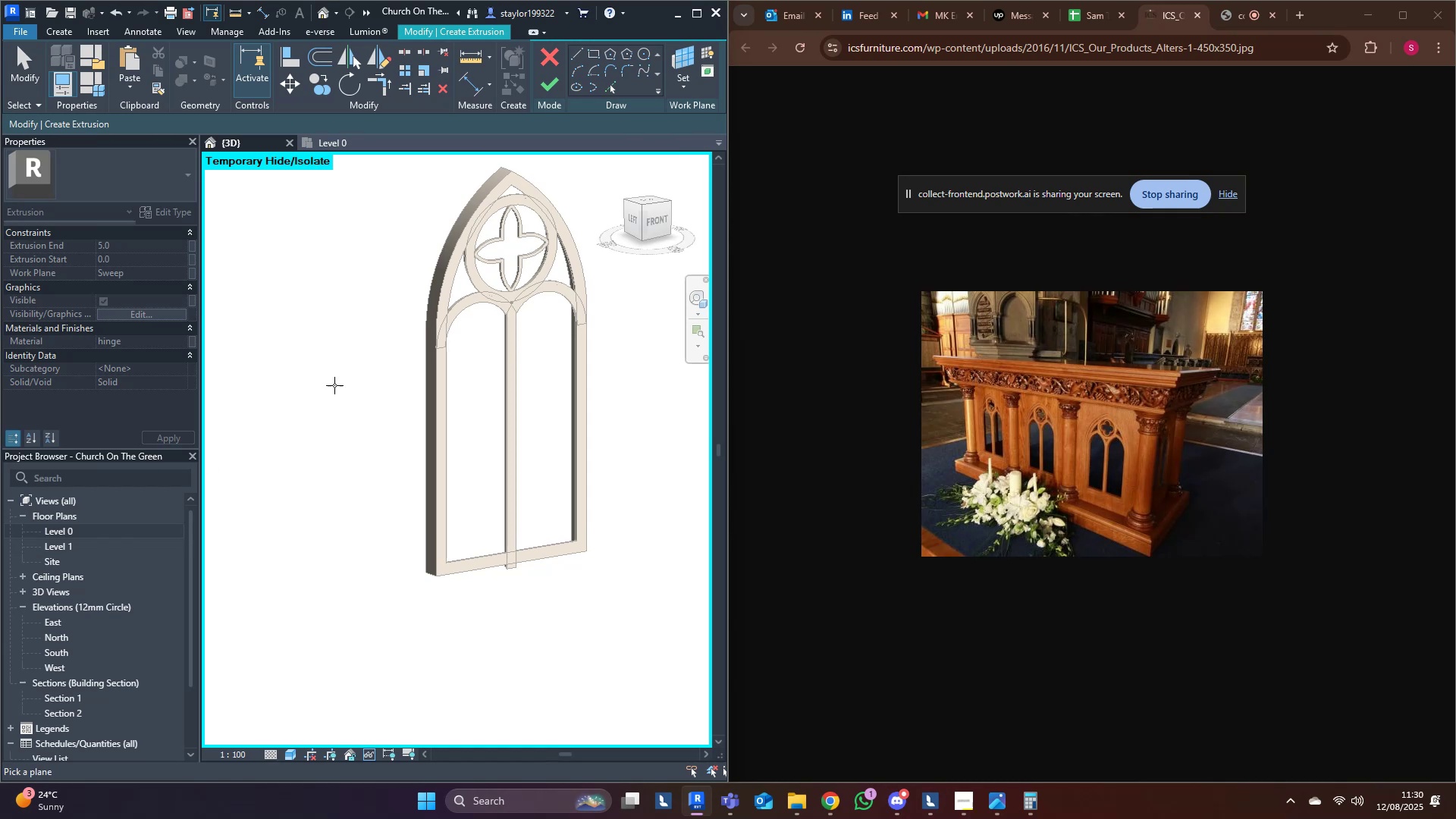 
scroll: coordinate [535, 275], scroll_direction: up, amount: 2.0
 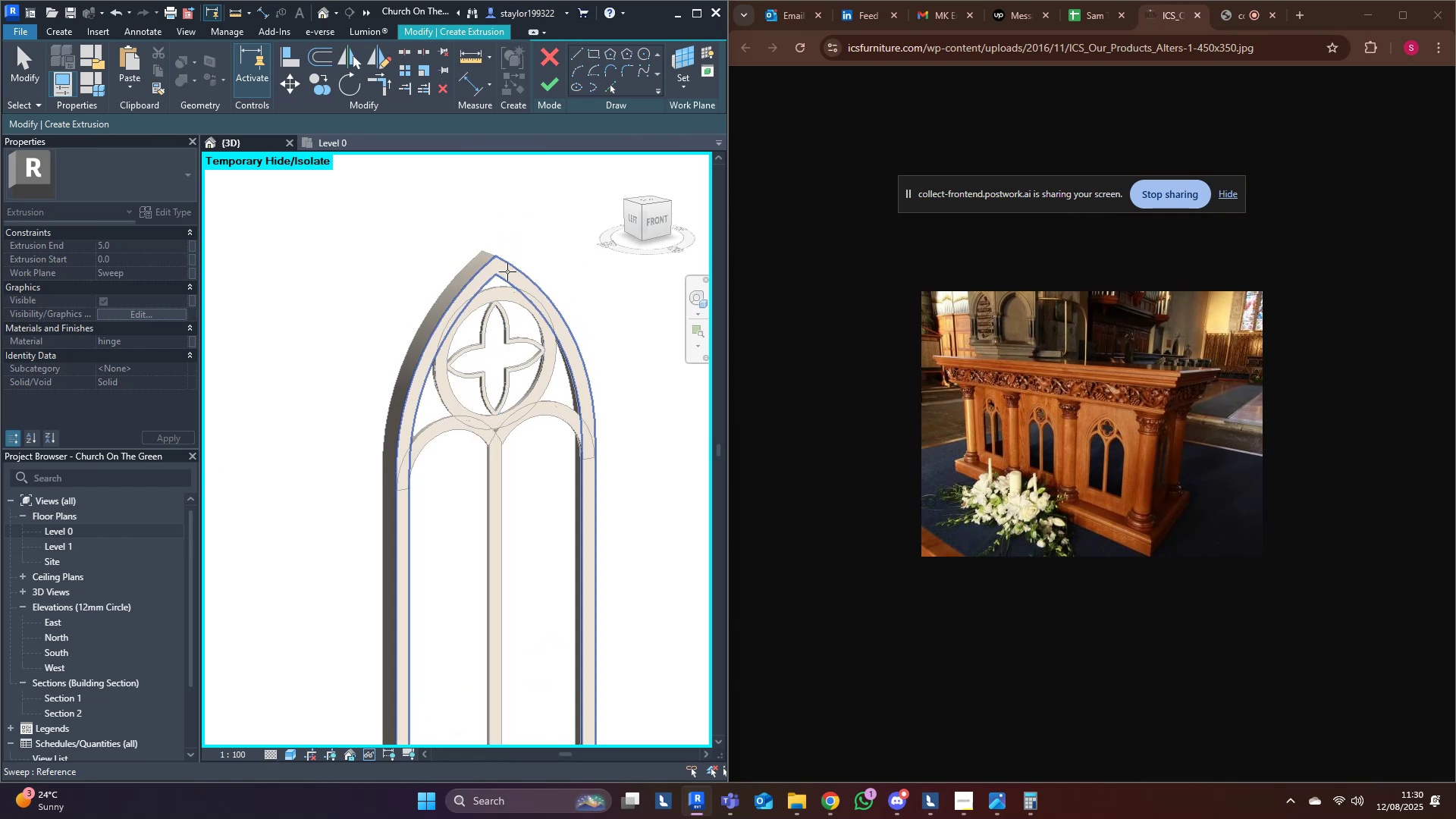 
left_click([507, 271])
 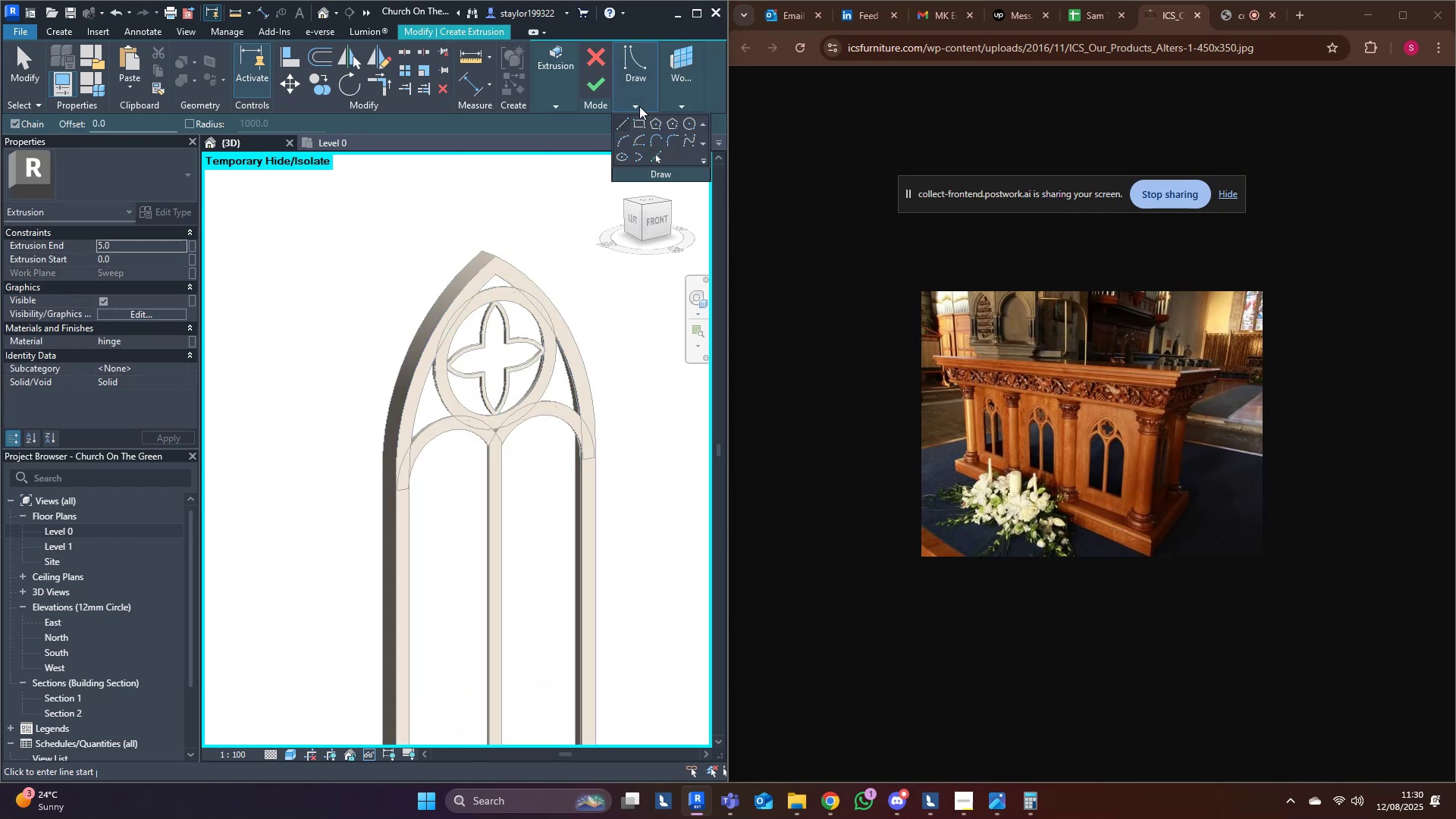 
left_click([661, 158])
 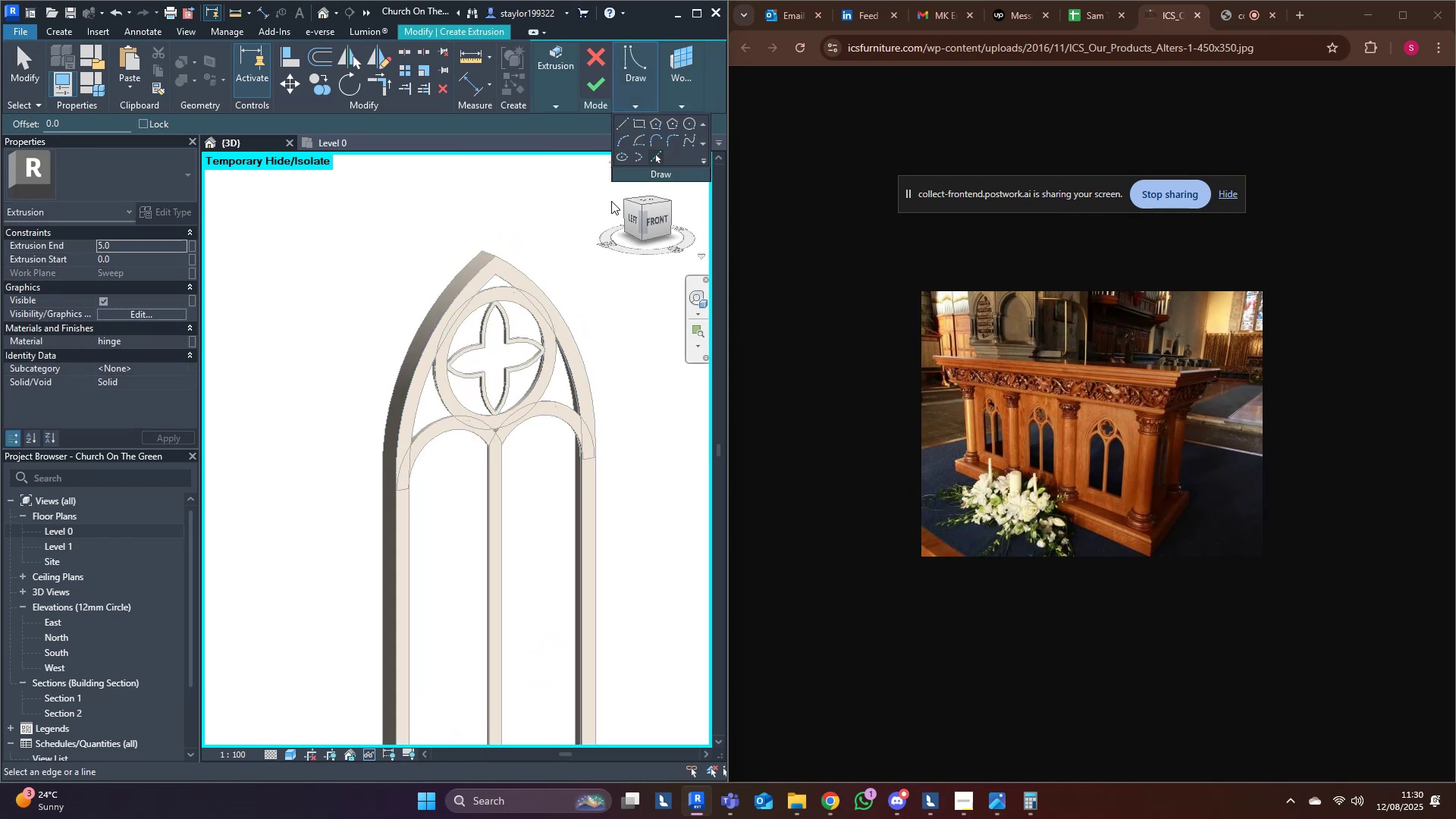 
key(Tab)
 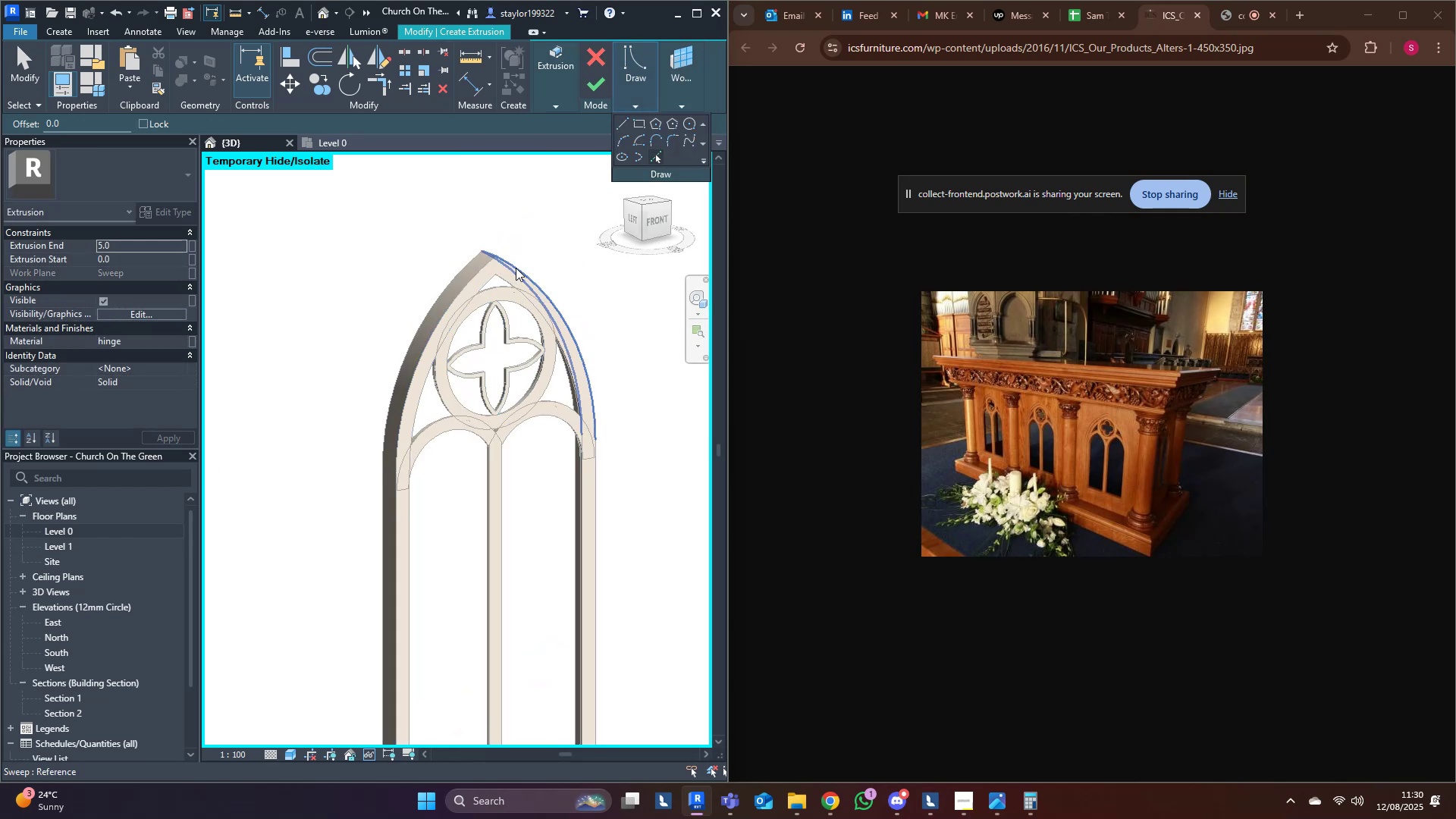 
key(Tab)
 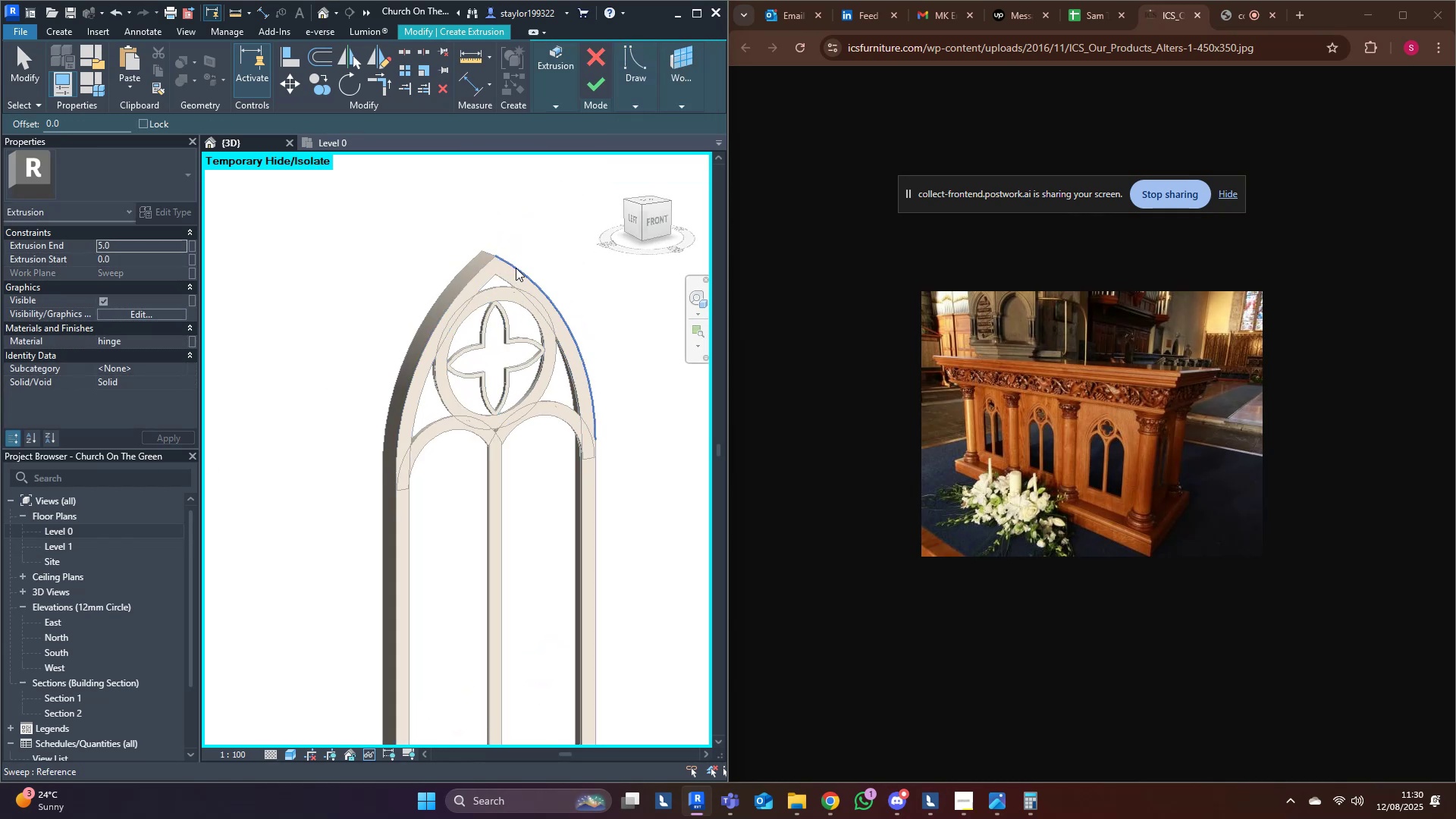 
key(Tab)
 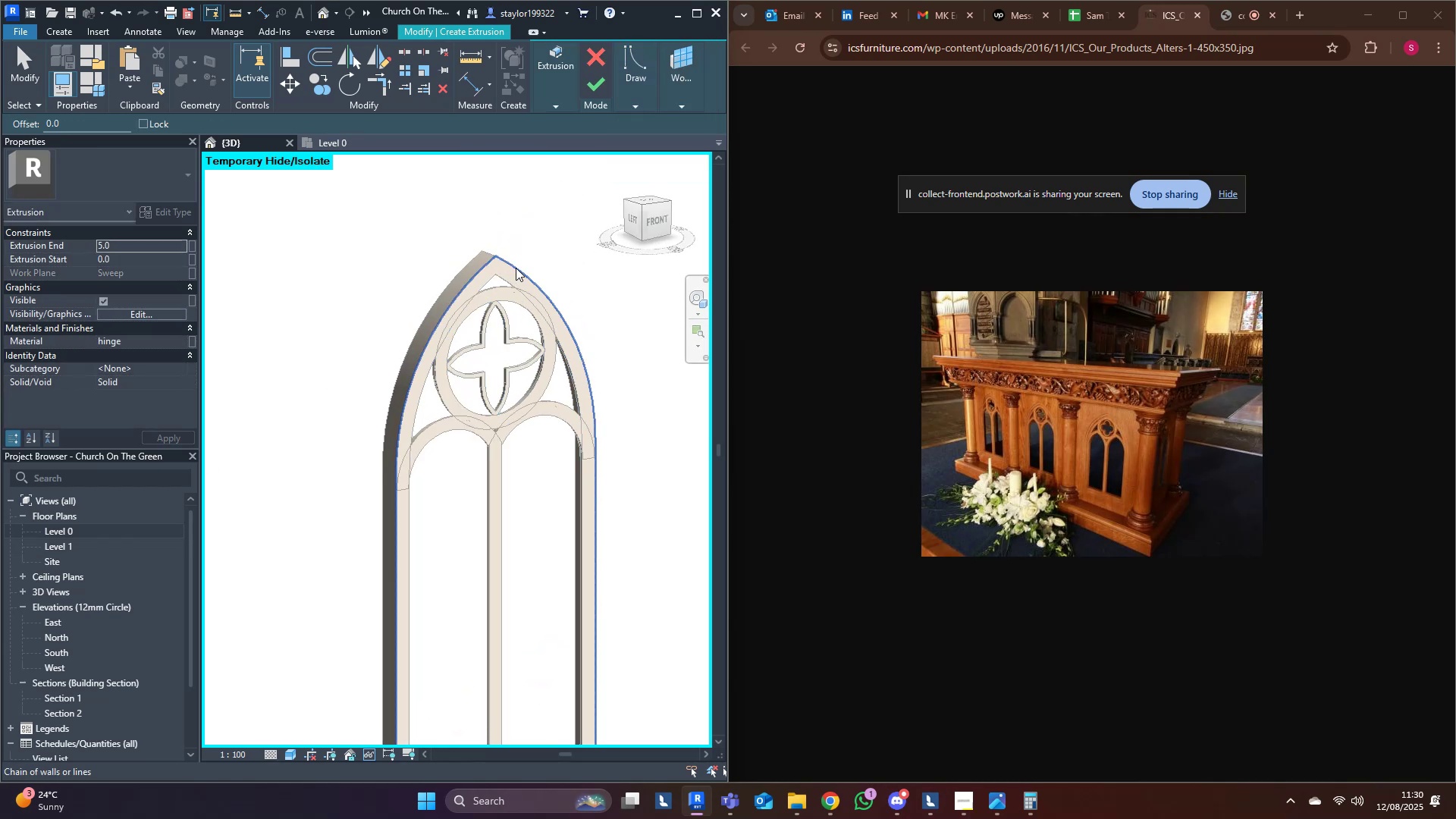 
left_click([516, 268])
 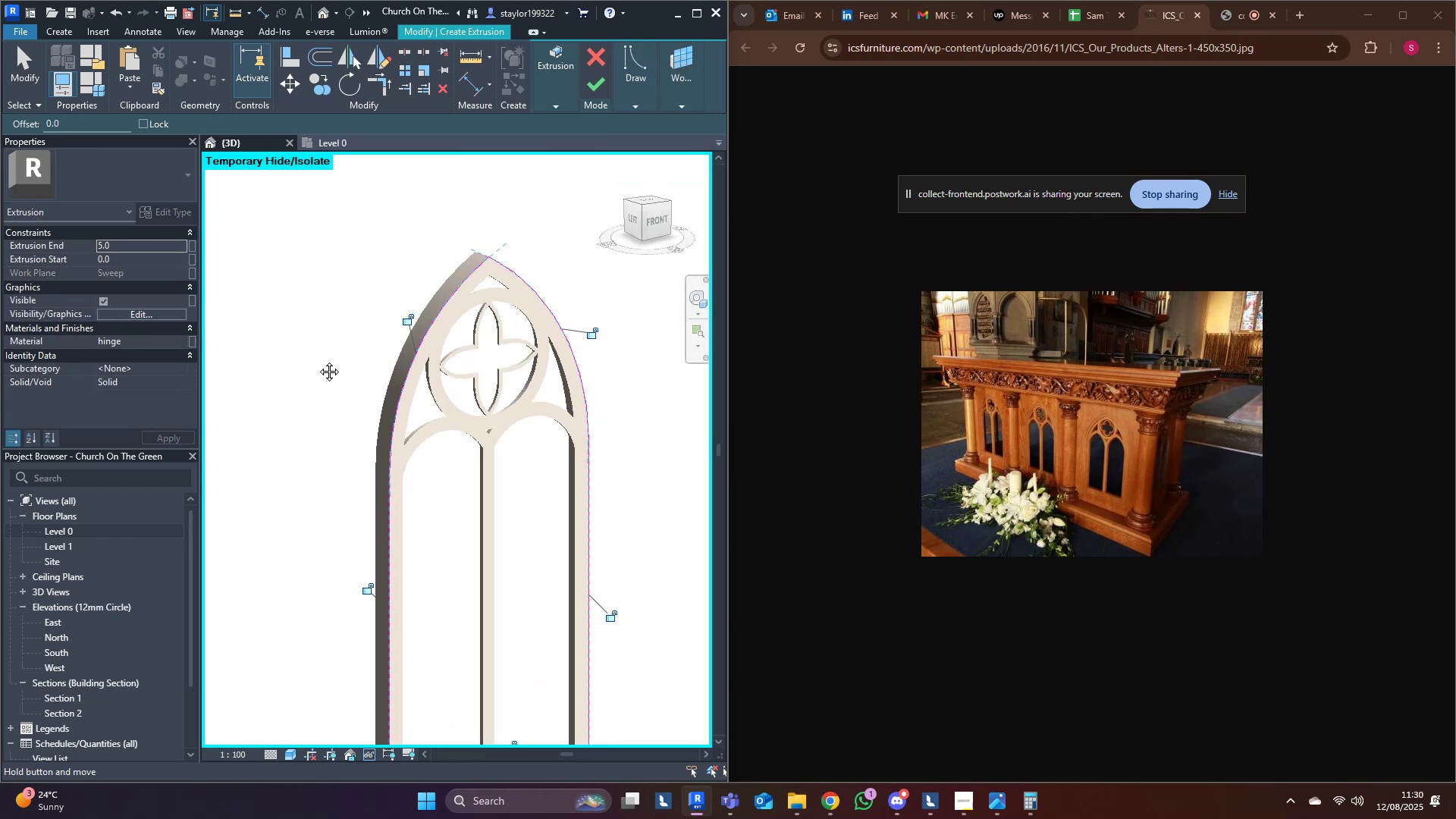 
hold_key(key=ShiftLeft, duration=1.5)
 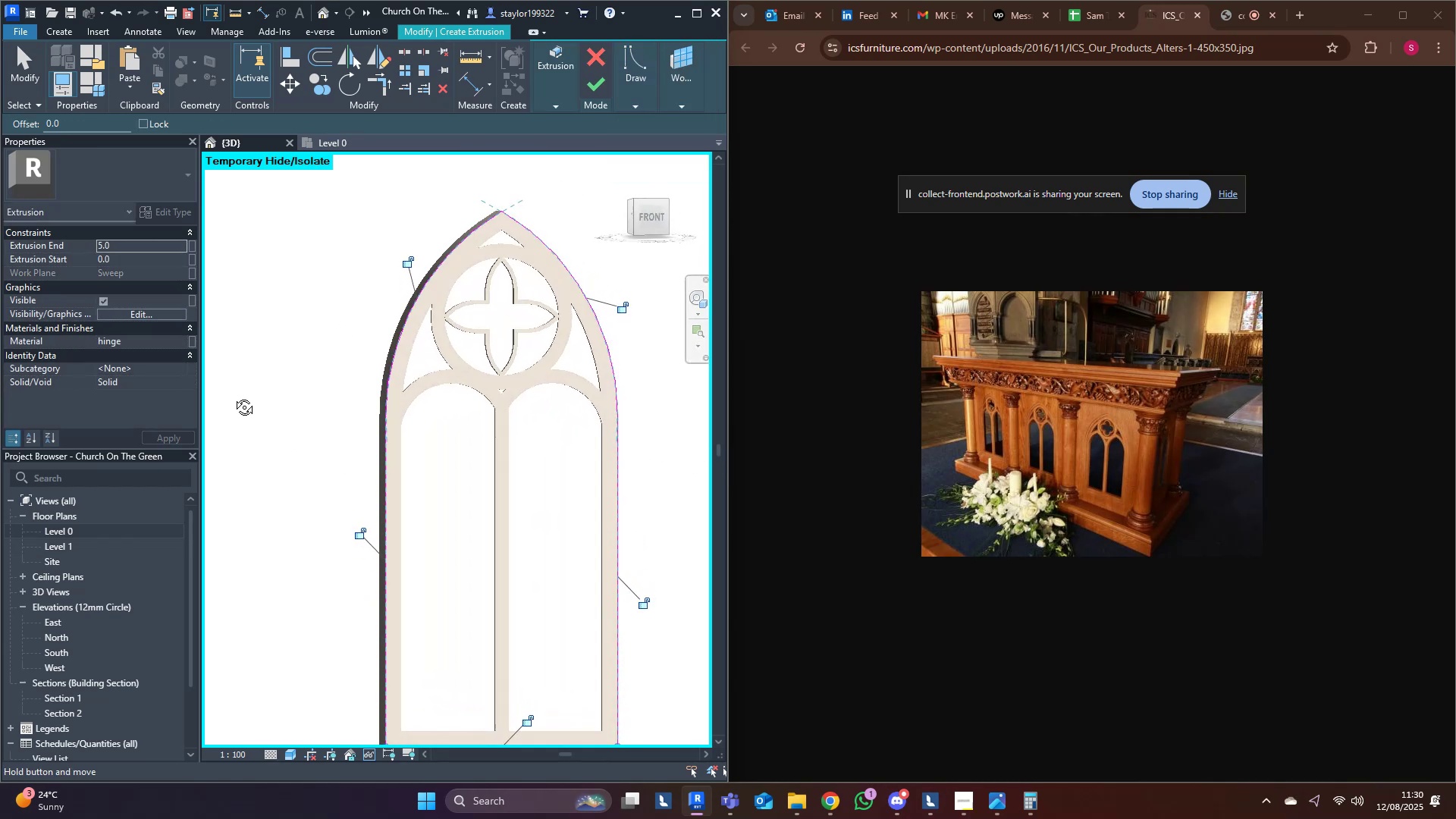 
hold_key(key=ShiftLeft, duration=1.49)
 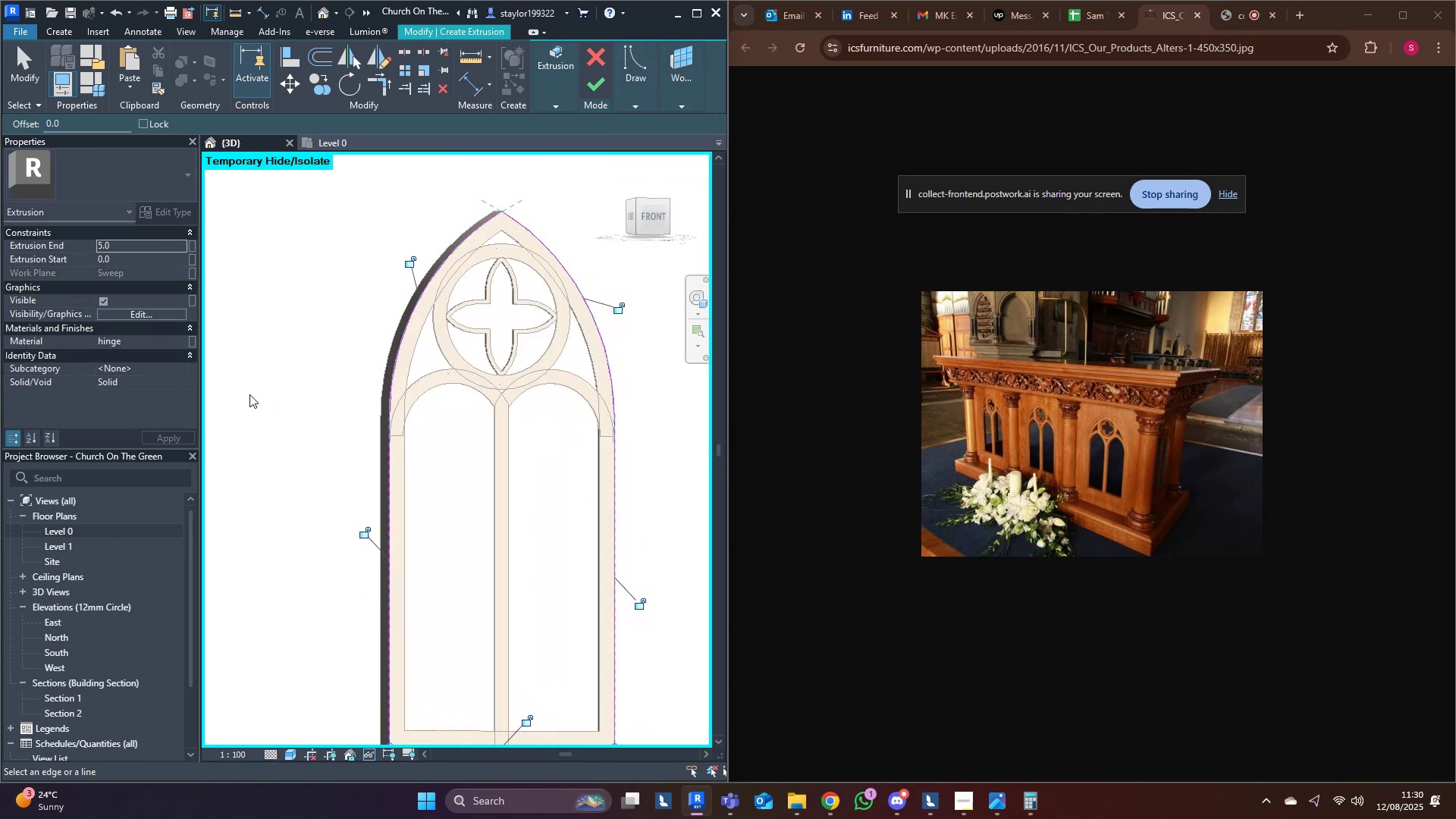 
key(Control+Z)
 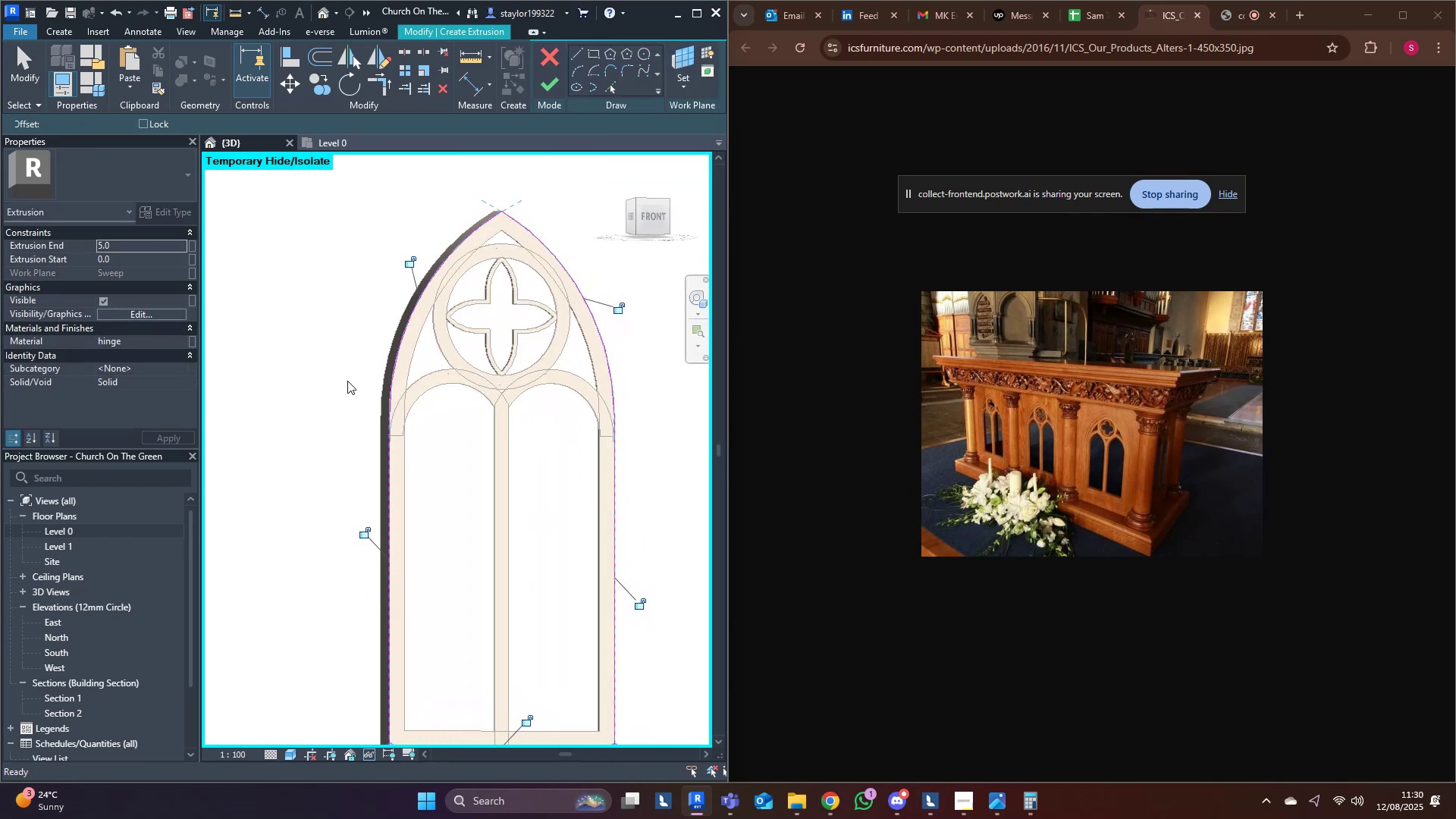 
scroll: coordinate [475, 476], scroll_direction: up, amount: 2.0
 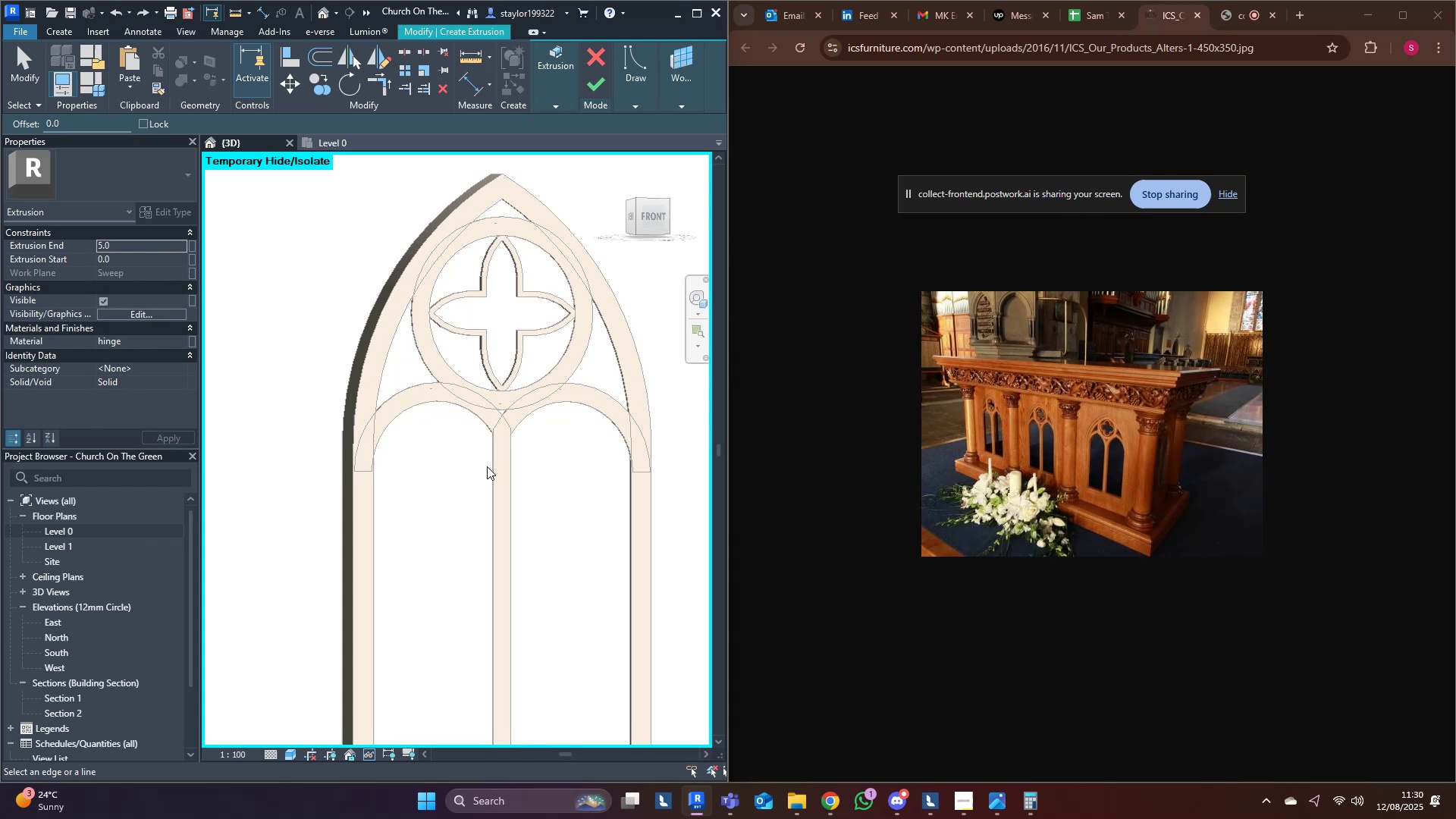 
double_click([493, 469])
 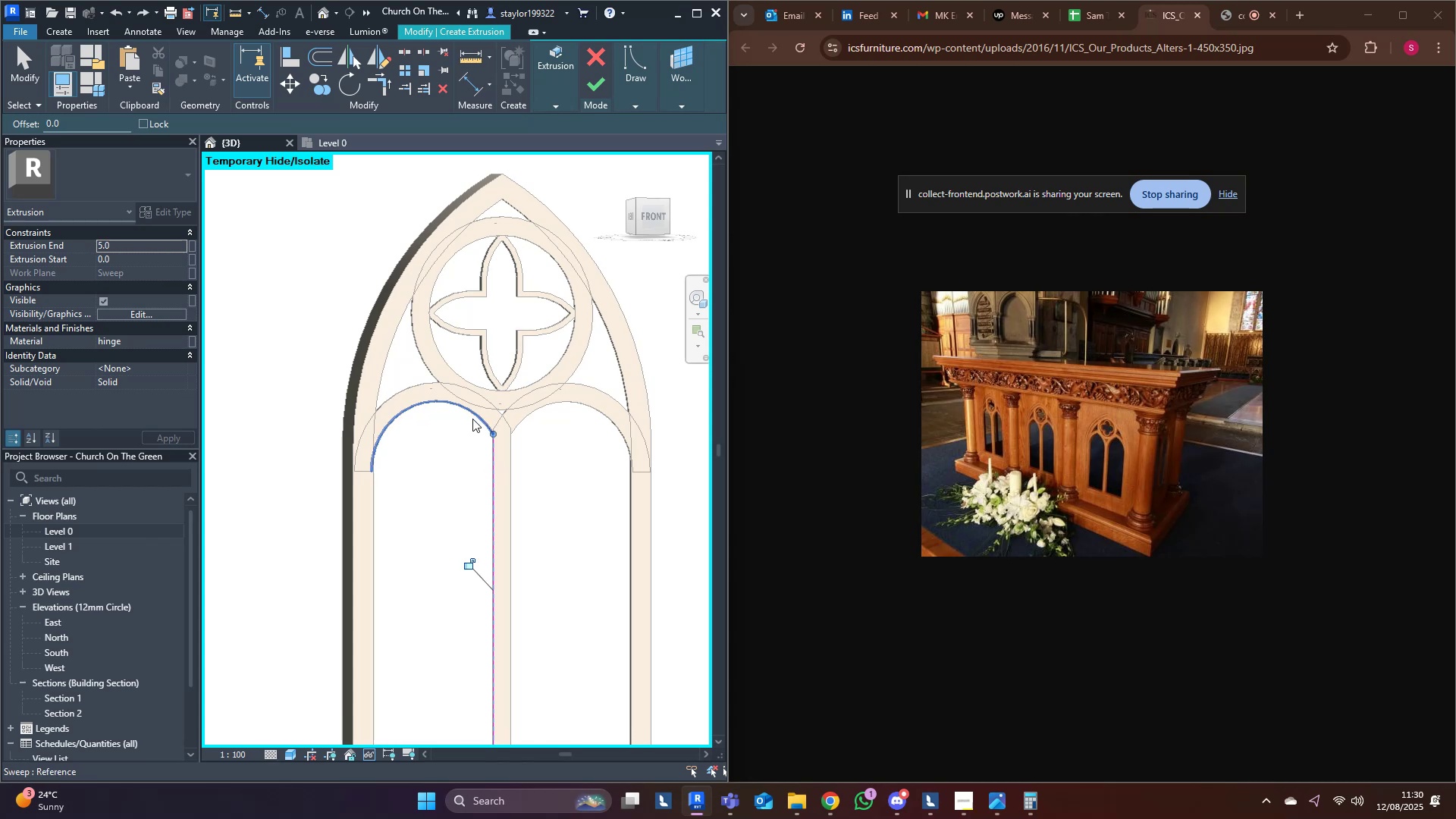 
triple_click([472, 419])
 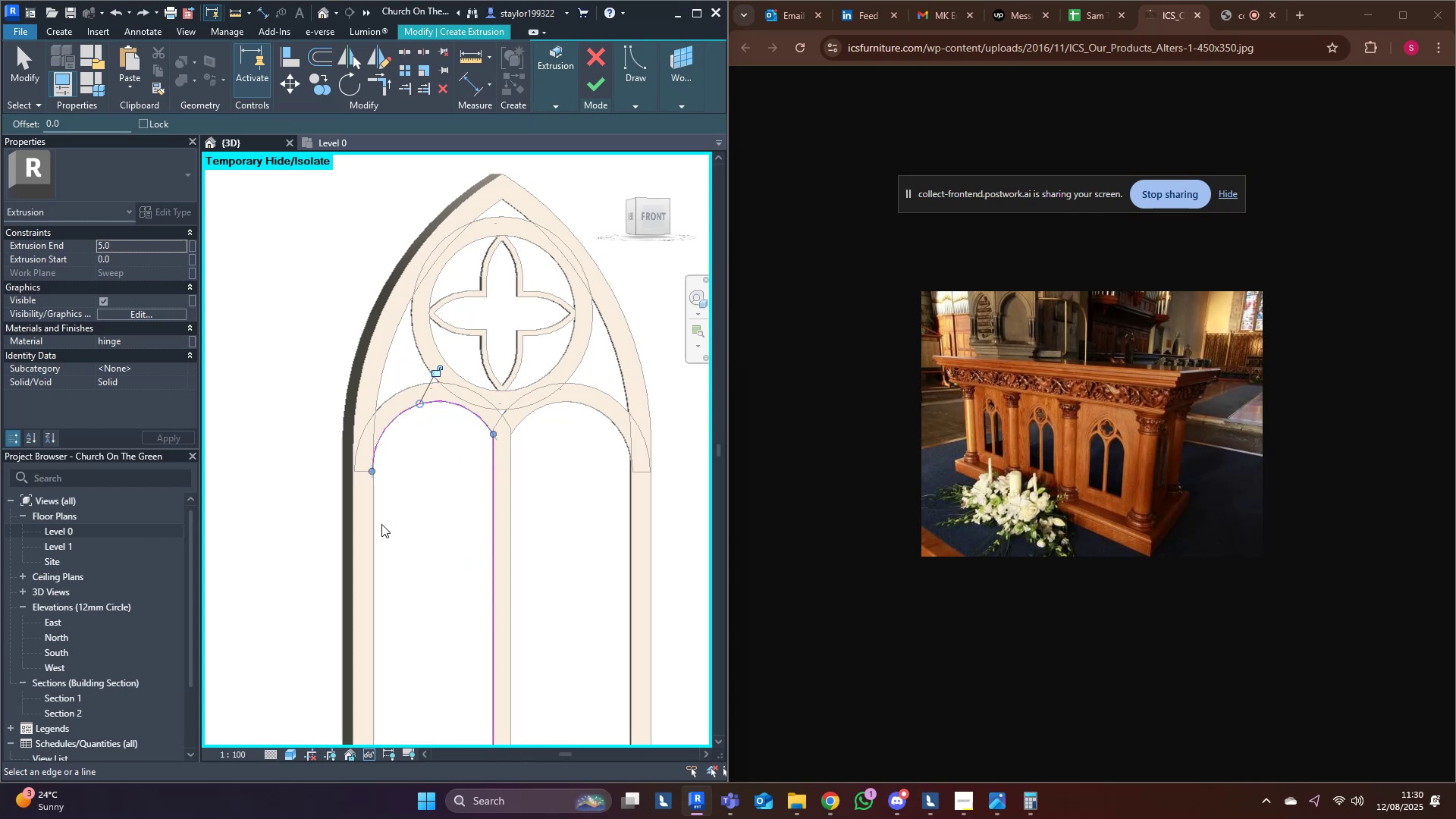 
left_click([375, 529])
 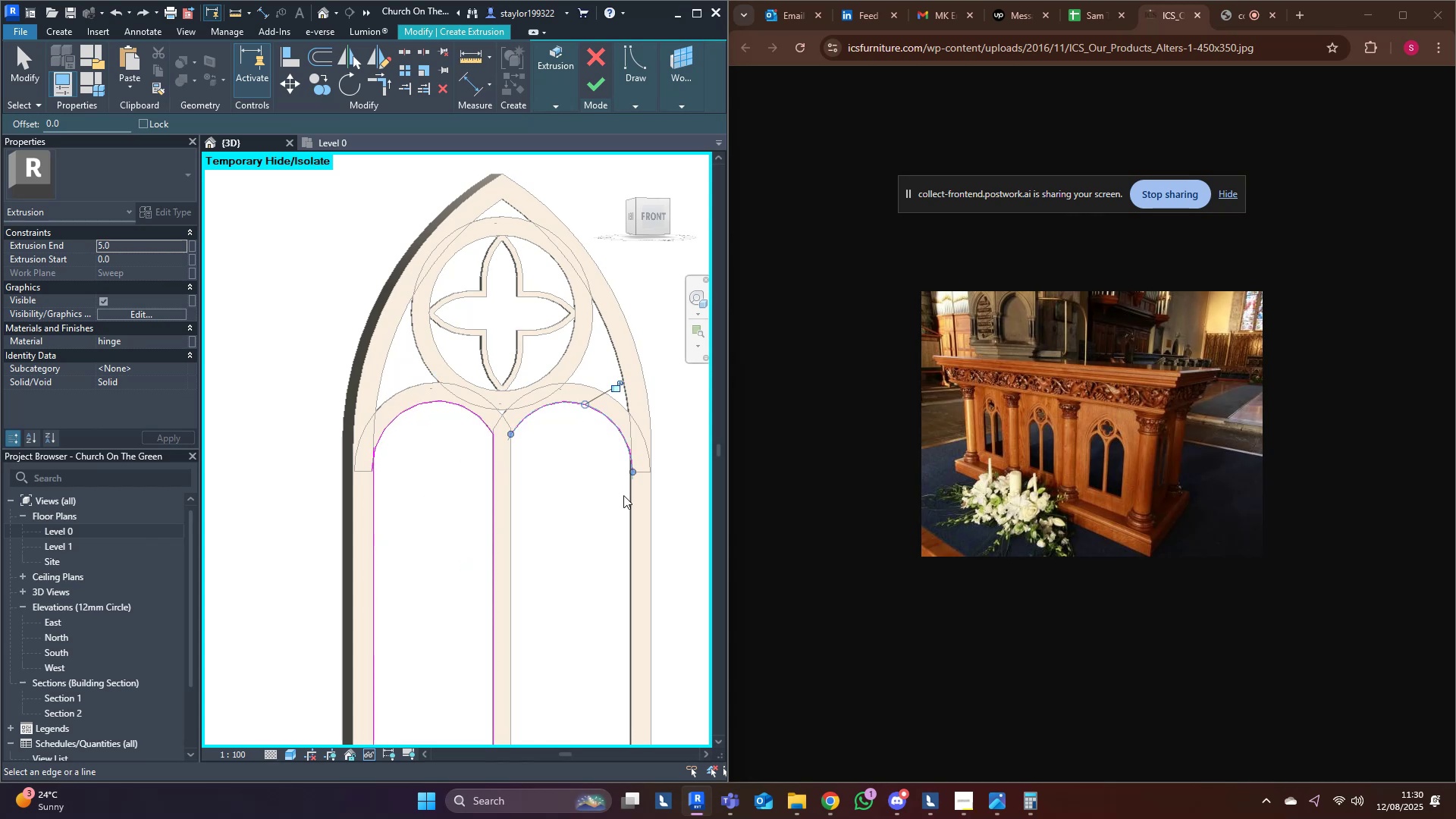 
left_click([636, 502])
 